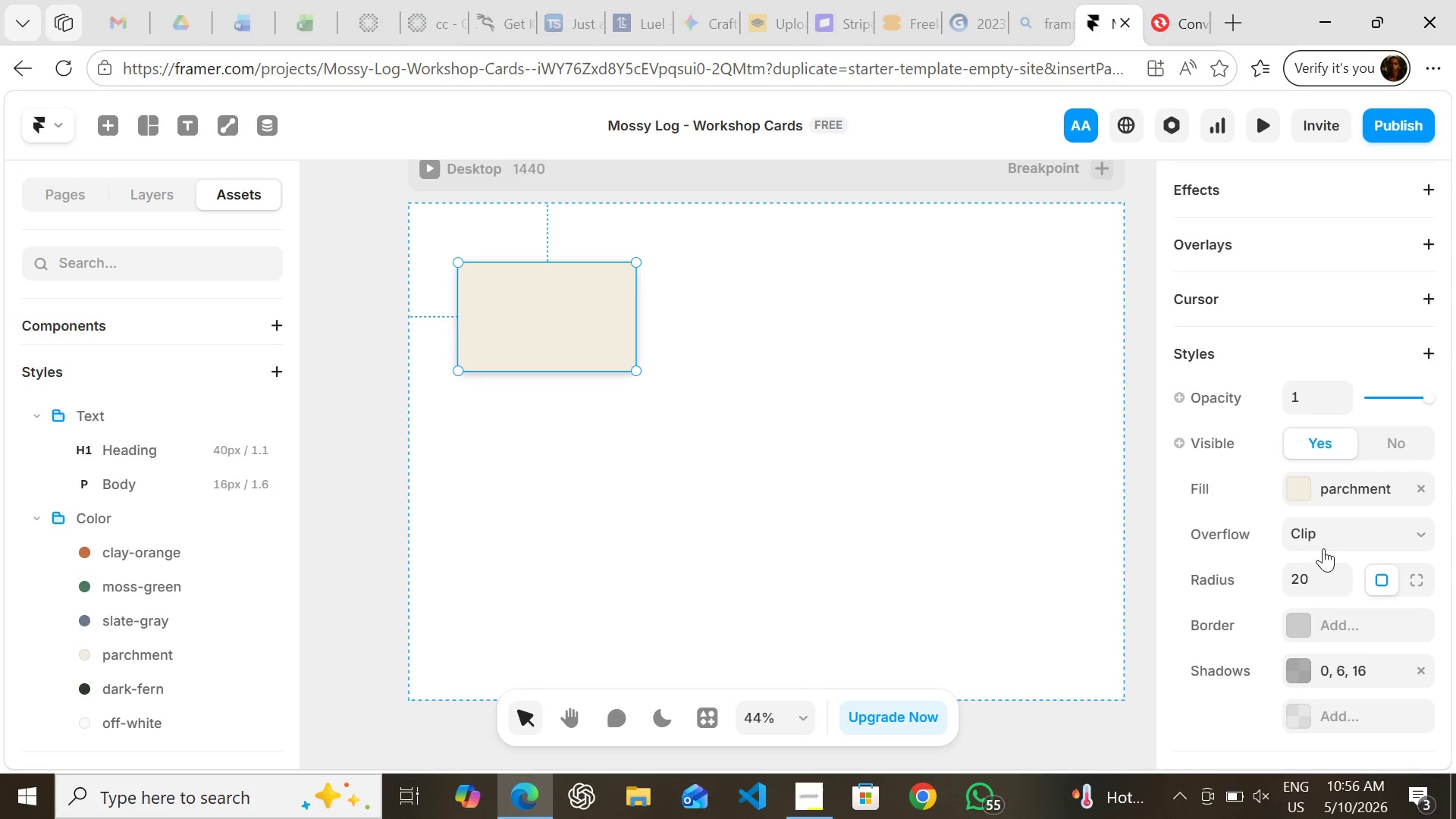 
wait(7.66)
 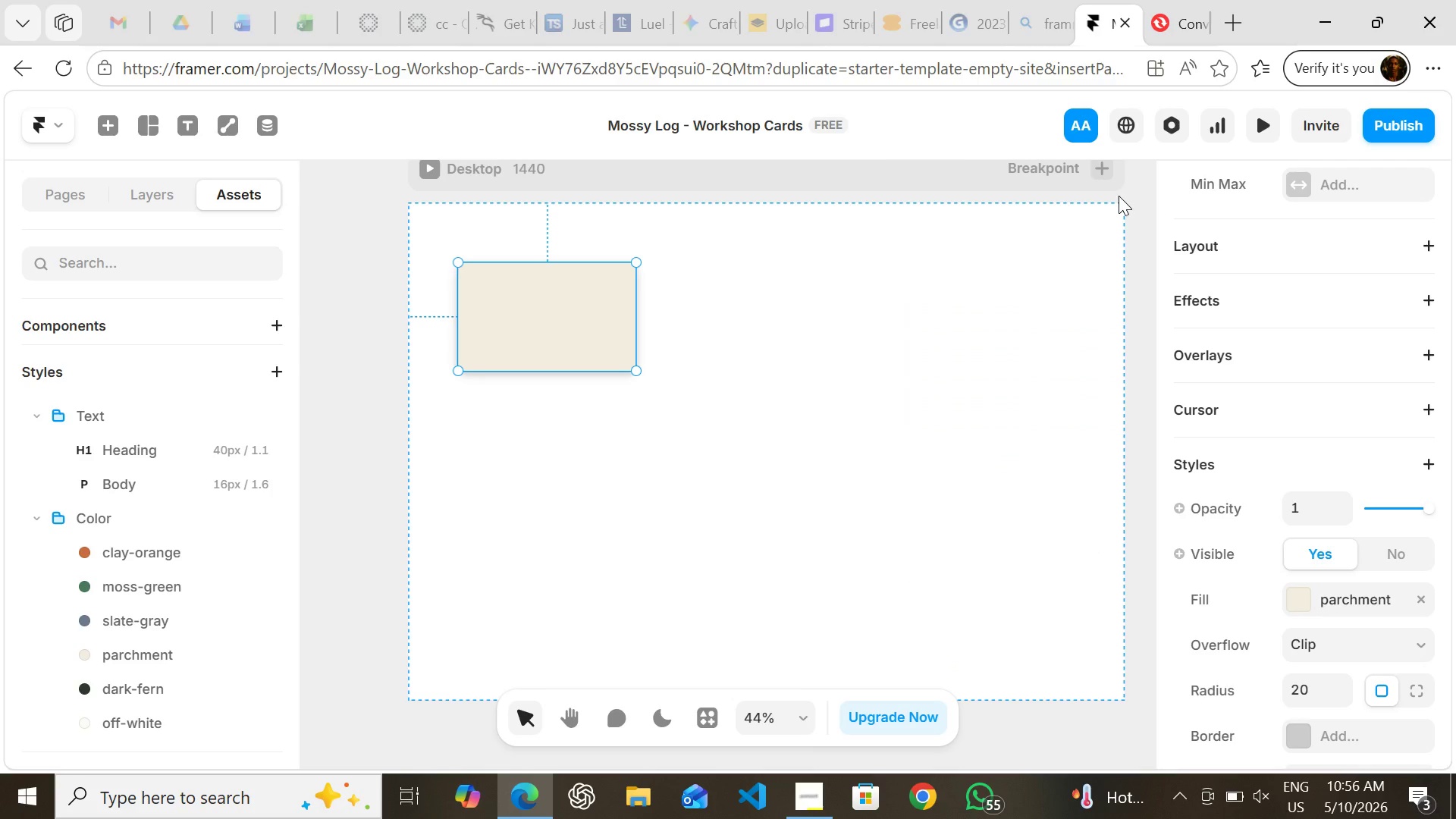 
left_click([1298, 669])
 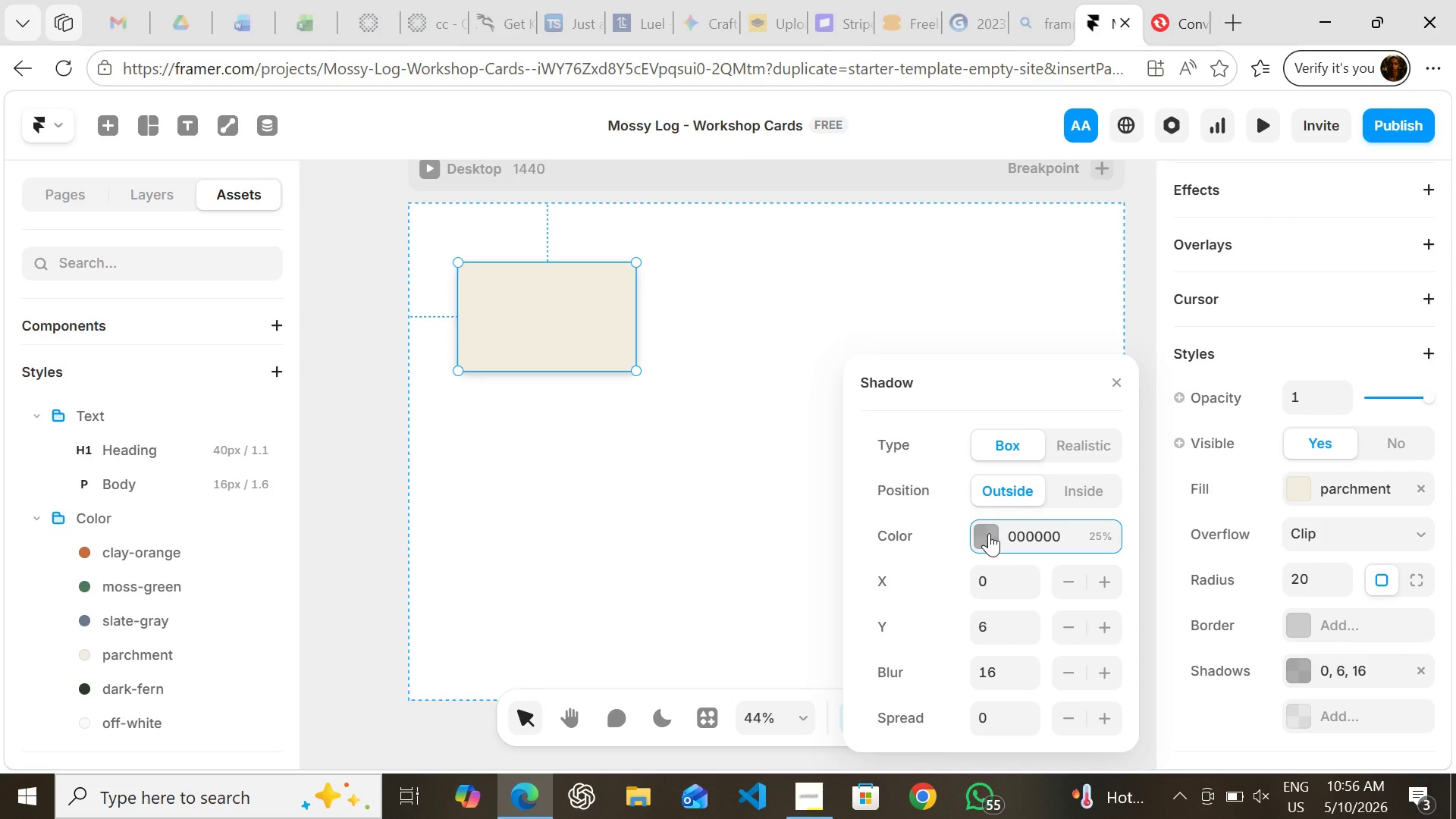 
left_click([989, 533])
 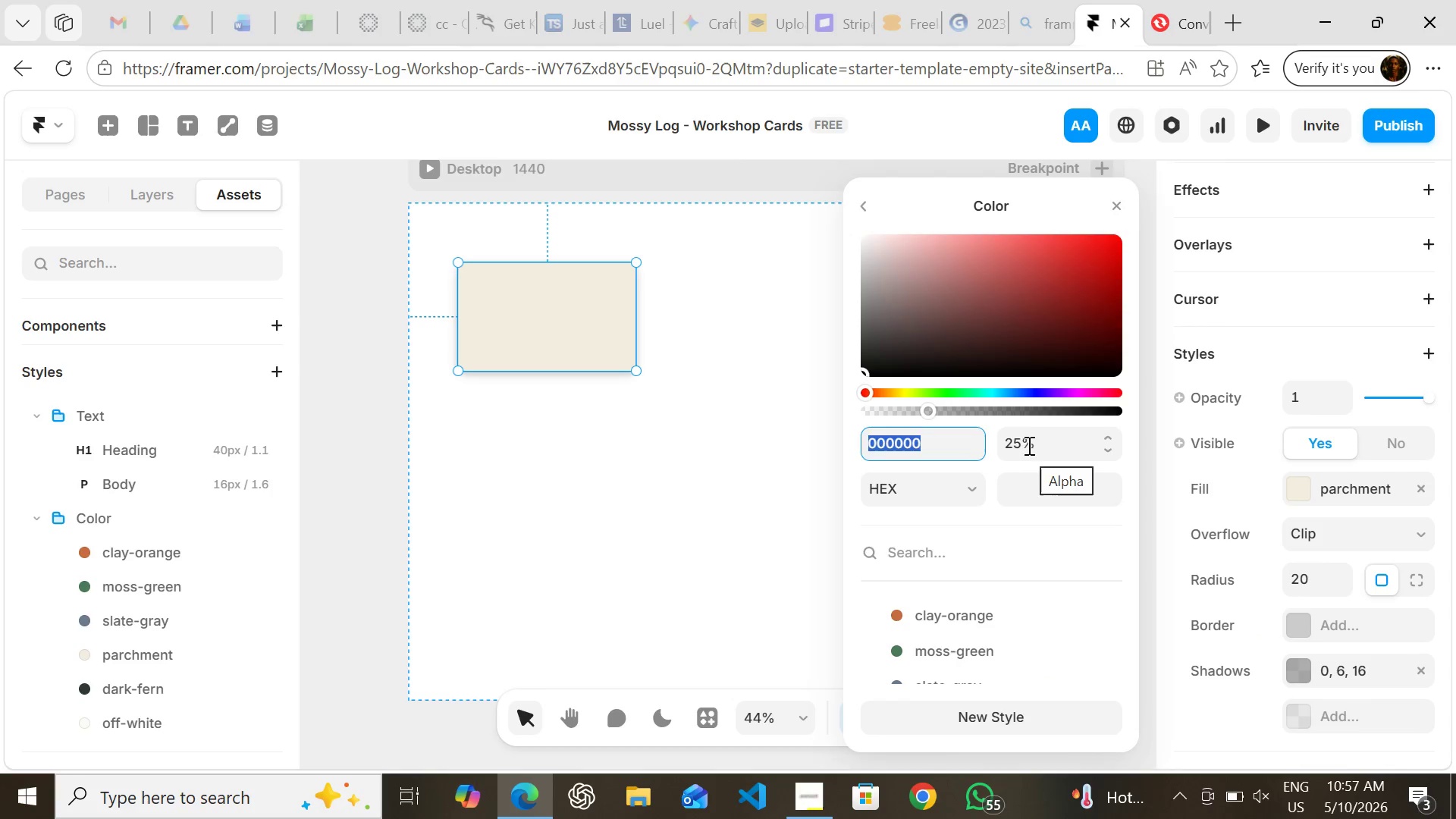 
left_click([1025, 441])
 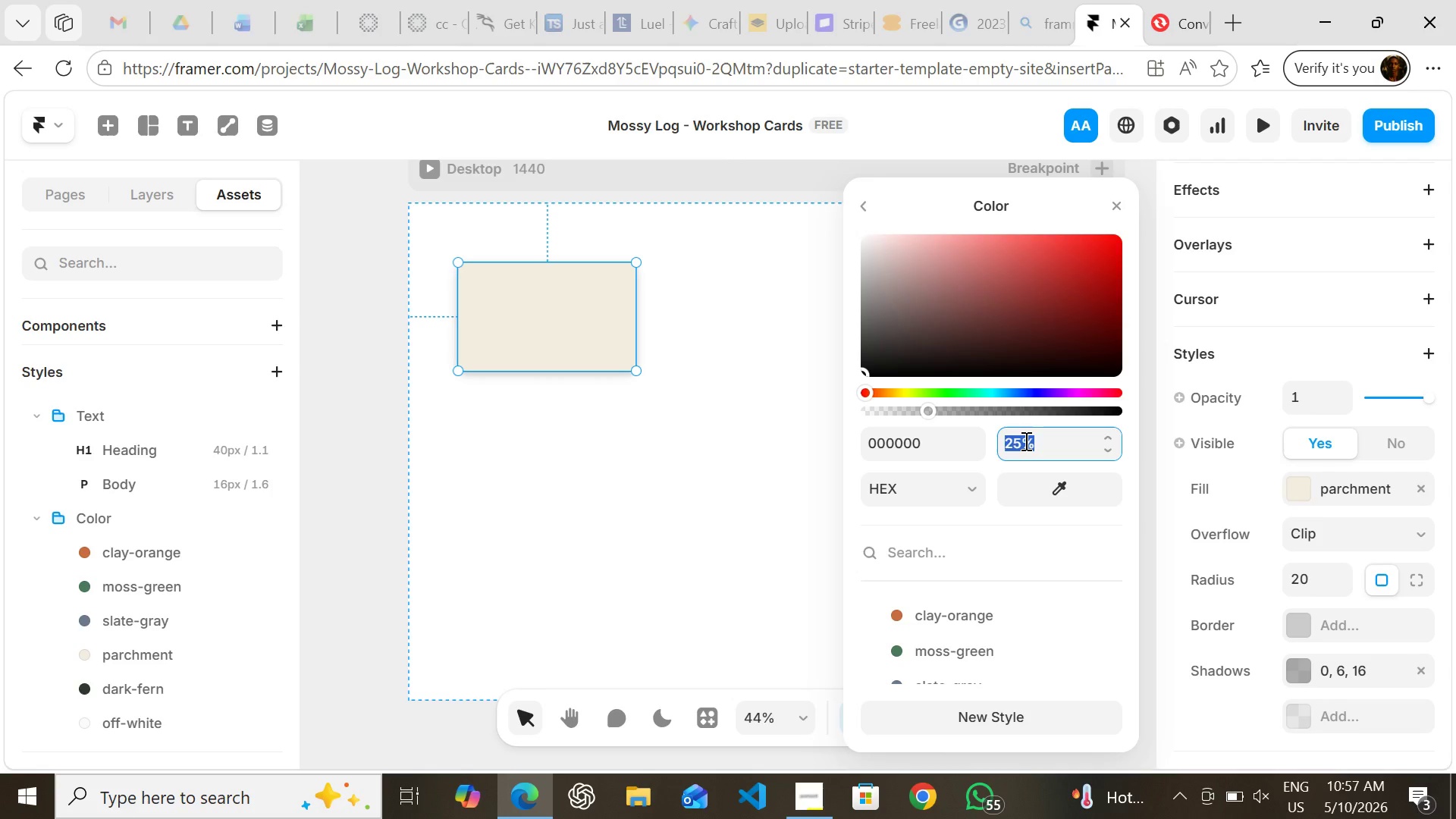 
type(10)
 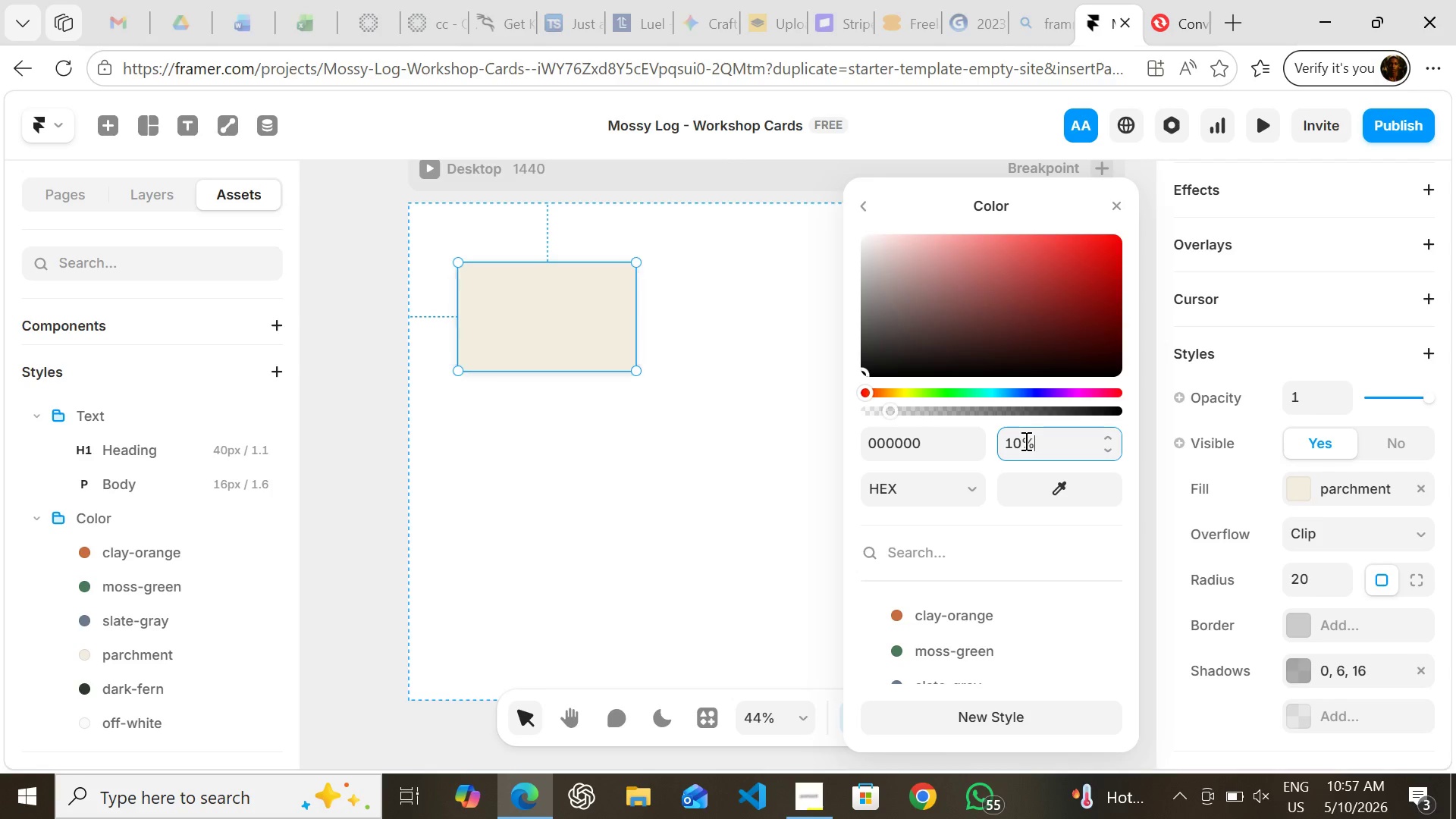 
key(Enter)
 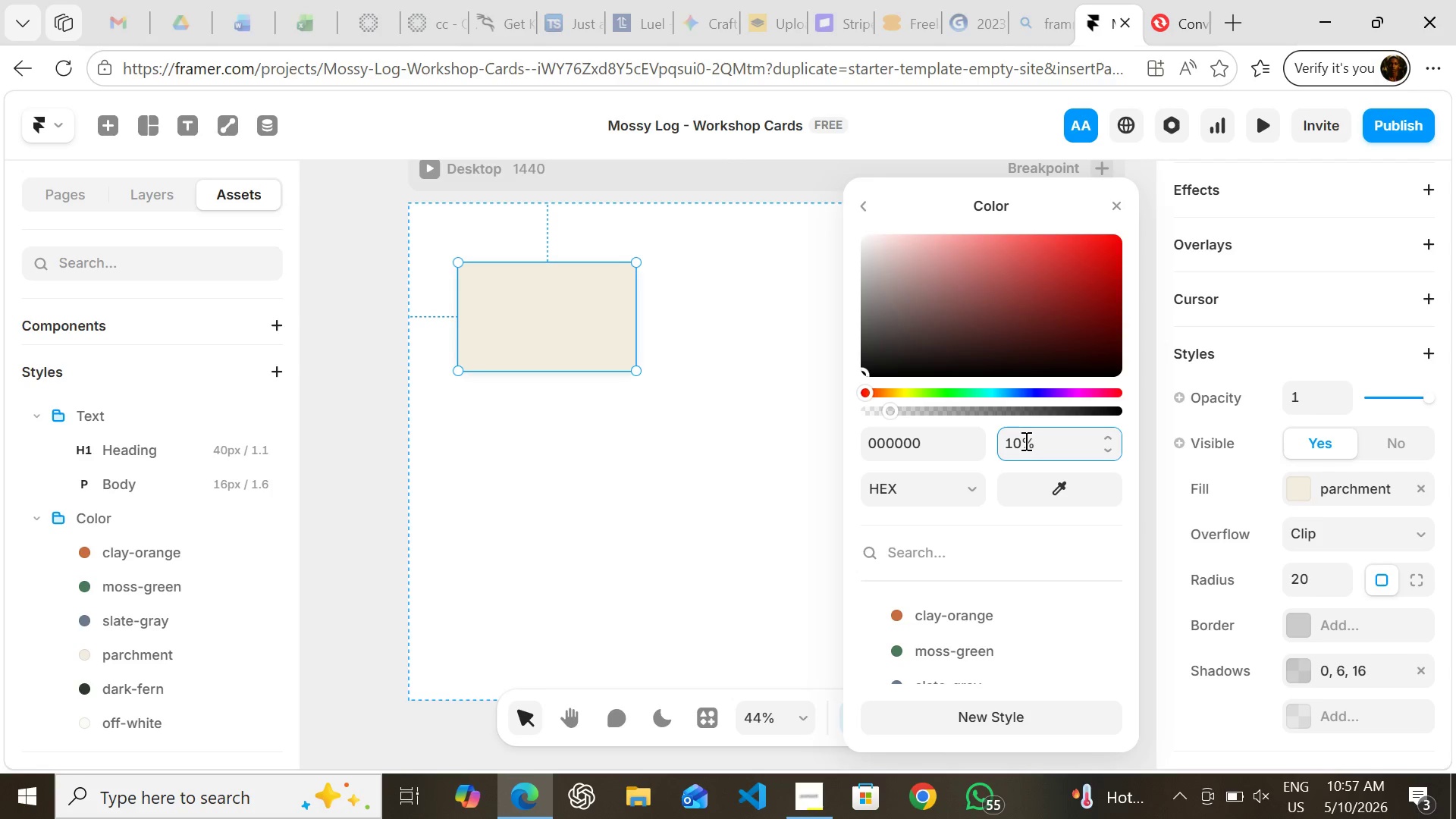 
wait(8.59)
 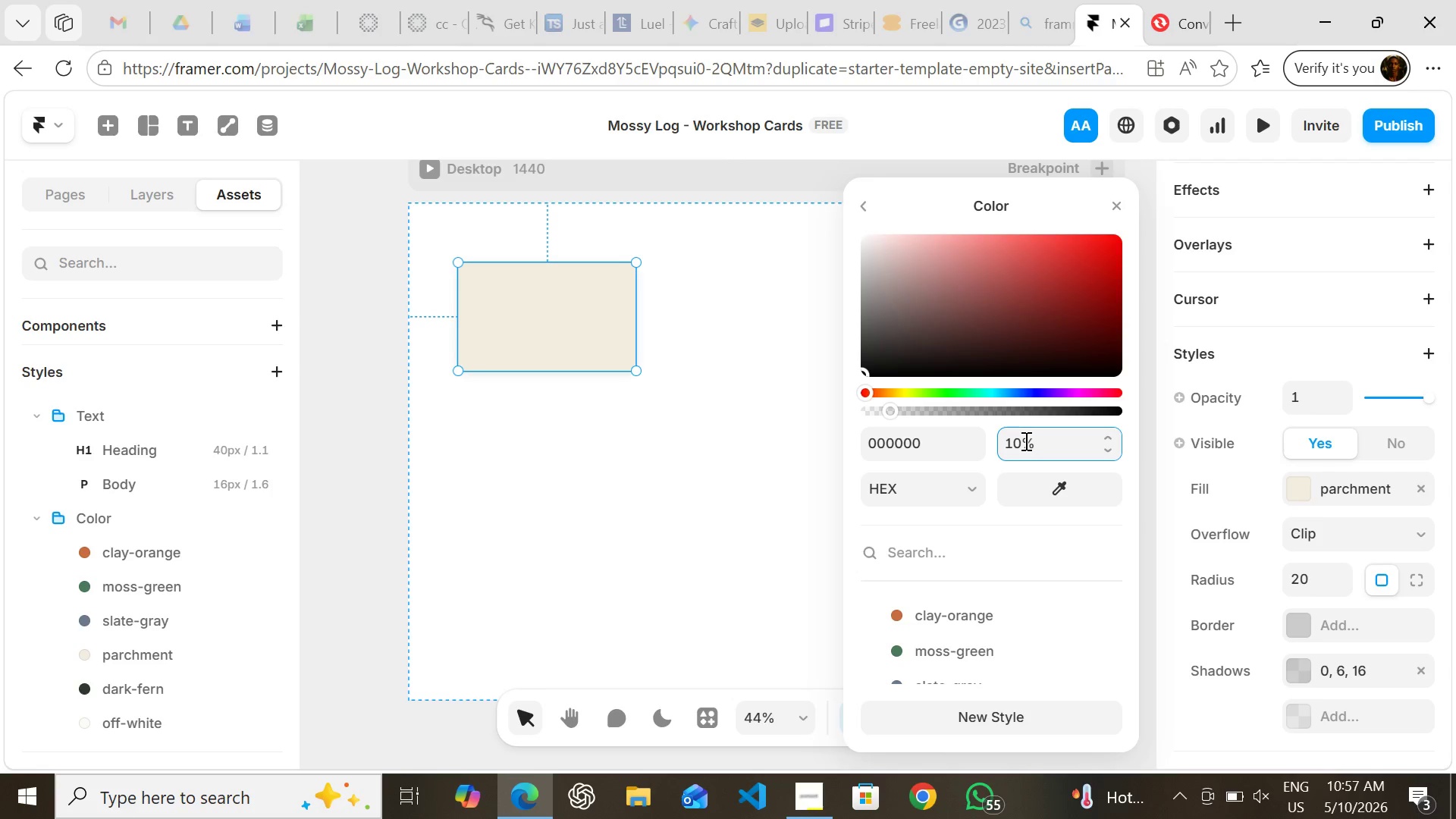 
left_click([795, 495])
 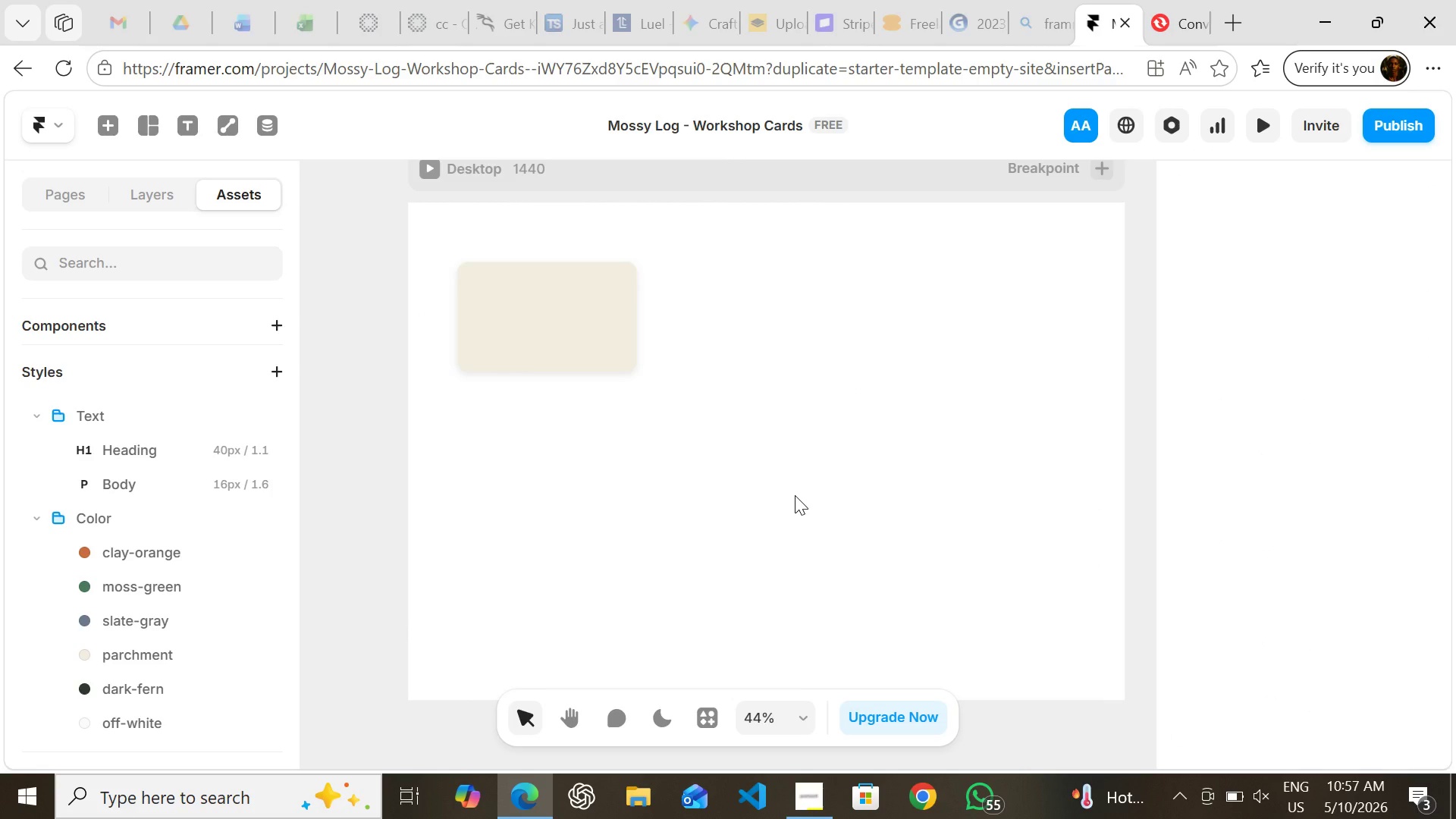 
wait(27.17)
 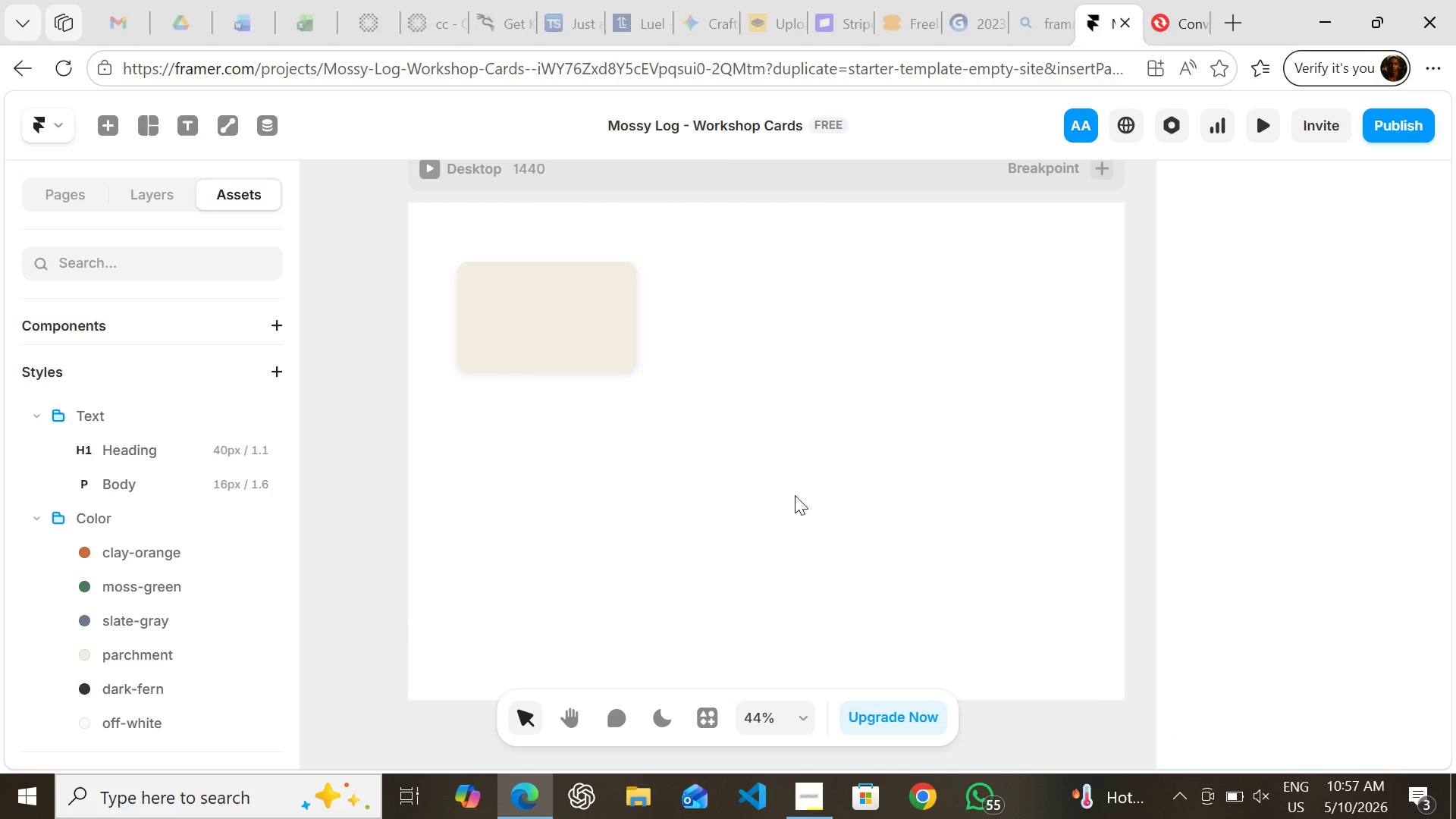 
type(ff)
 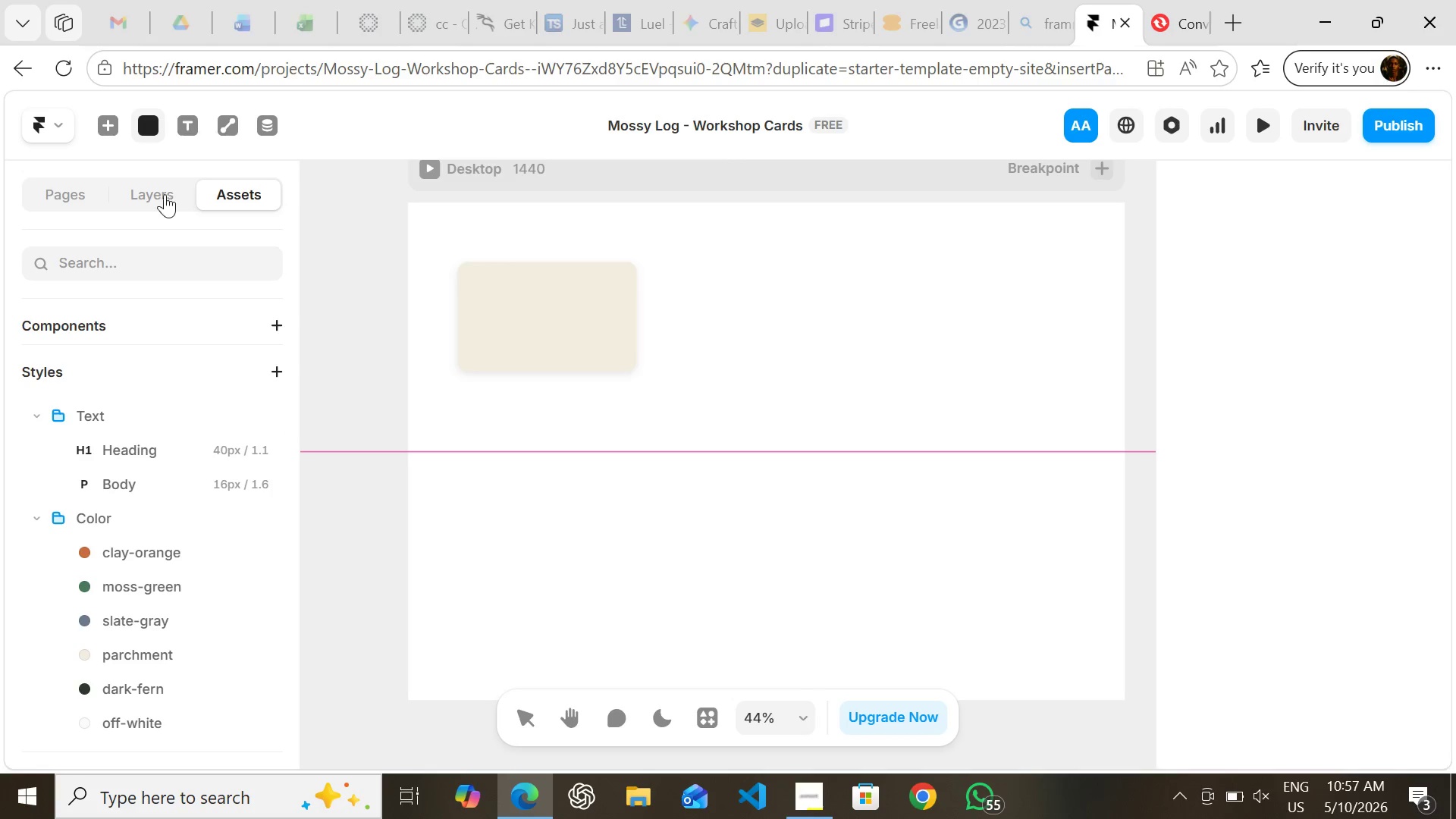 
left_click([154, 188])
 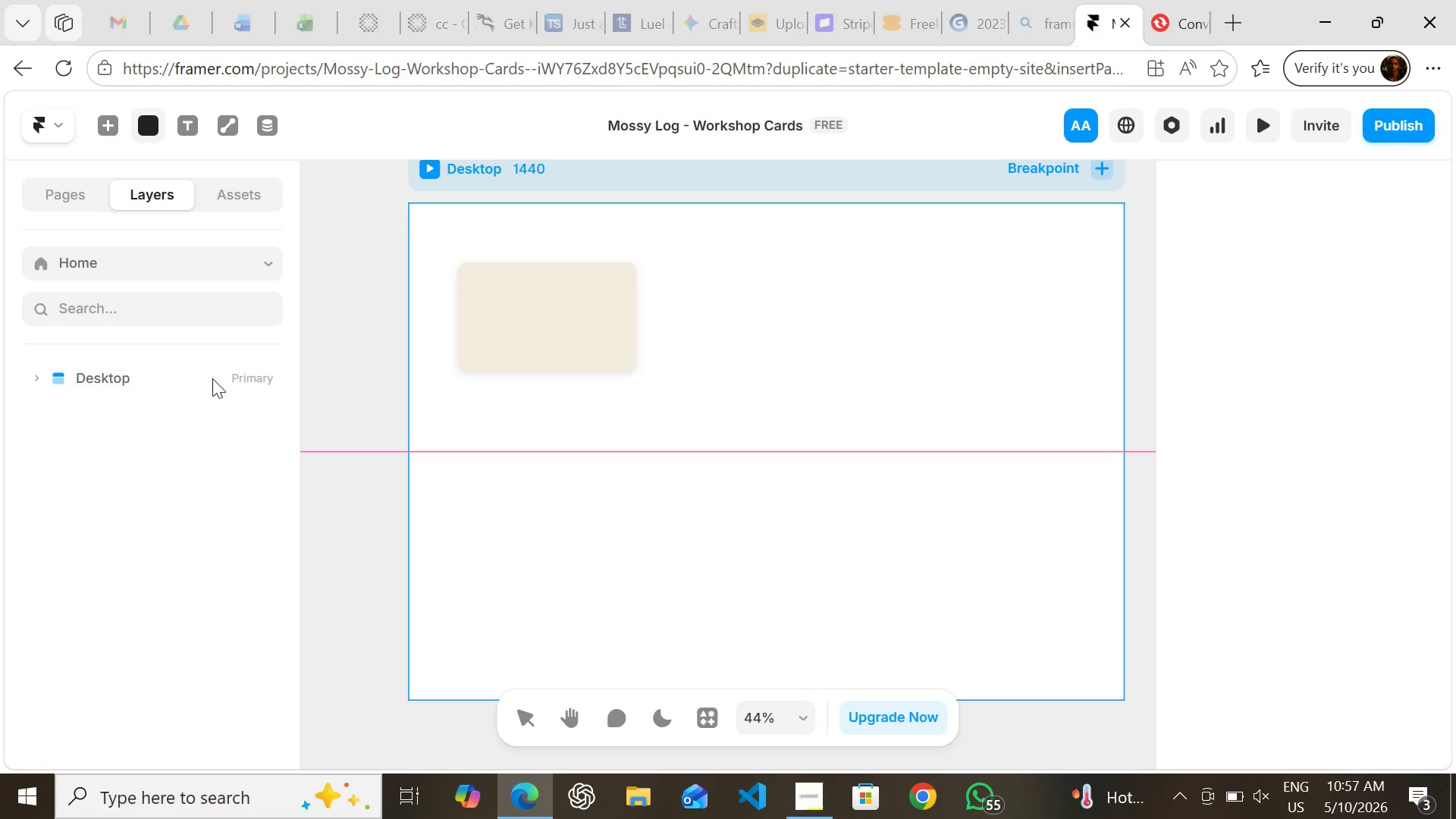 
left_click([210, 378])
 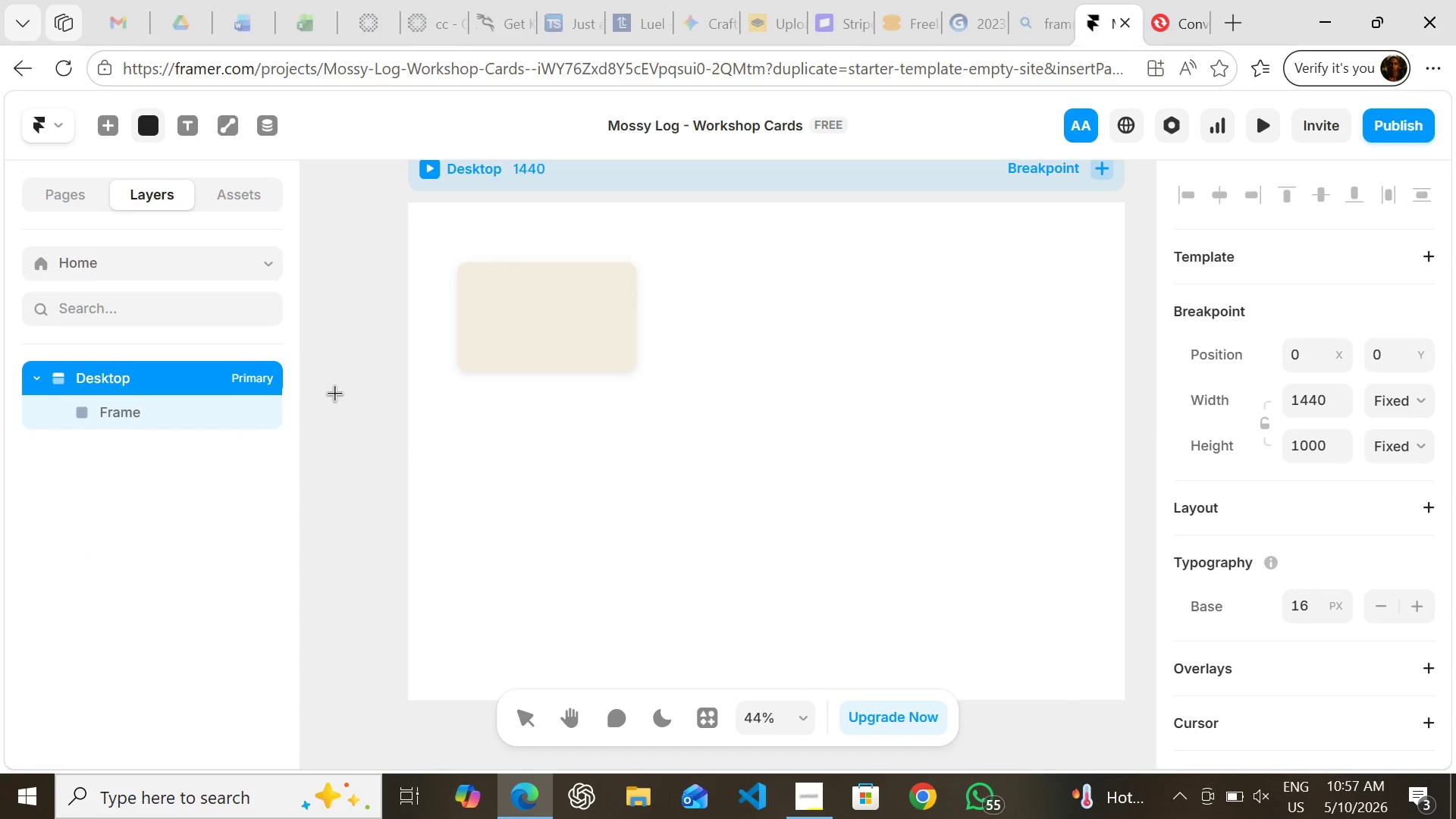 
left_click([334, 393])
 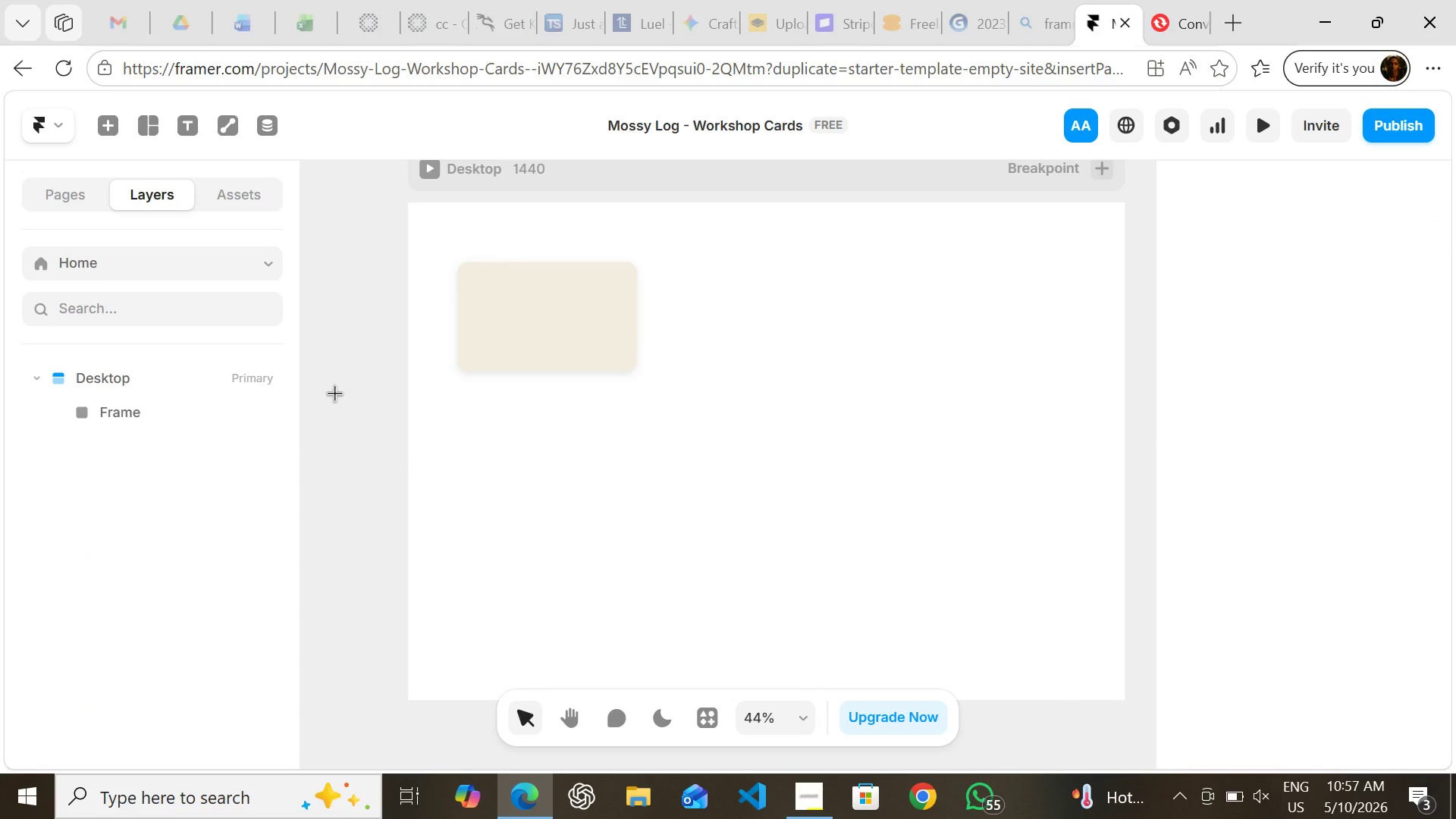 
key(F)
 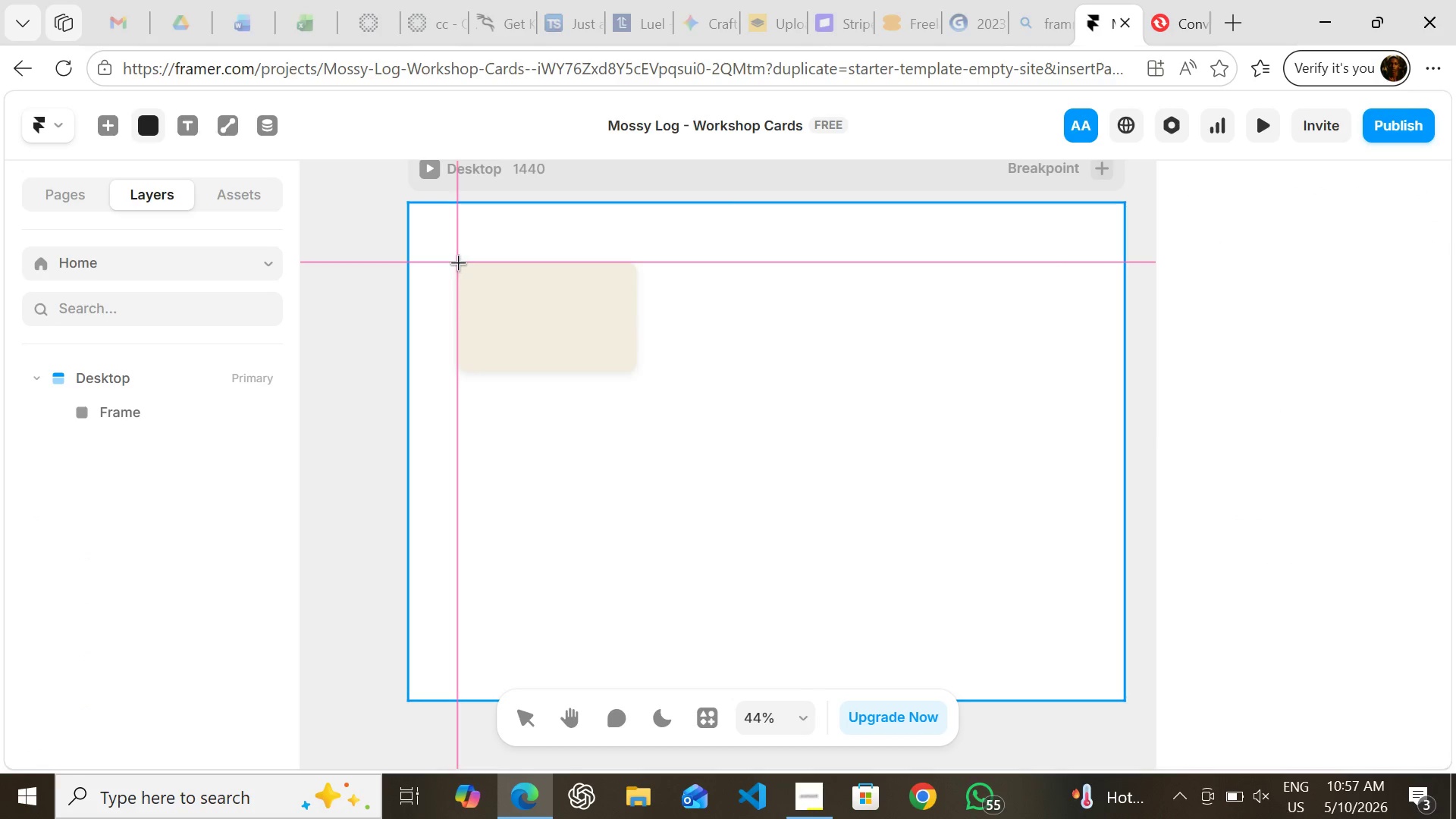 
left_click_drag(start_coordinate=[458, 262], to_coordinate=[634, 291])
 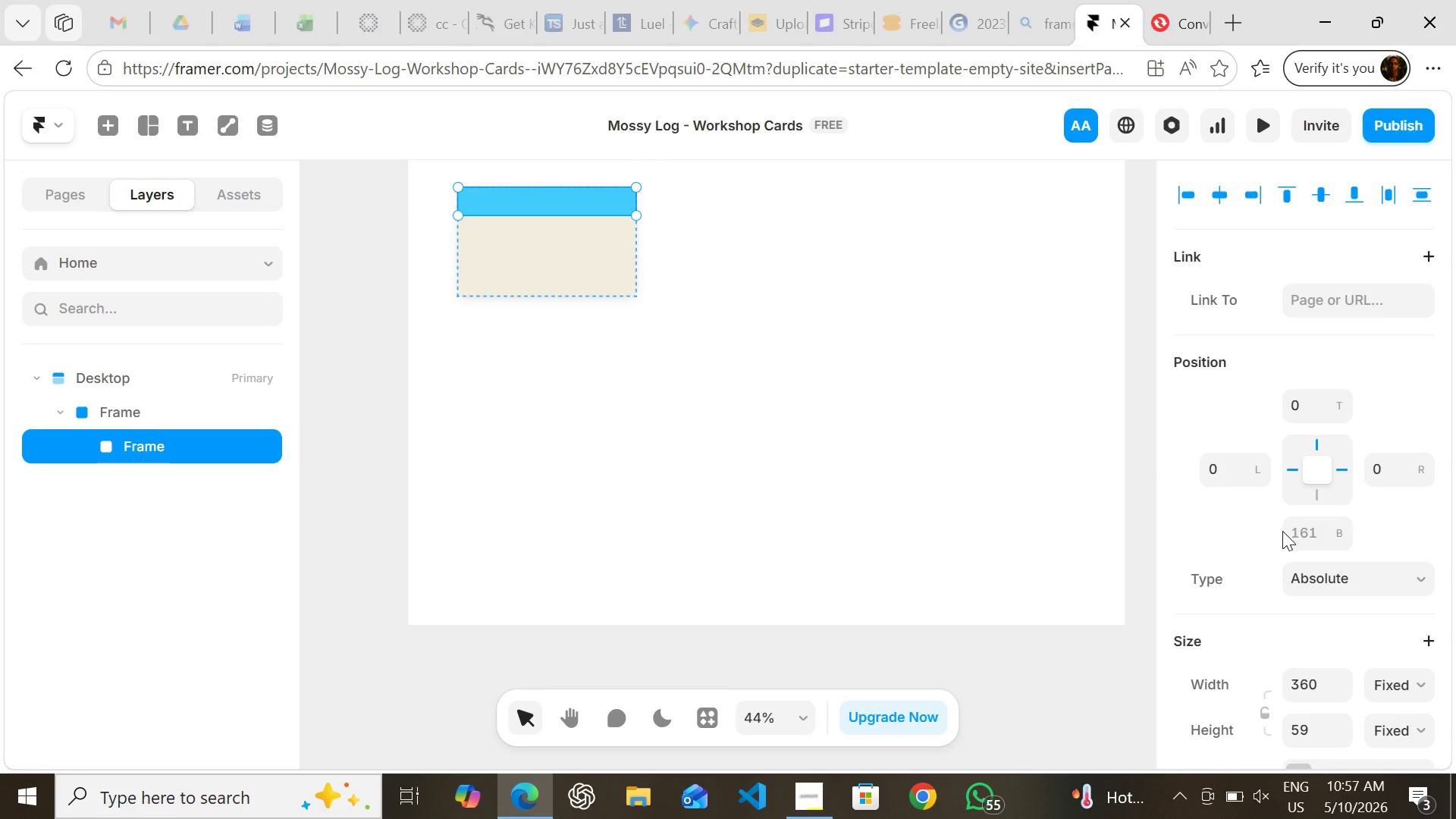 
wait(10.69)
 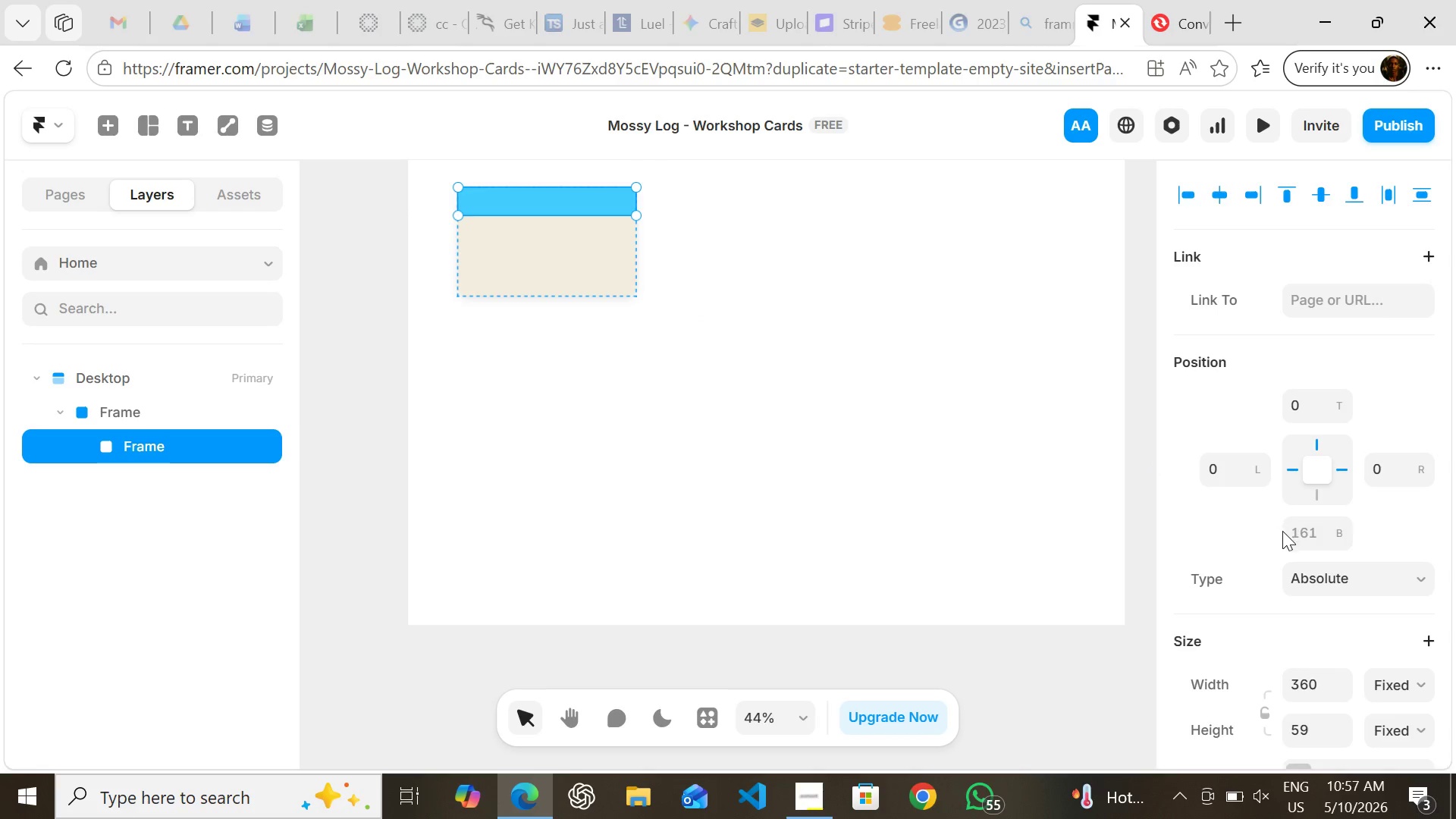 
left_click([1307, 690])
 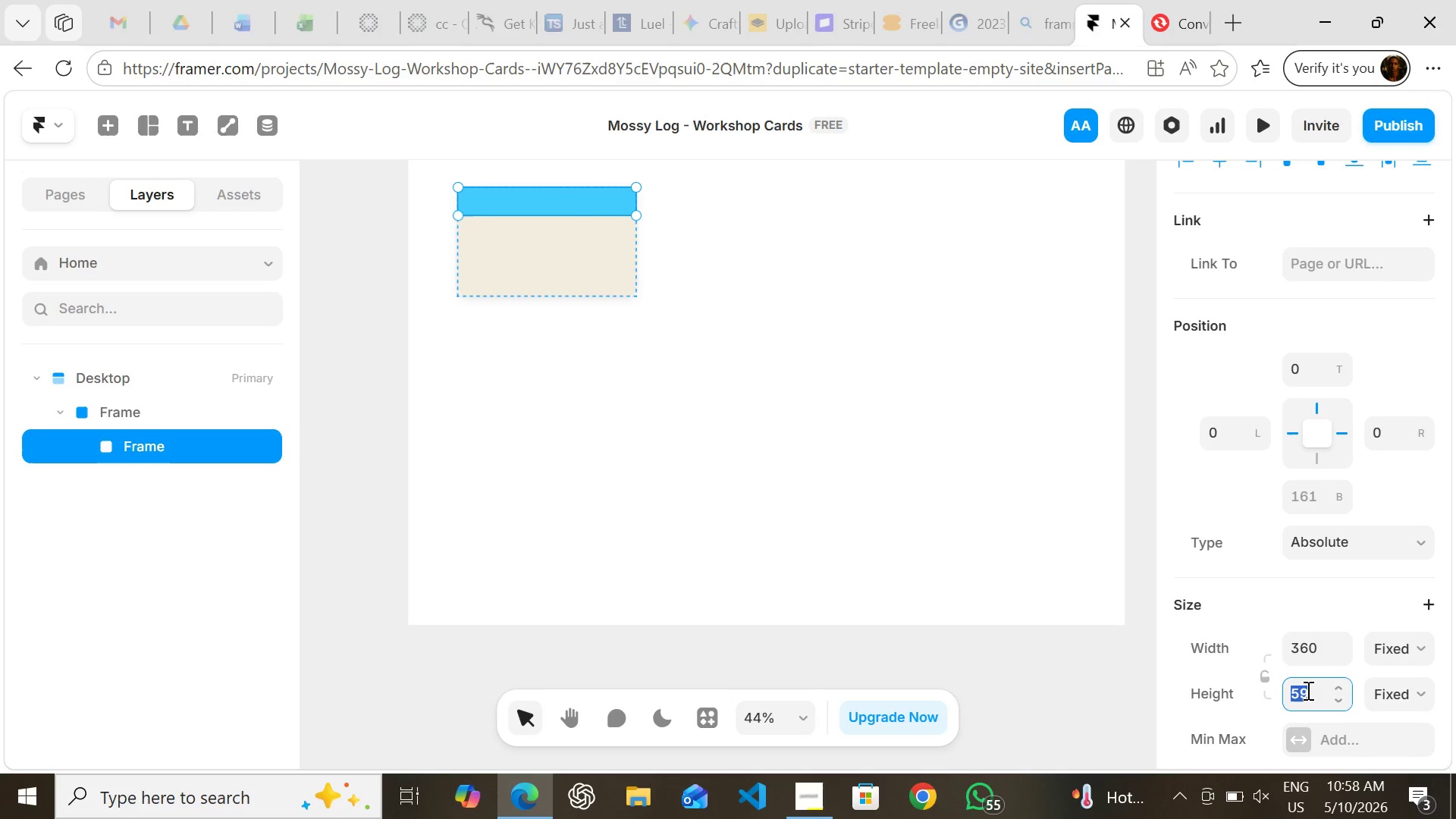 
key(8)
 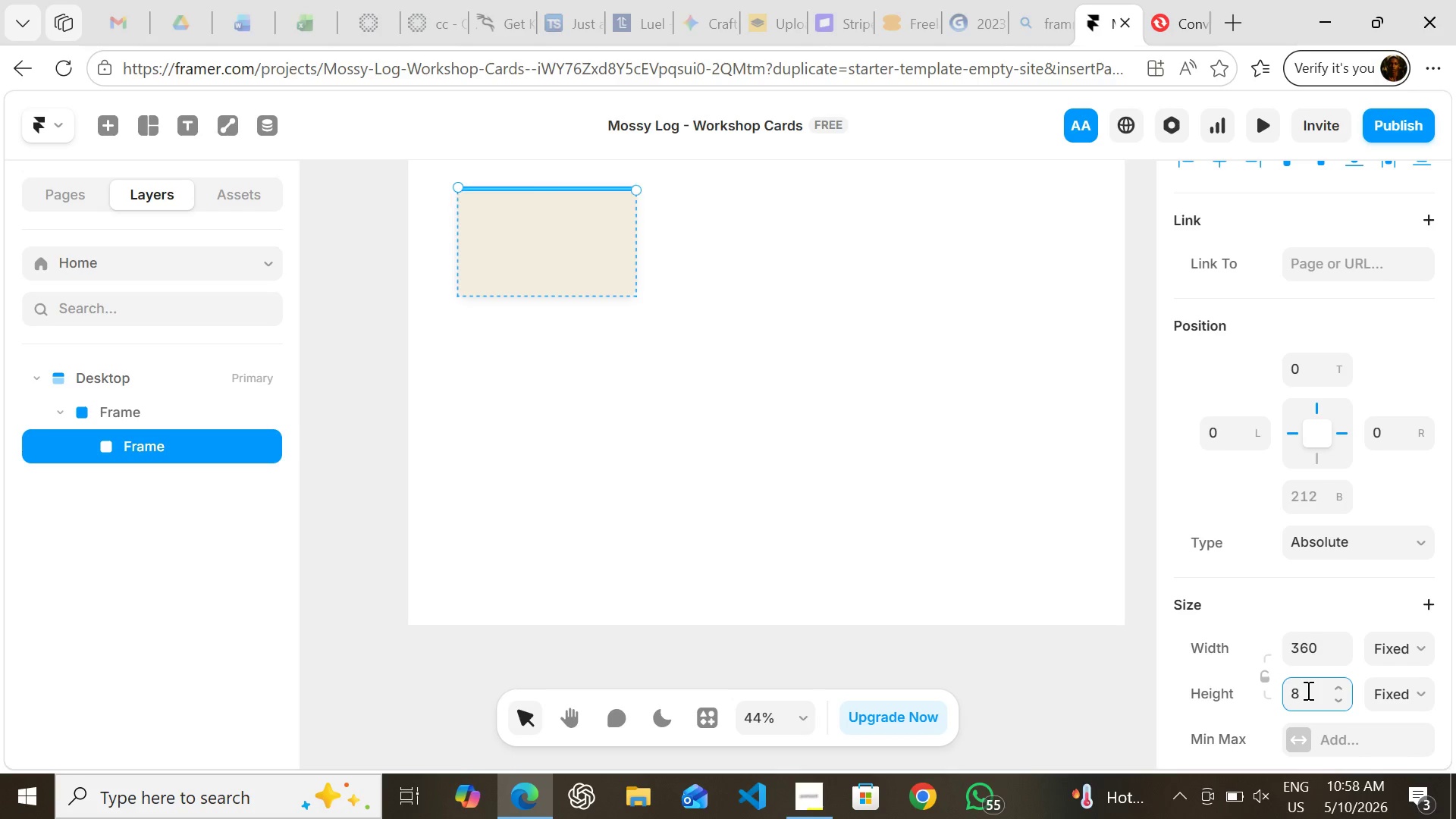 
key(Enter)
 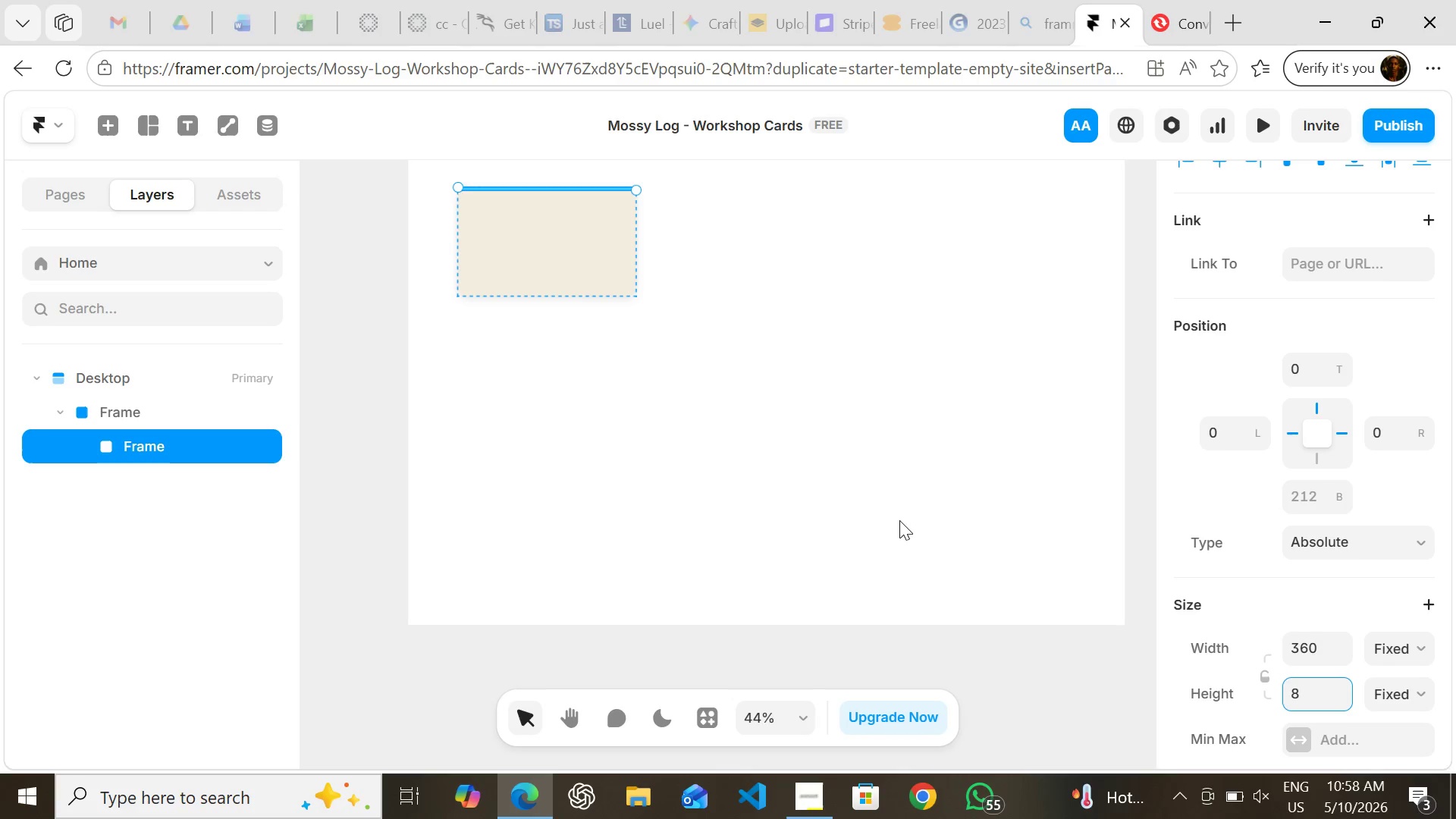 
wait(5.74)
 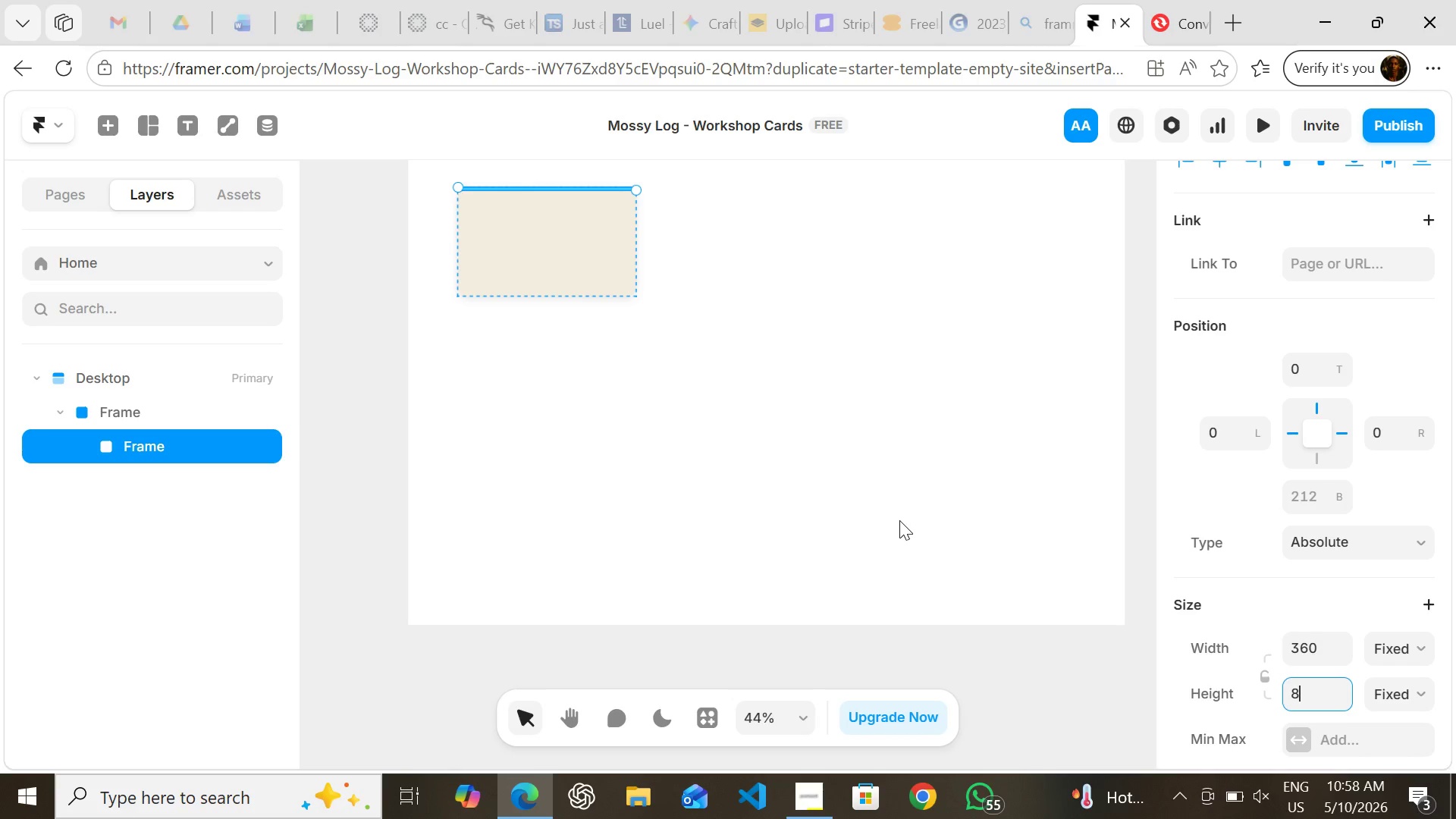 
mouse_move([1247, 463])
 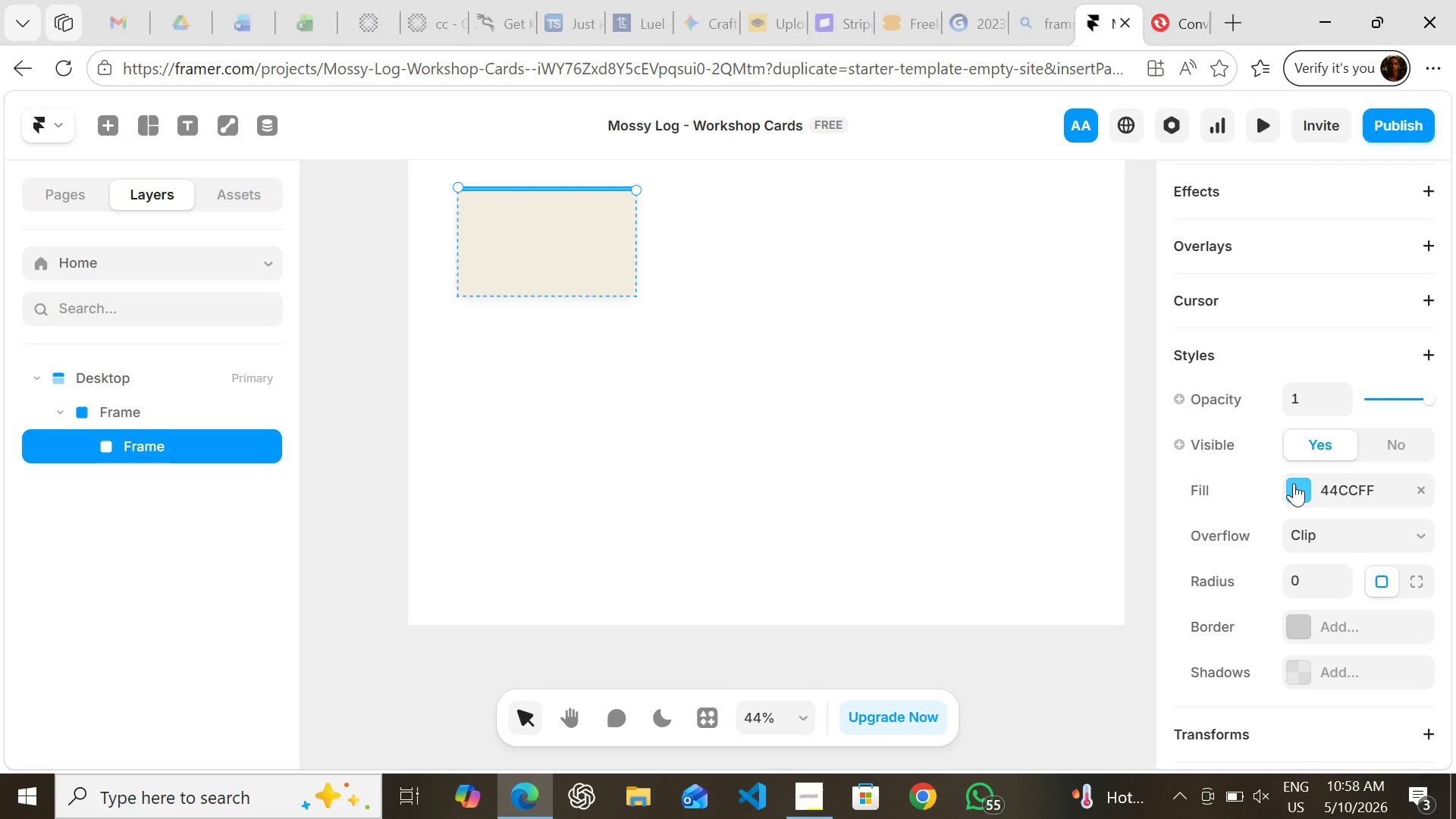 
left_click([1294, 483])
 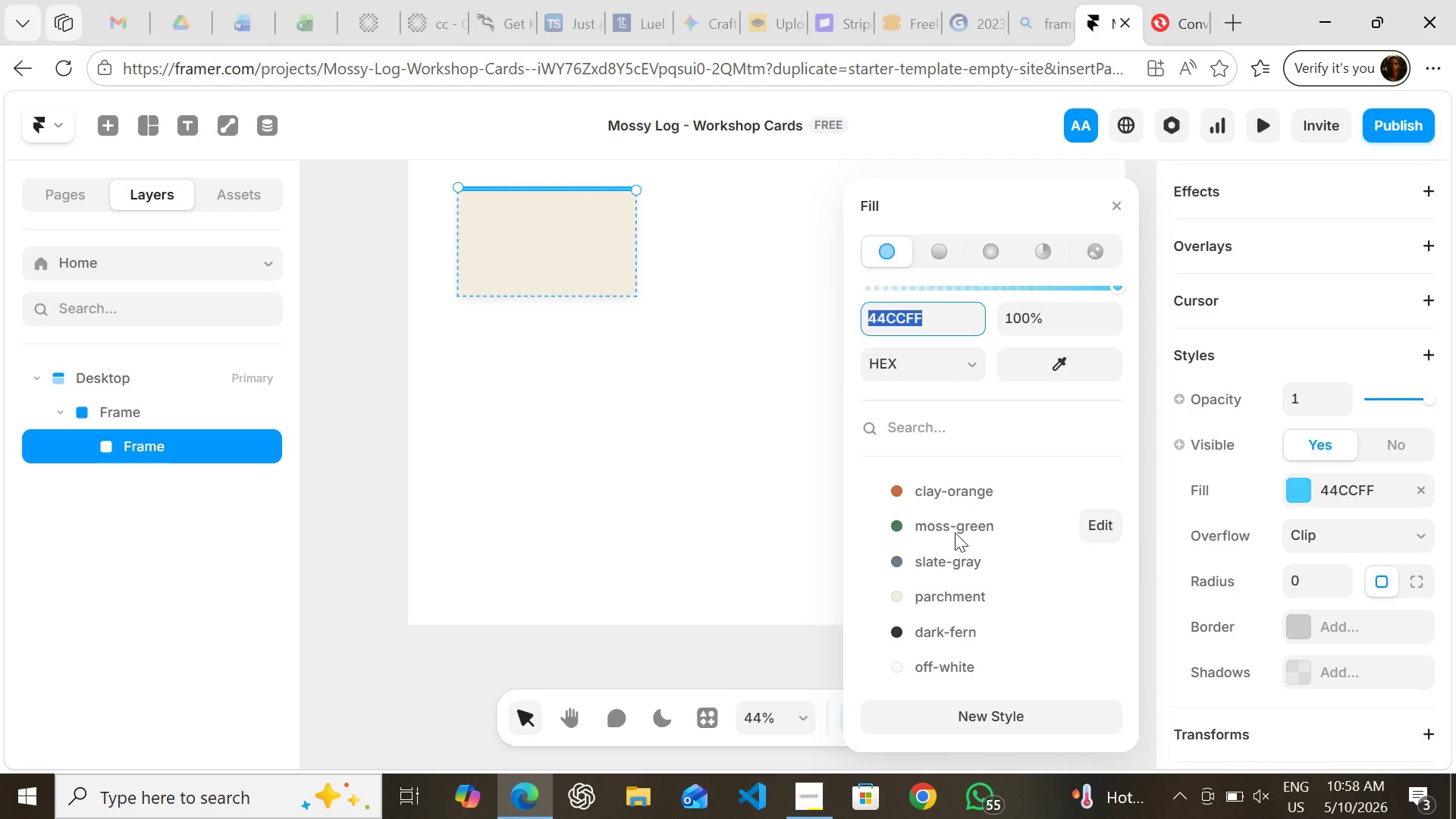 
left_click([950, 522])
 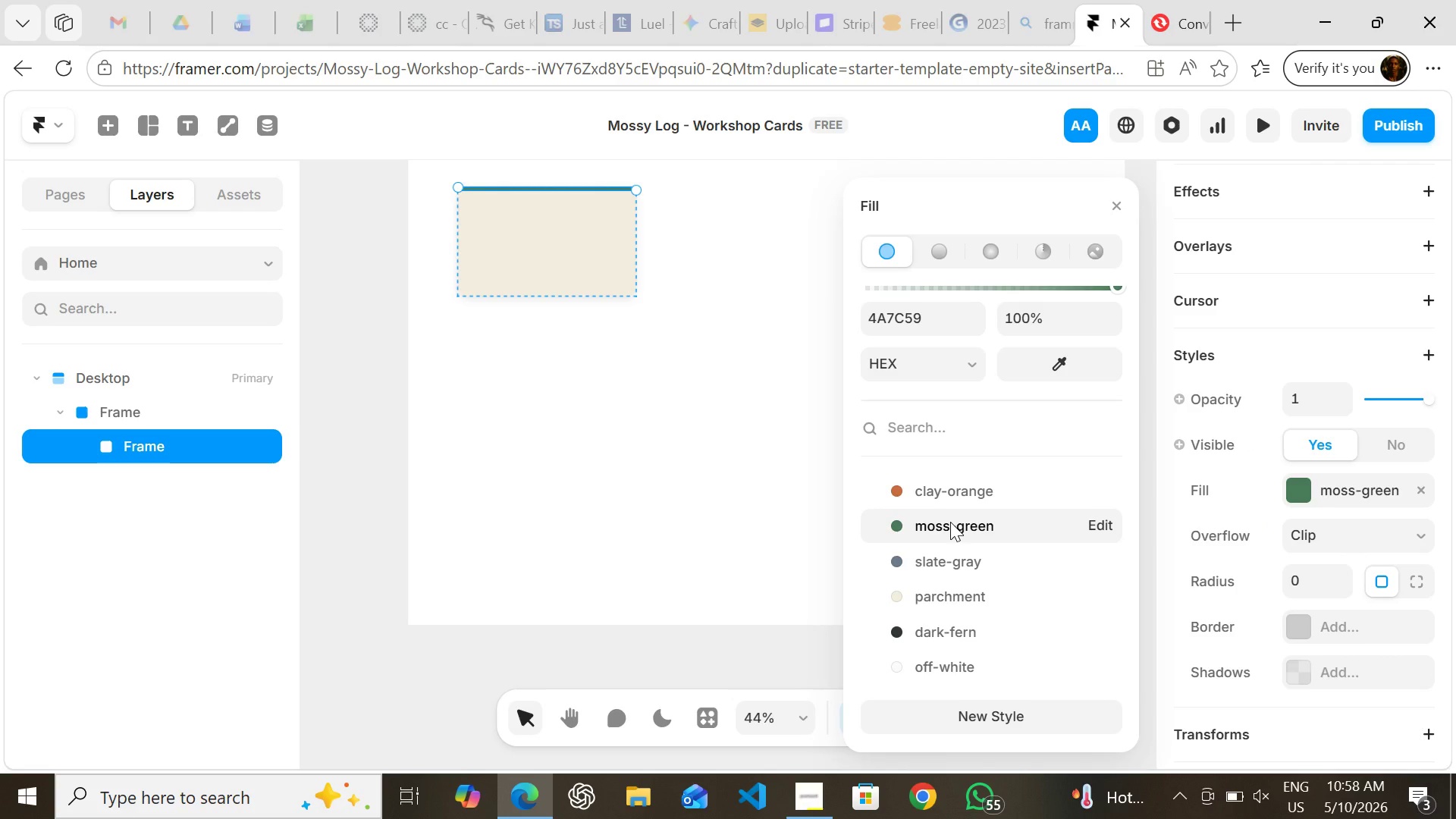 
wait(5.33)
 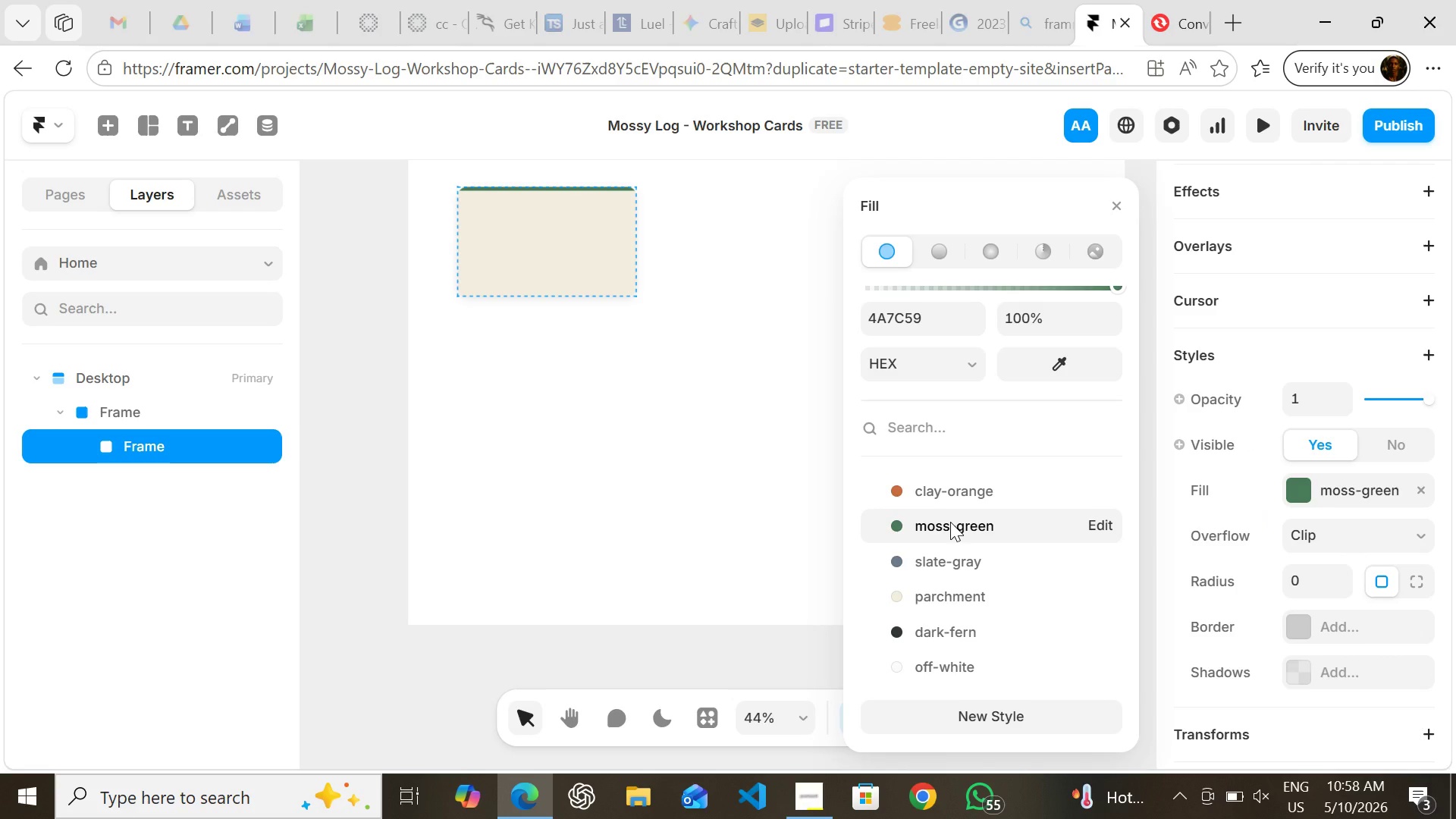 
left_click([689, 463])
 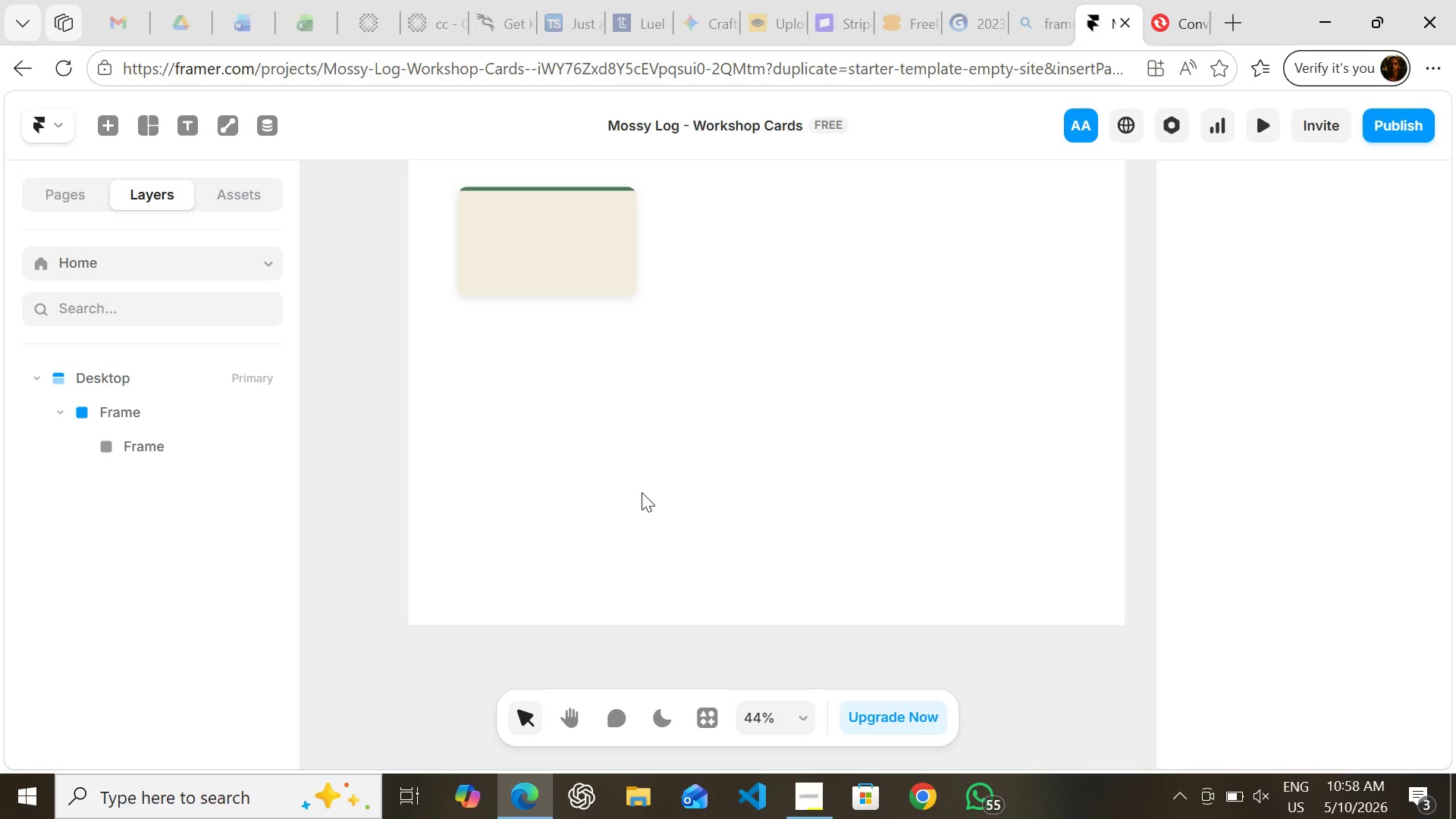 
wait(23.55)
 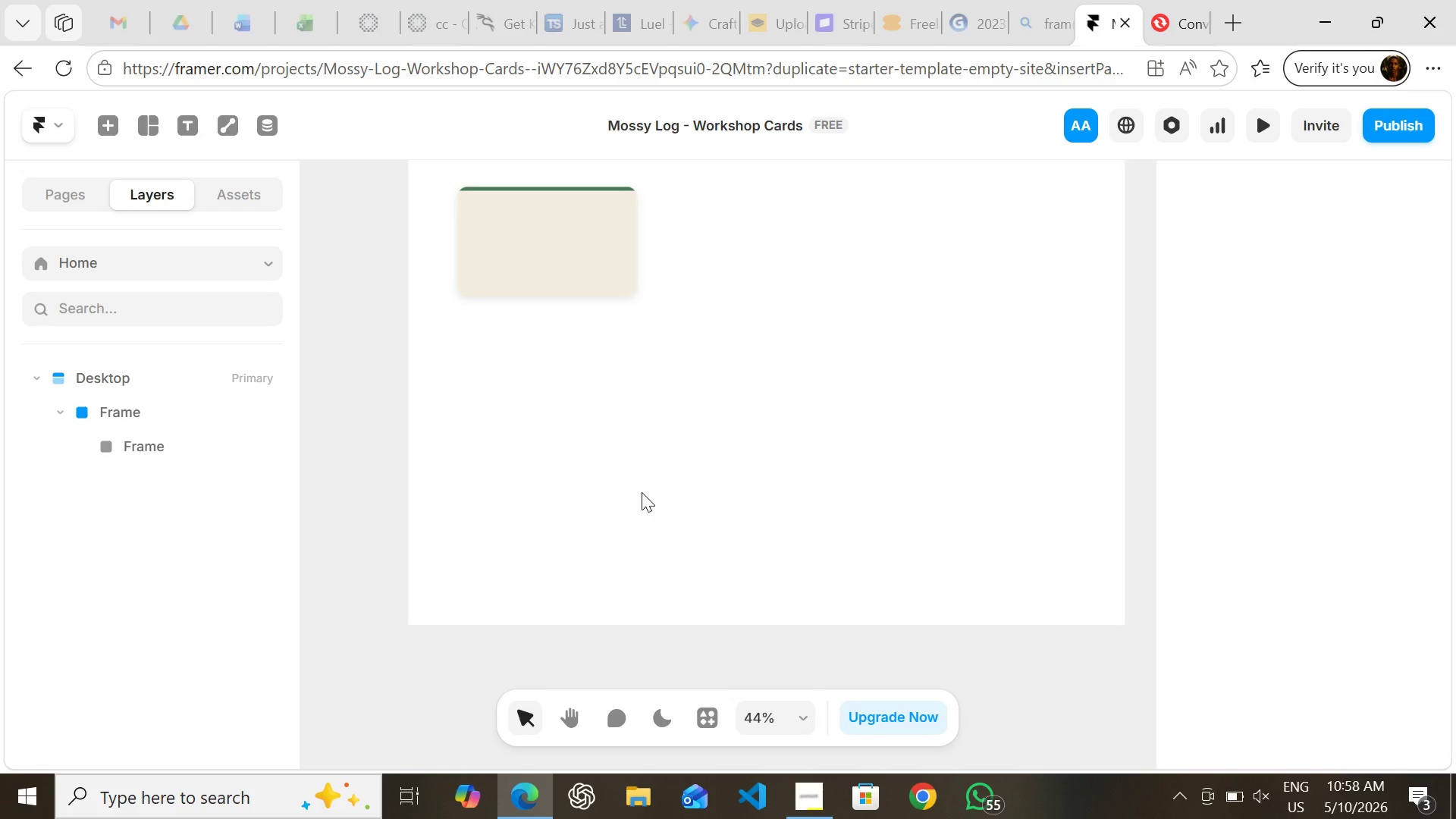 
left_click([191, 408])
 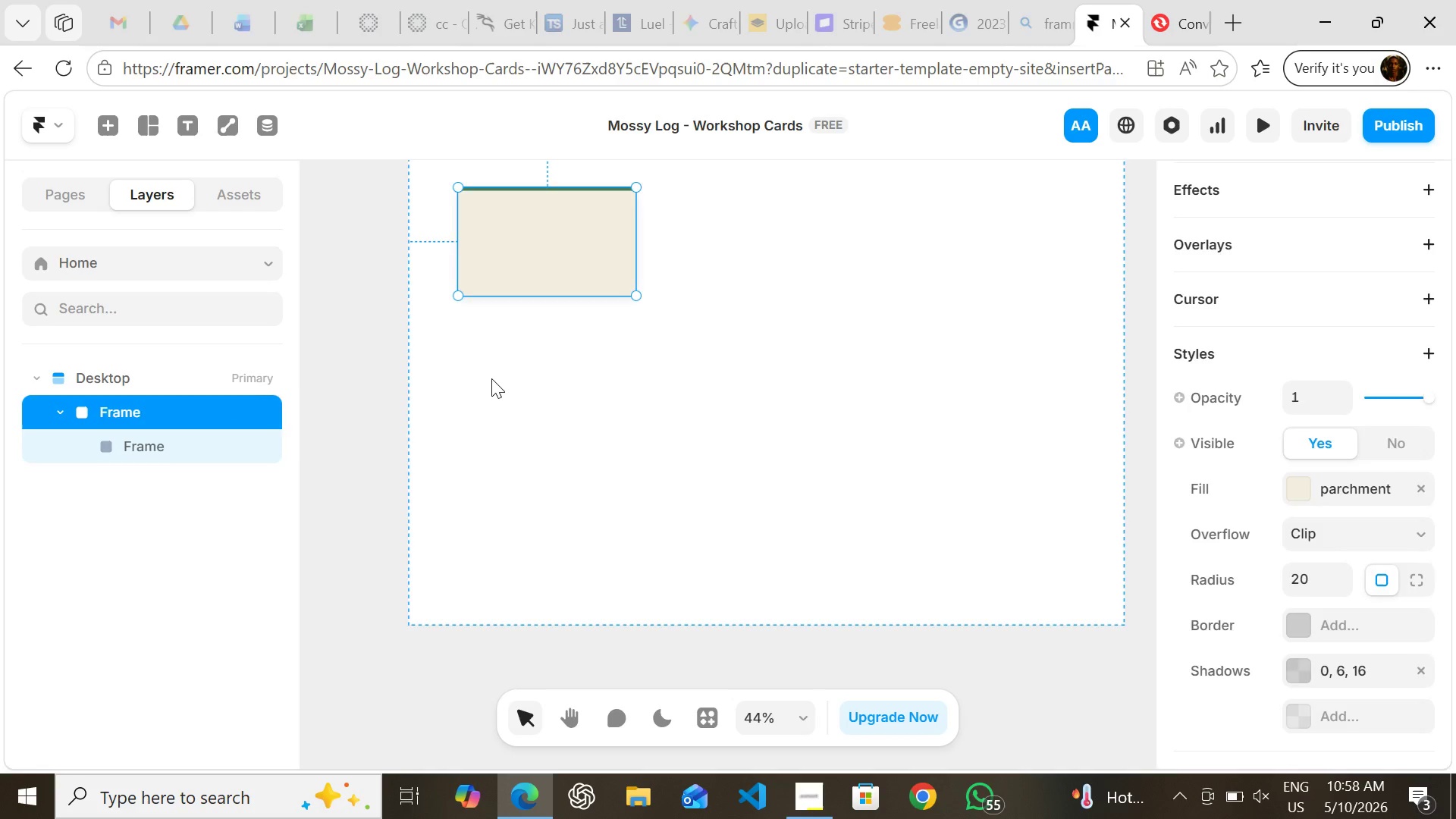 
left_click([491, 378])
 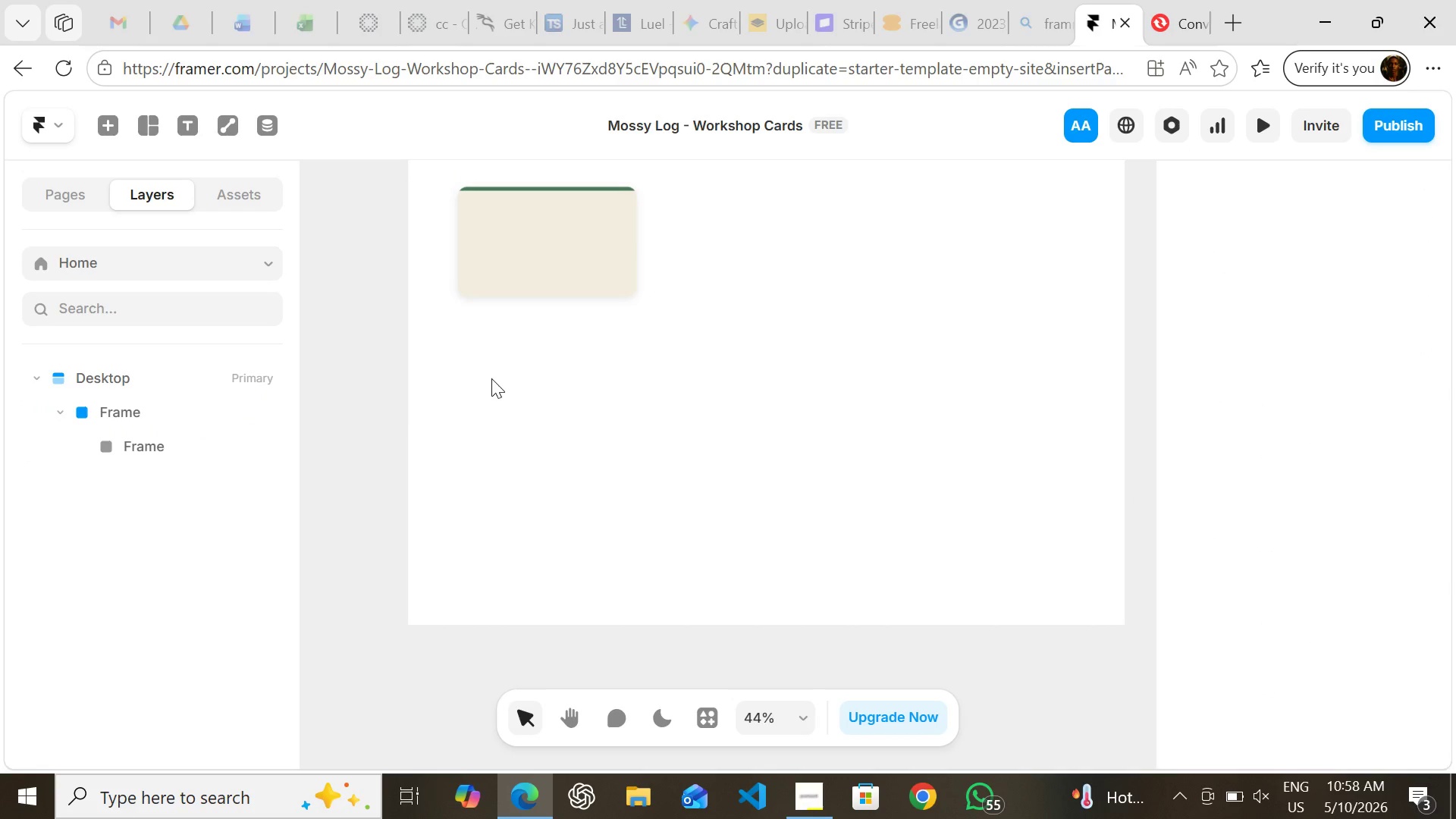 
hold_key(key=ShiftLeft, duration=1.52)
left_click([522, 246])
 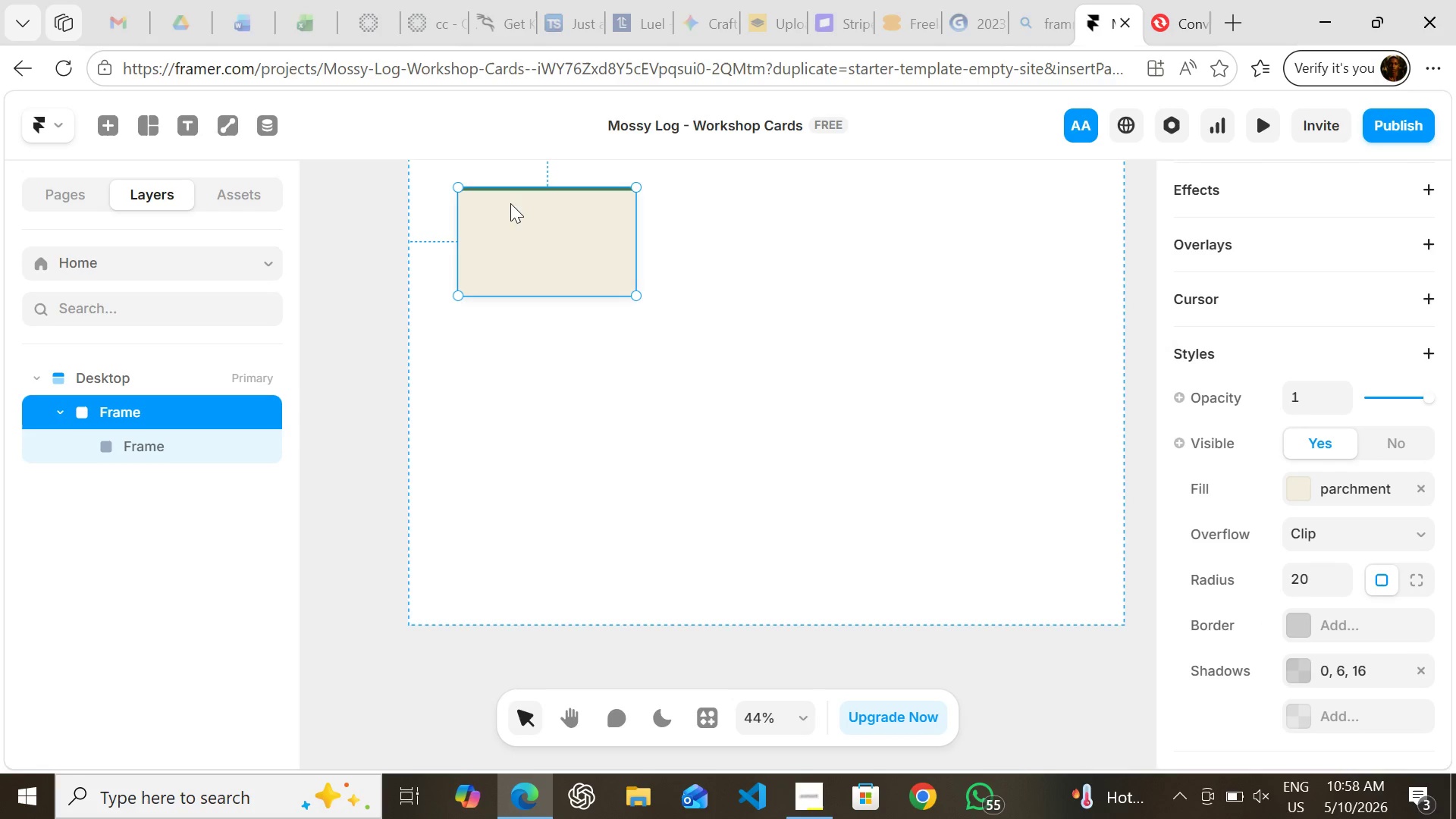 
hold_key(key=ShiftLeft, duration=1.51)
 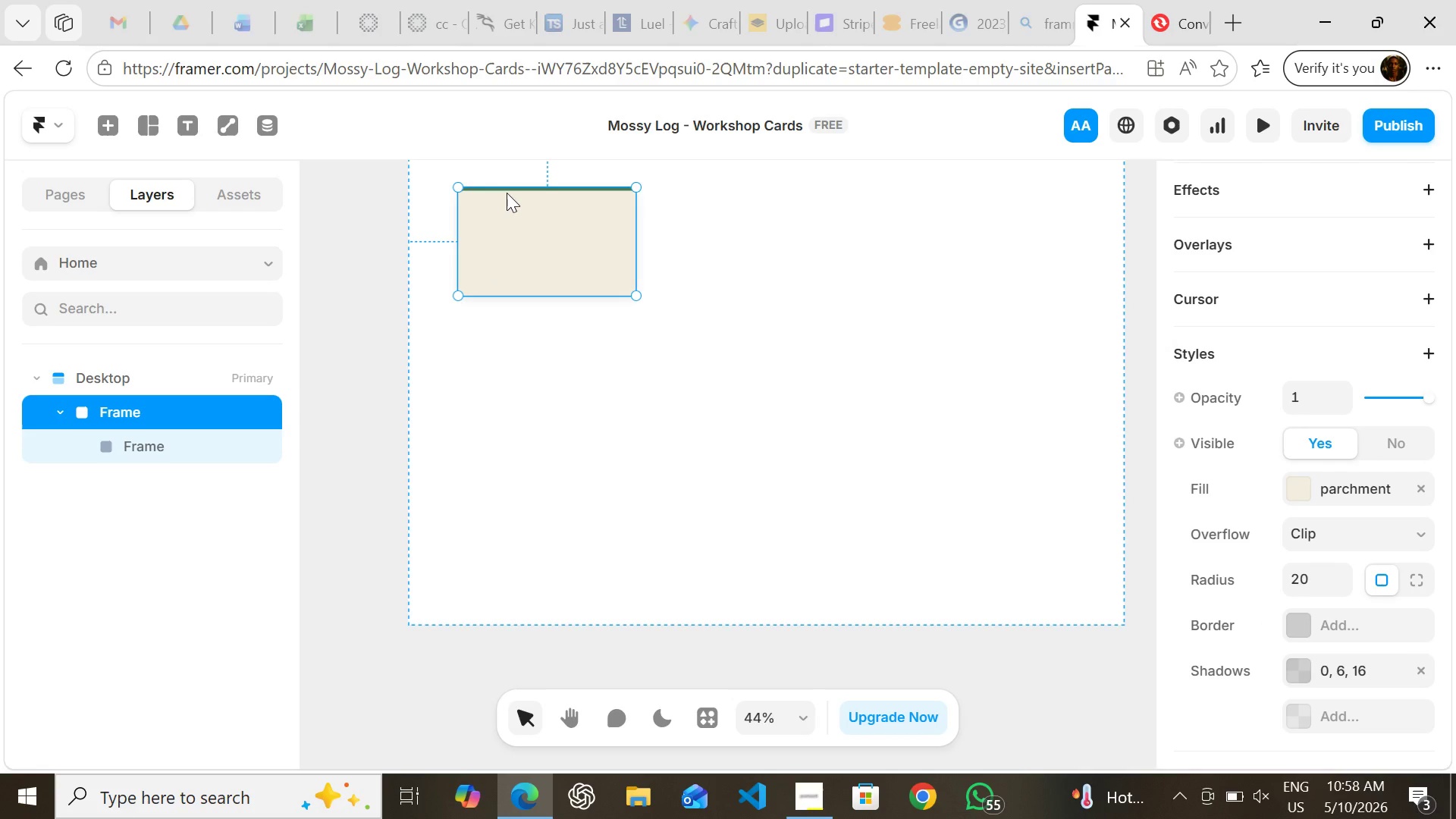 
hold_key(key=ShiftLeft, duration=1.3)
 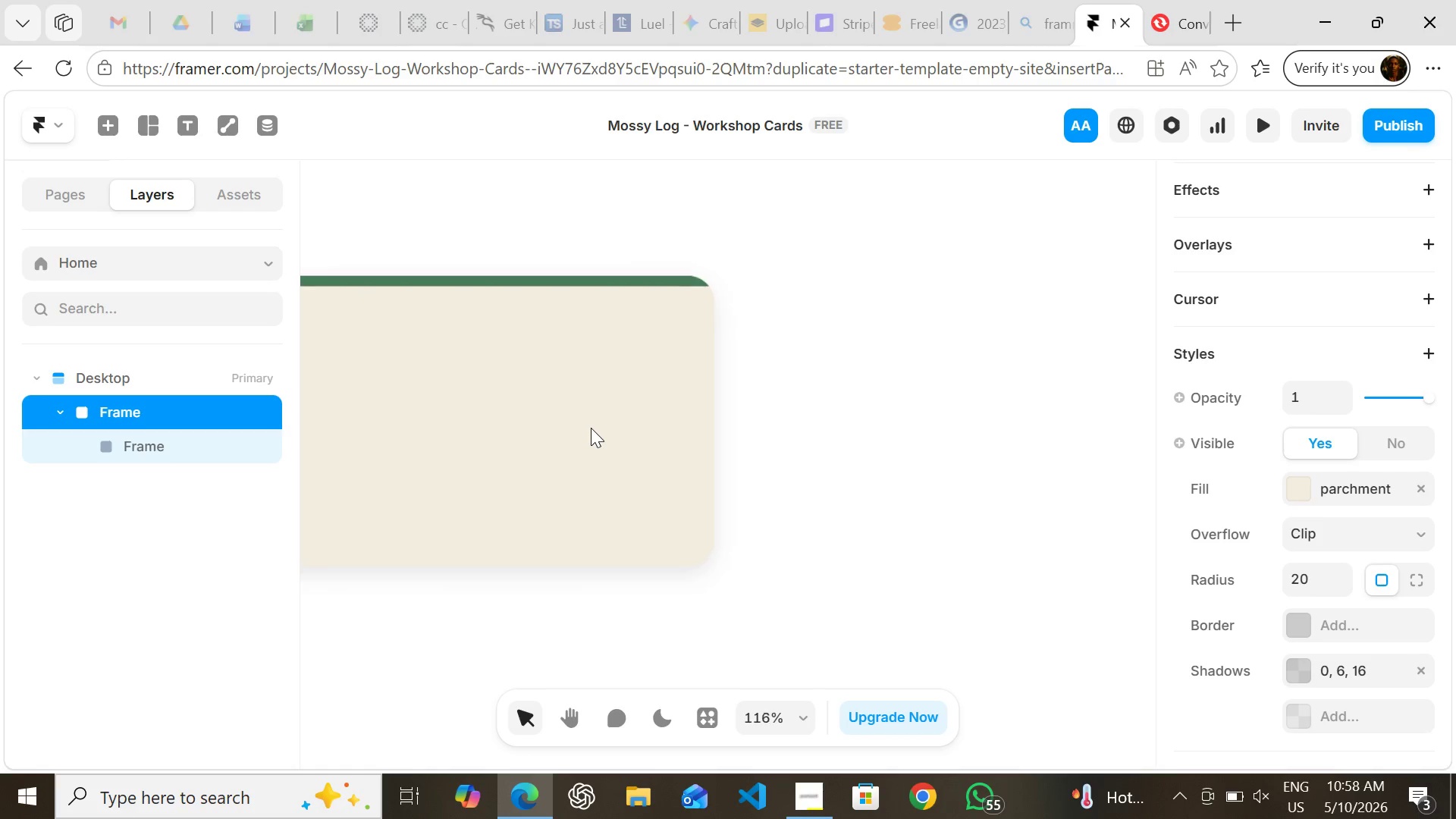 
hold_key(key=ShiftLeft, duration=1.51)
 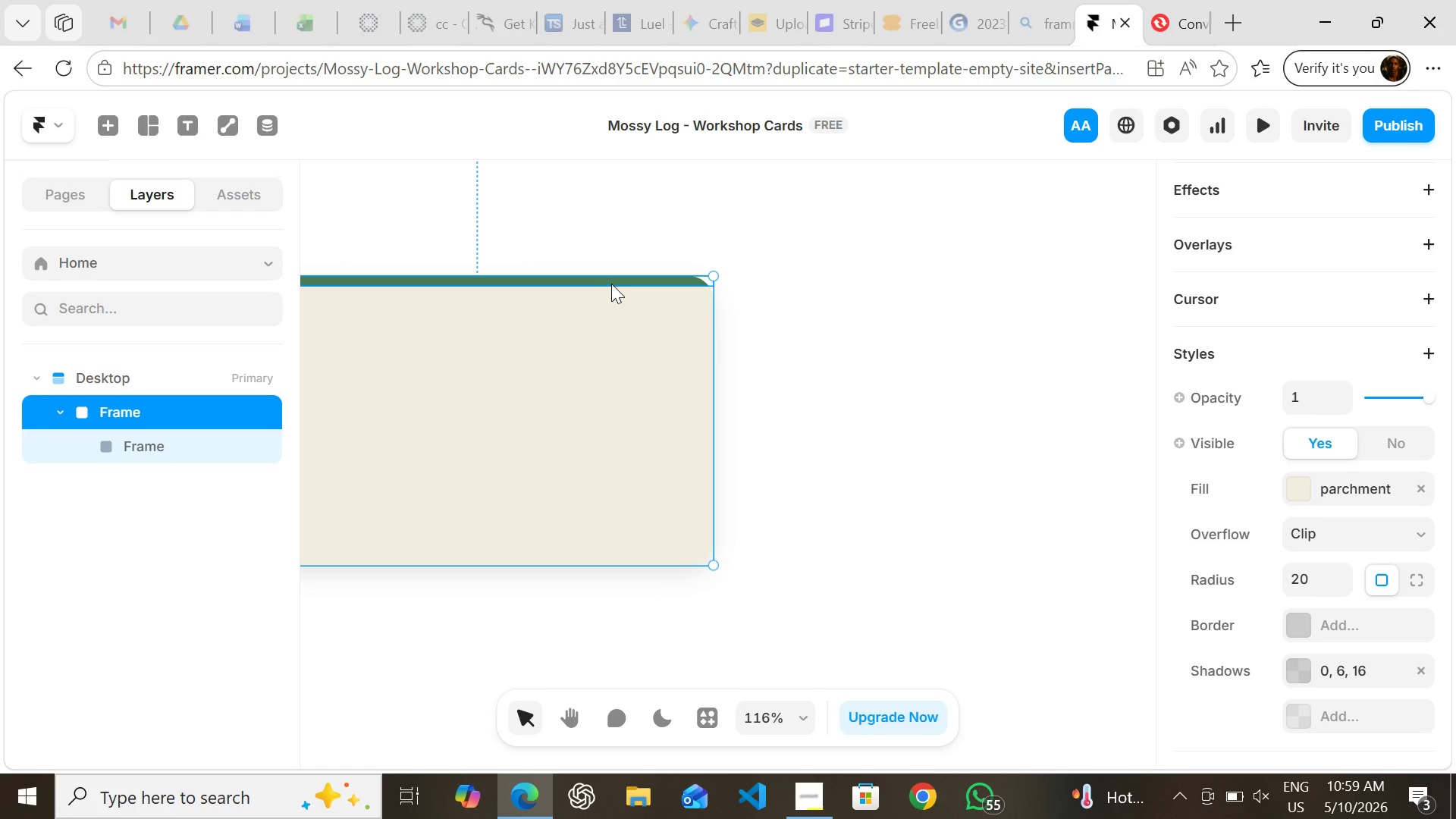 
hold_key(key=ShiftLeft, duration=1.5)
 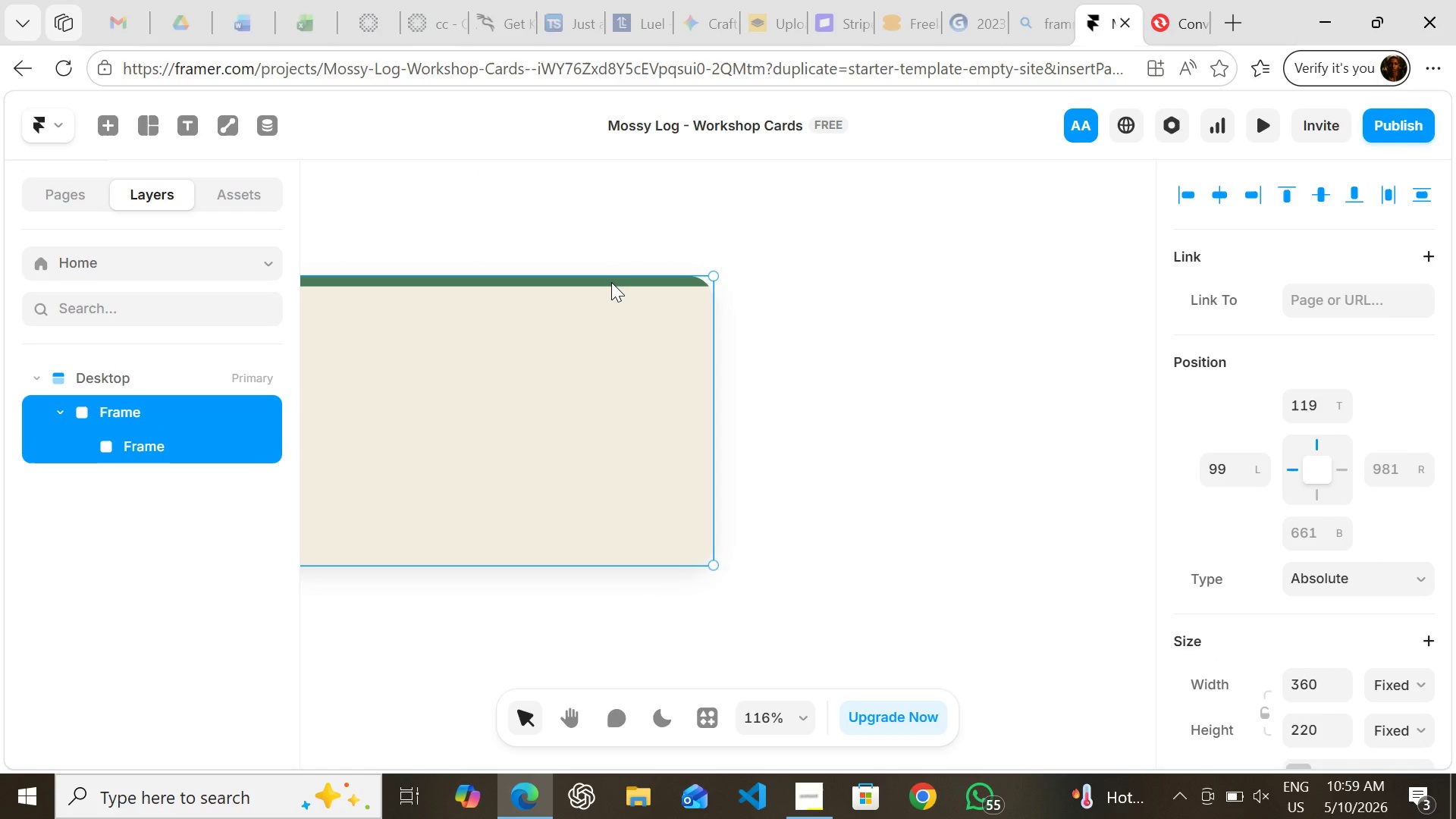 
hold_key(key=ShiftLeft, duration=0.88)
left_click([611, 282])
 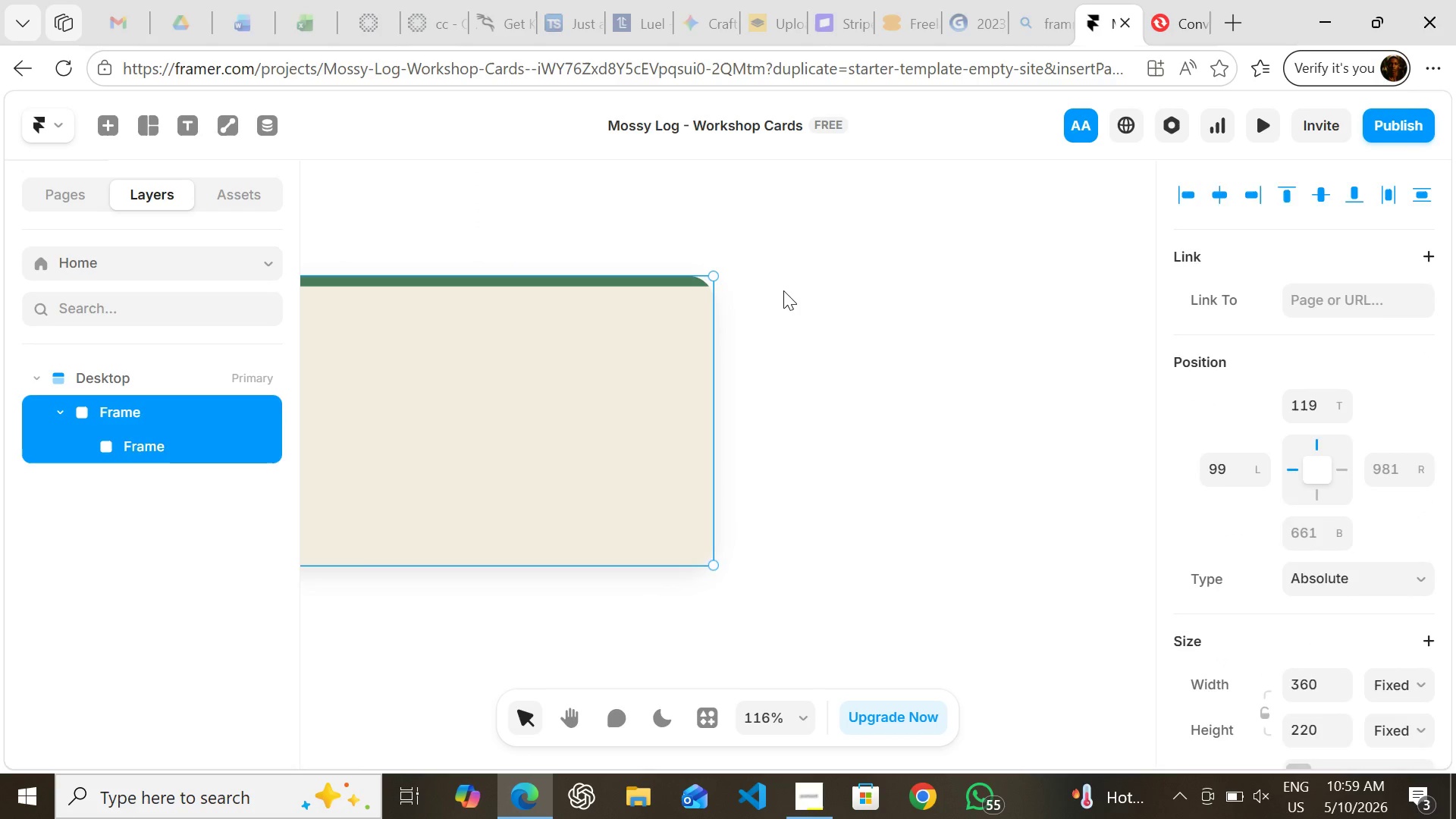 
left_click([783, 290])
 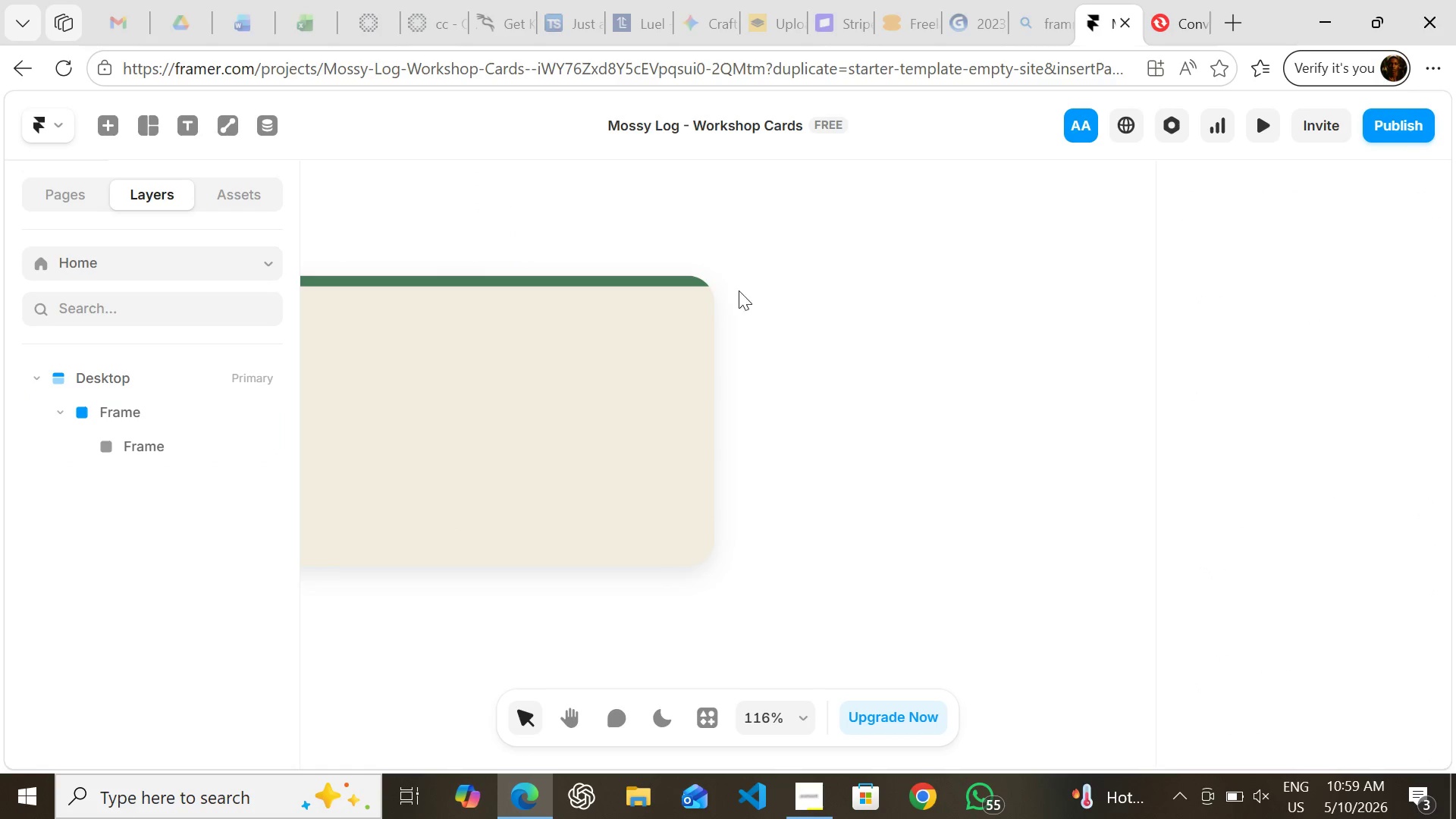 
hold_key(key=ShiftLeft, duration=1.52)
left_click([671, 283])
 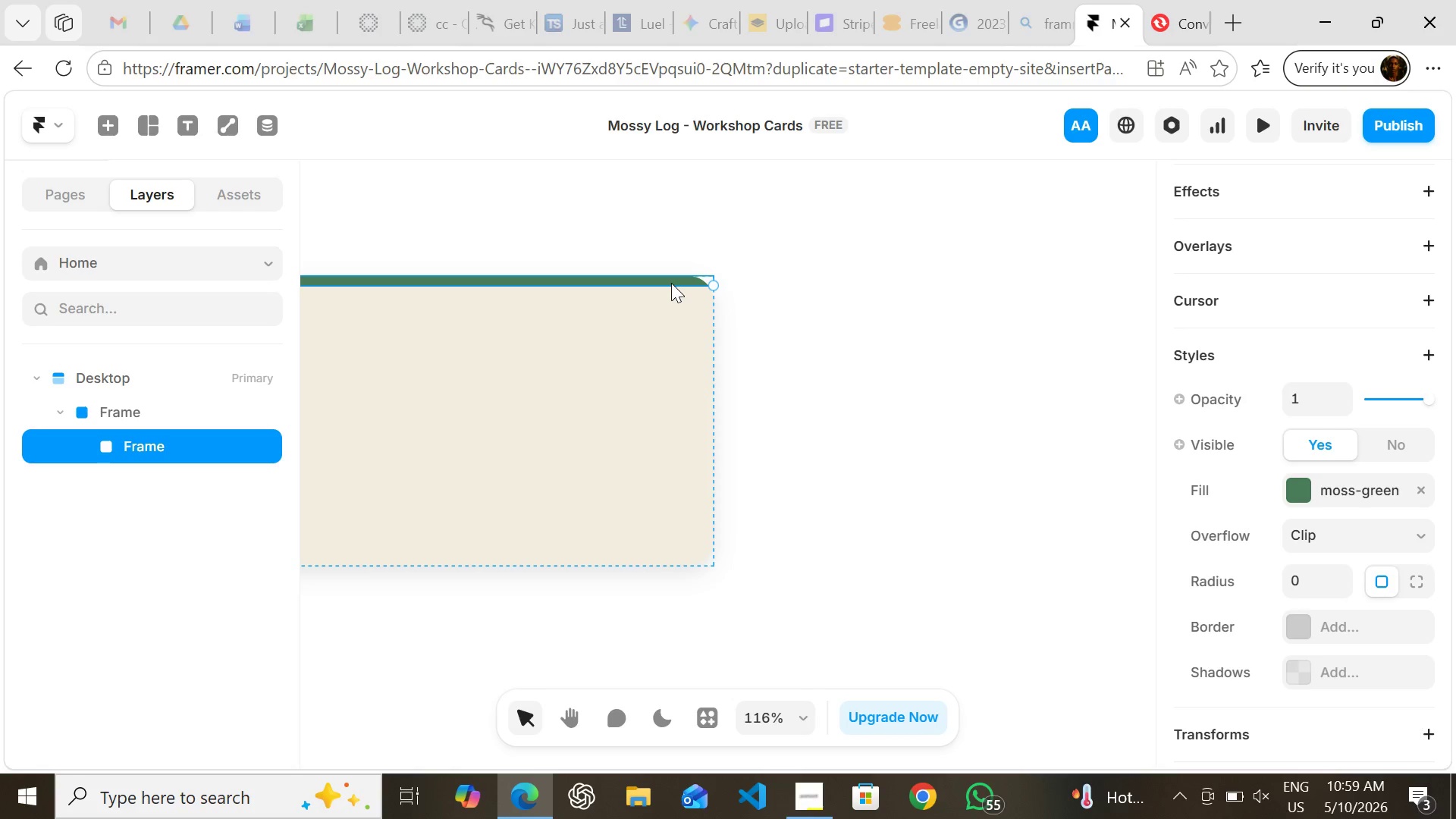 
hold_key(key=ShiftLeft, duration=1.26)
left_click([657, 351])
 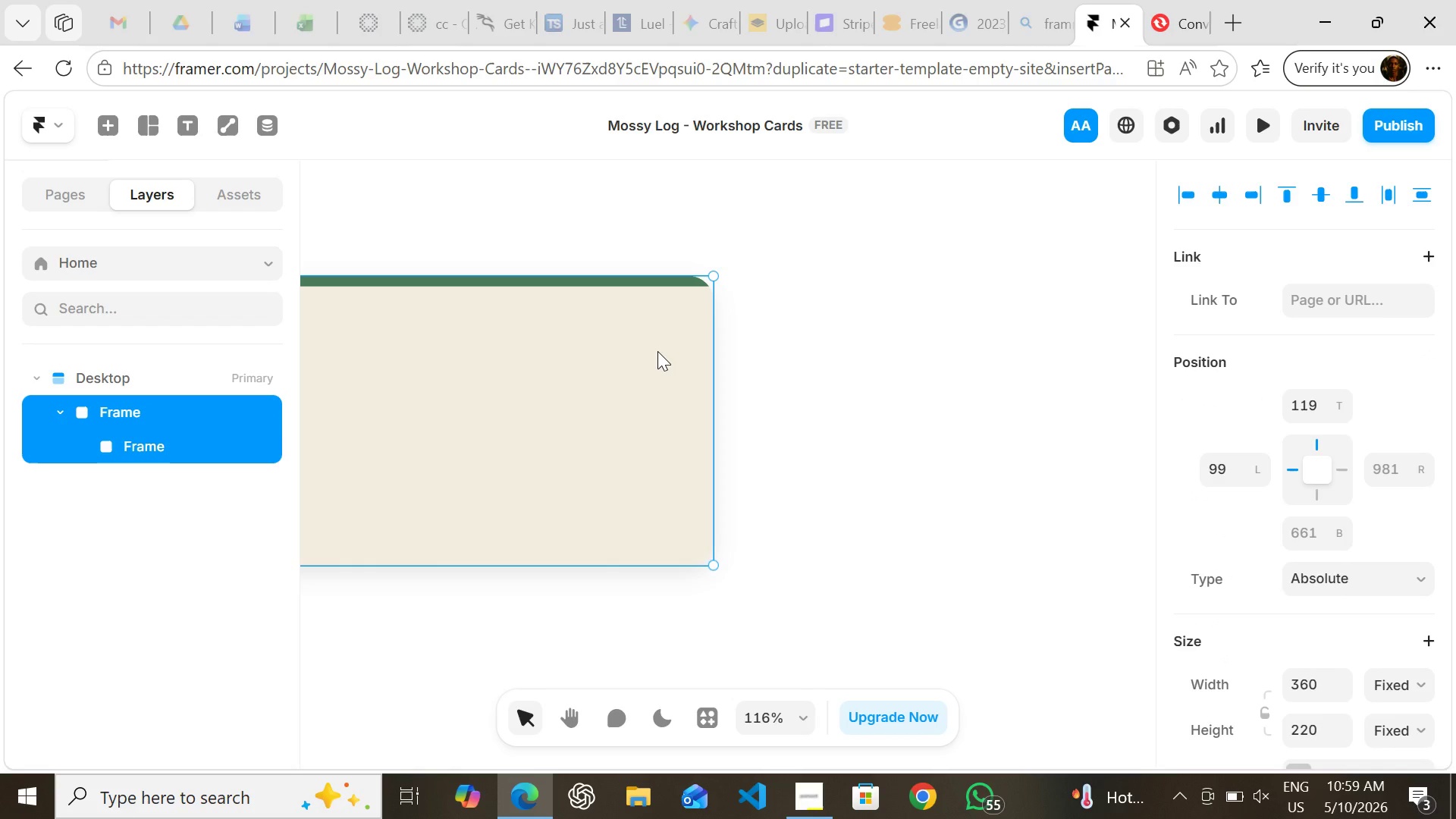 
key(Shift+A)
 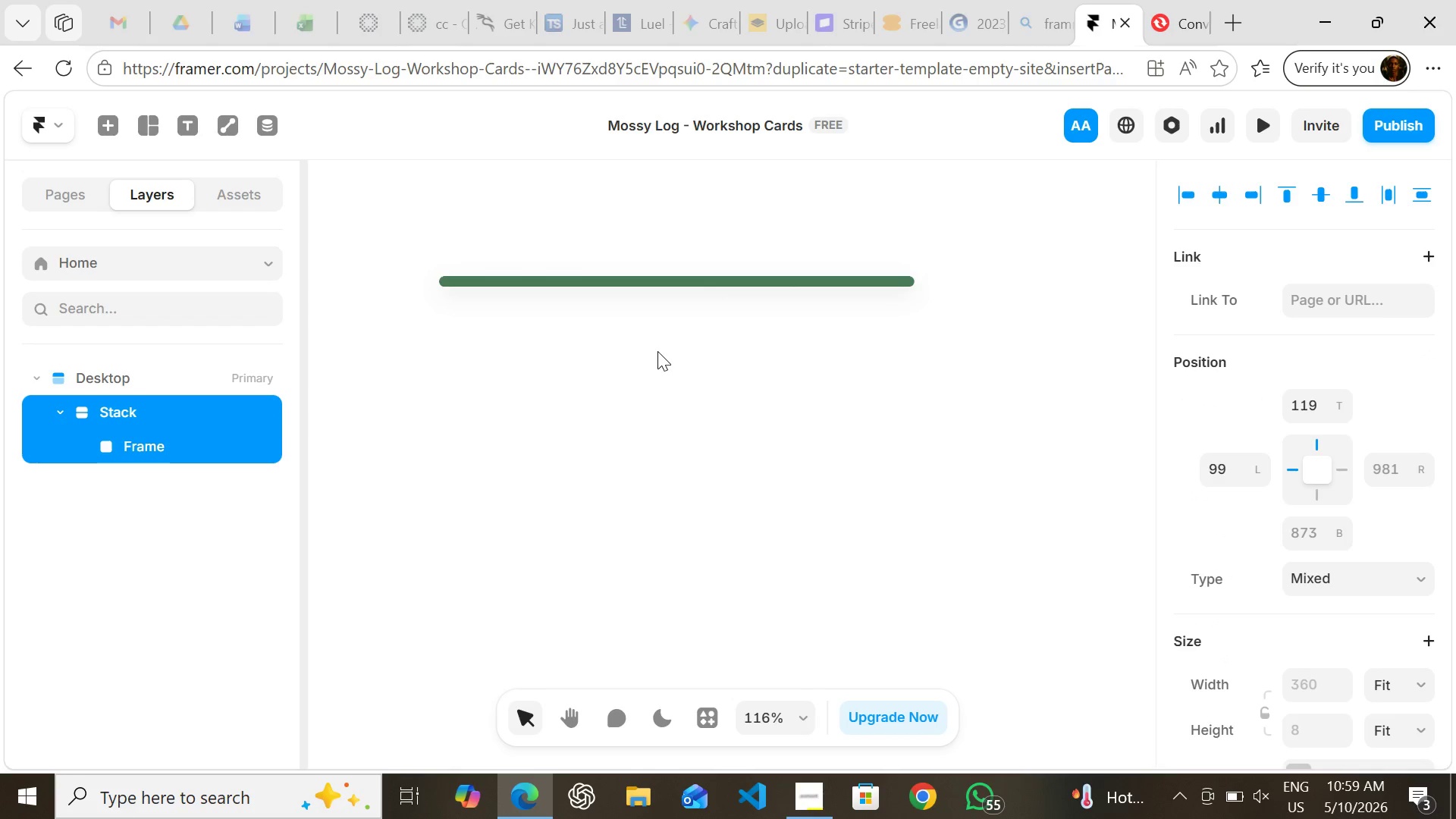 
key(Control+Z)
 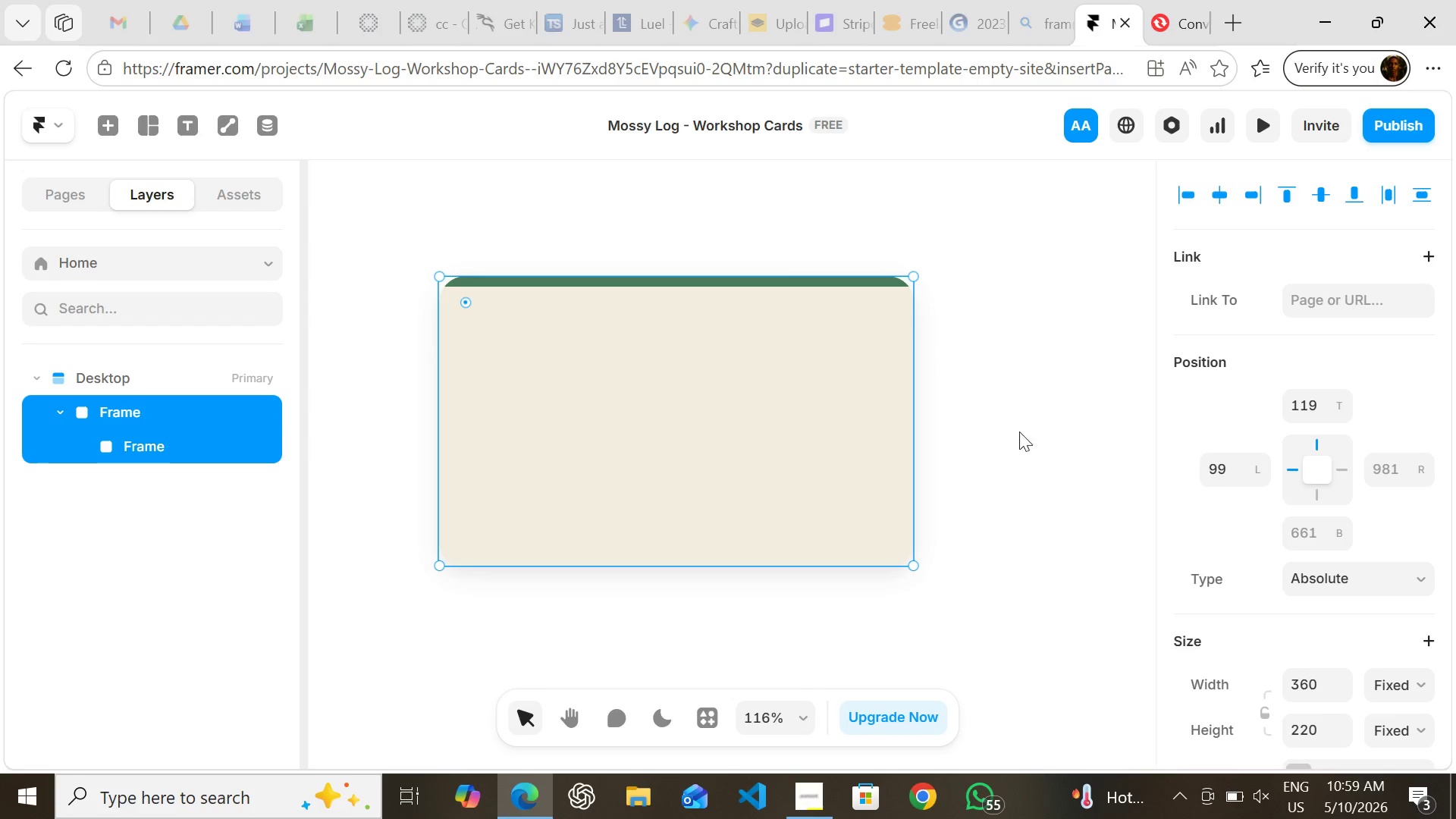 
left_click([1021, 431])
 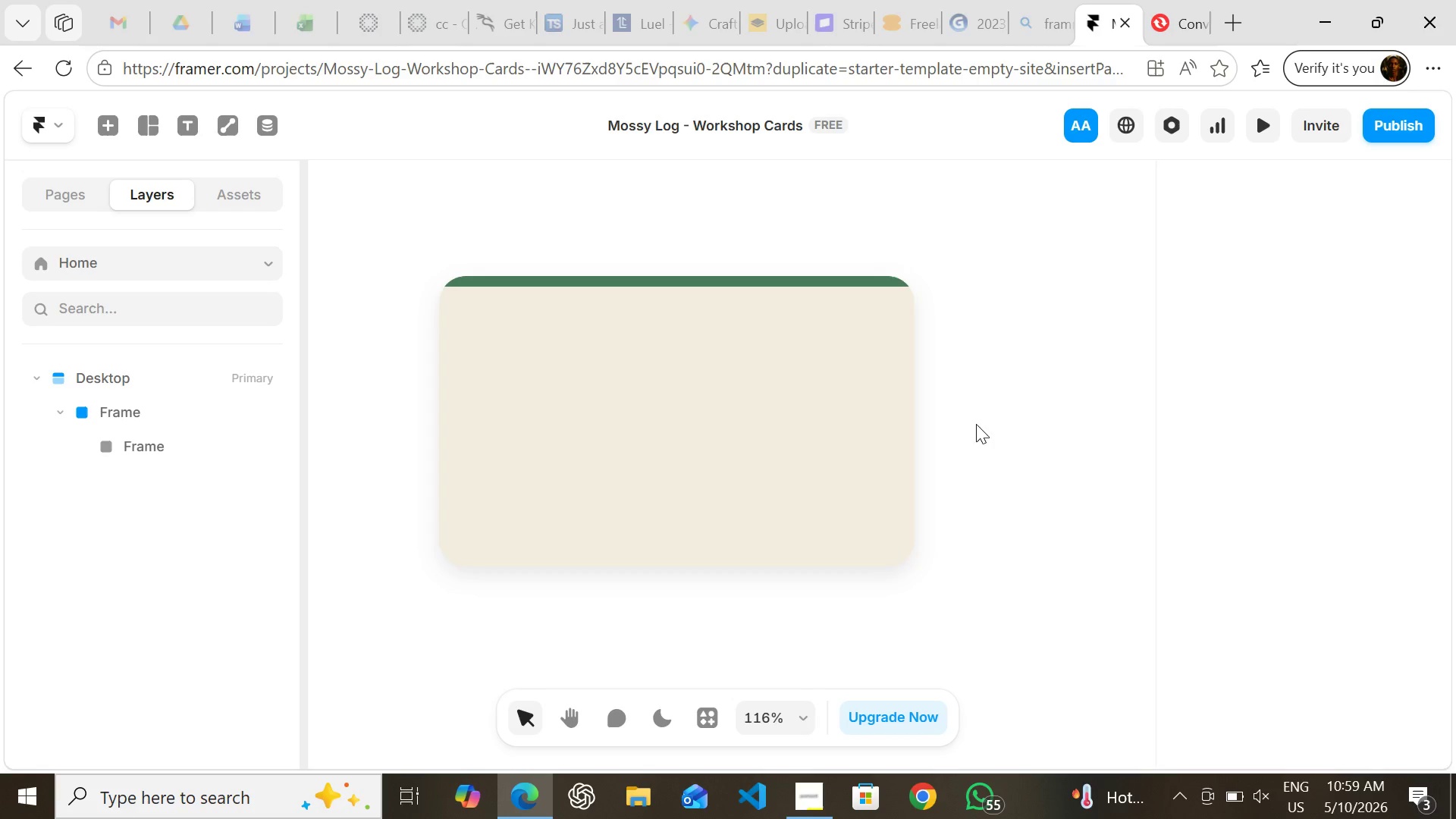 
hold_key(key=ShiftLeft, duration=0.72)
left_click([763, 436])
 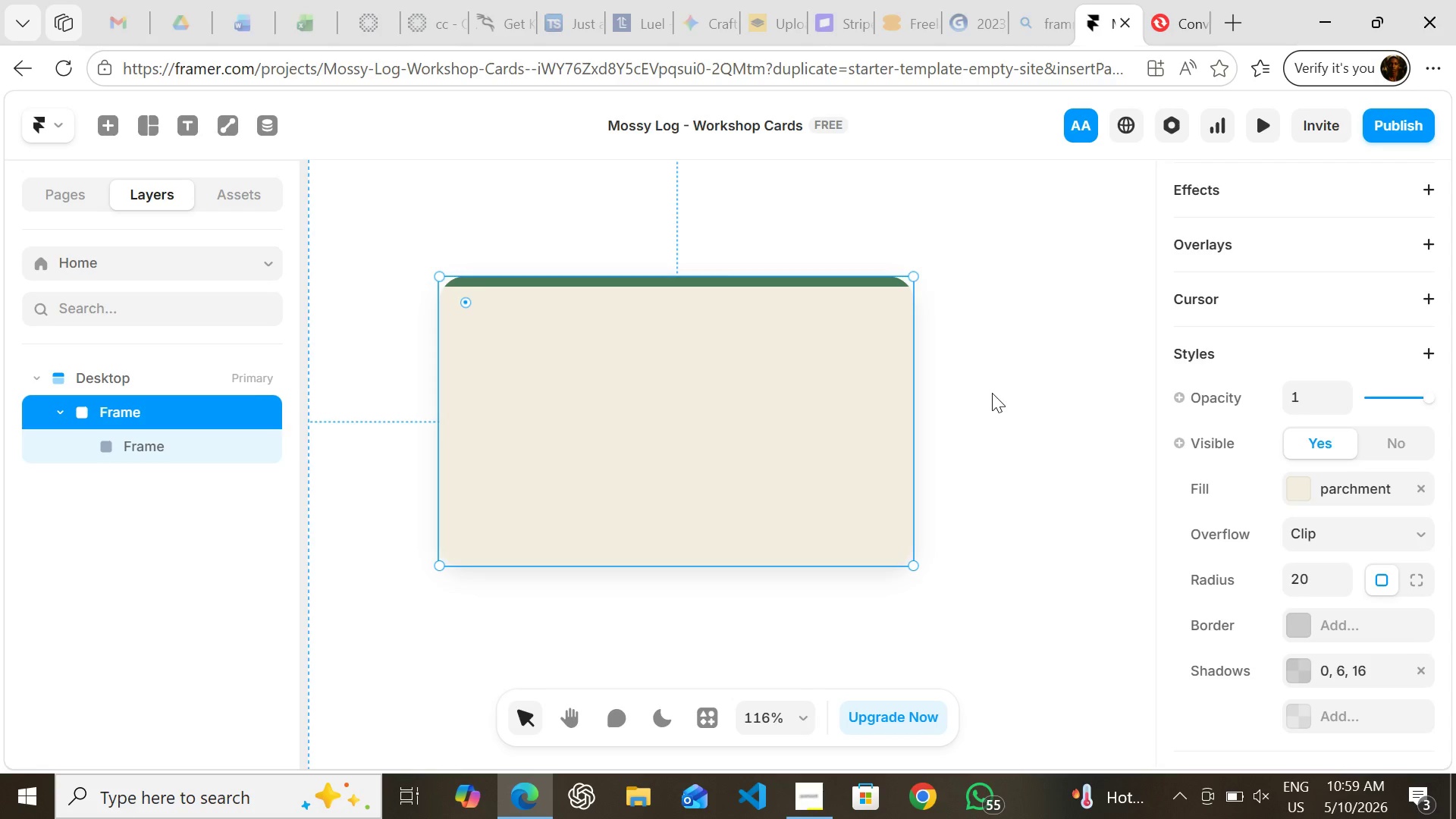 
left_click([992, 393])
 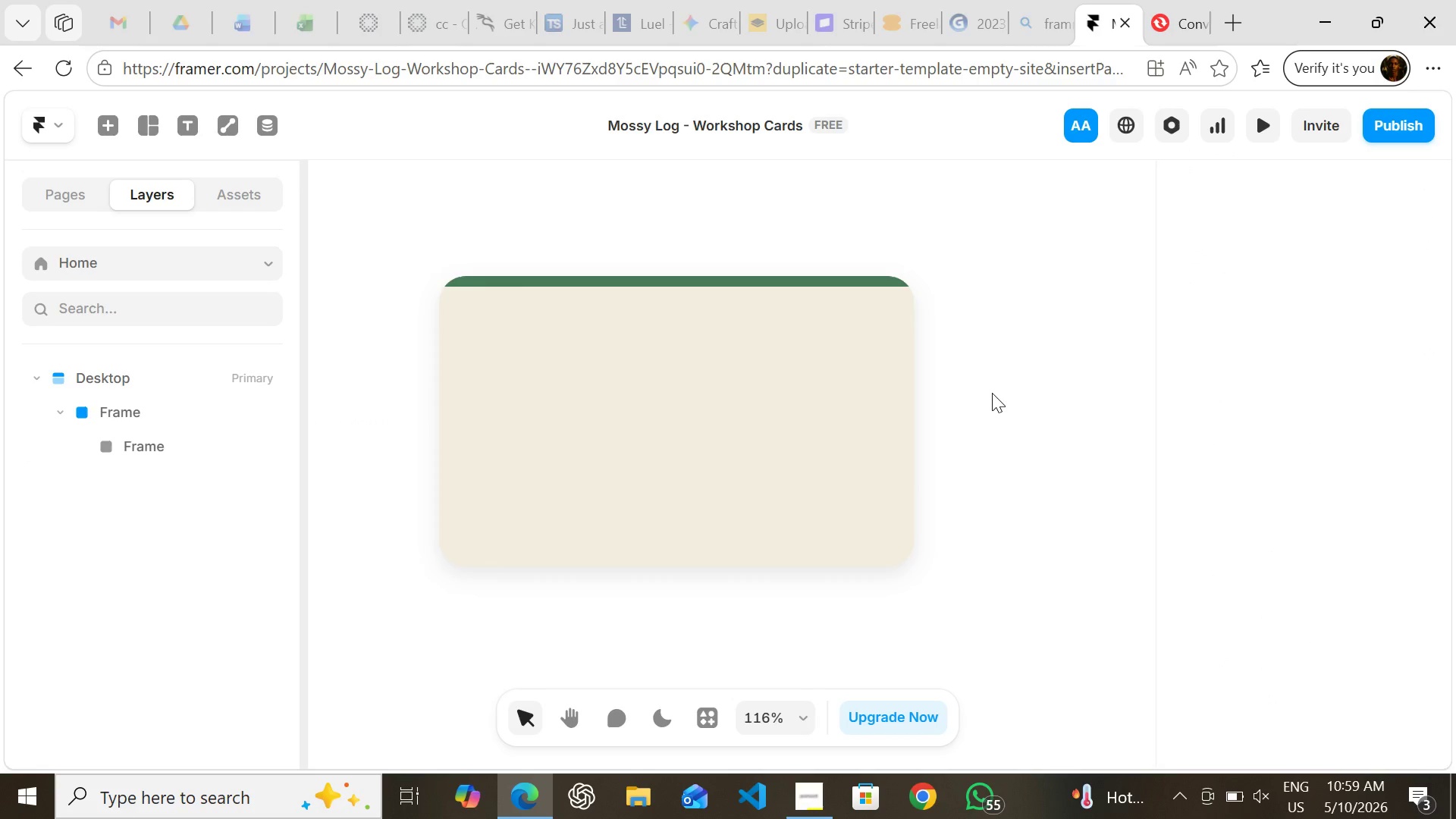 
wait(11.03)
 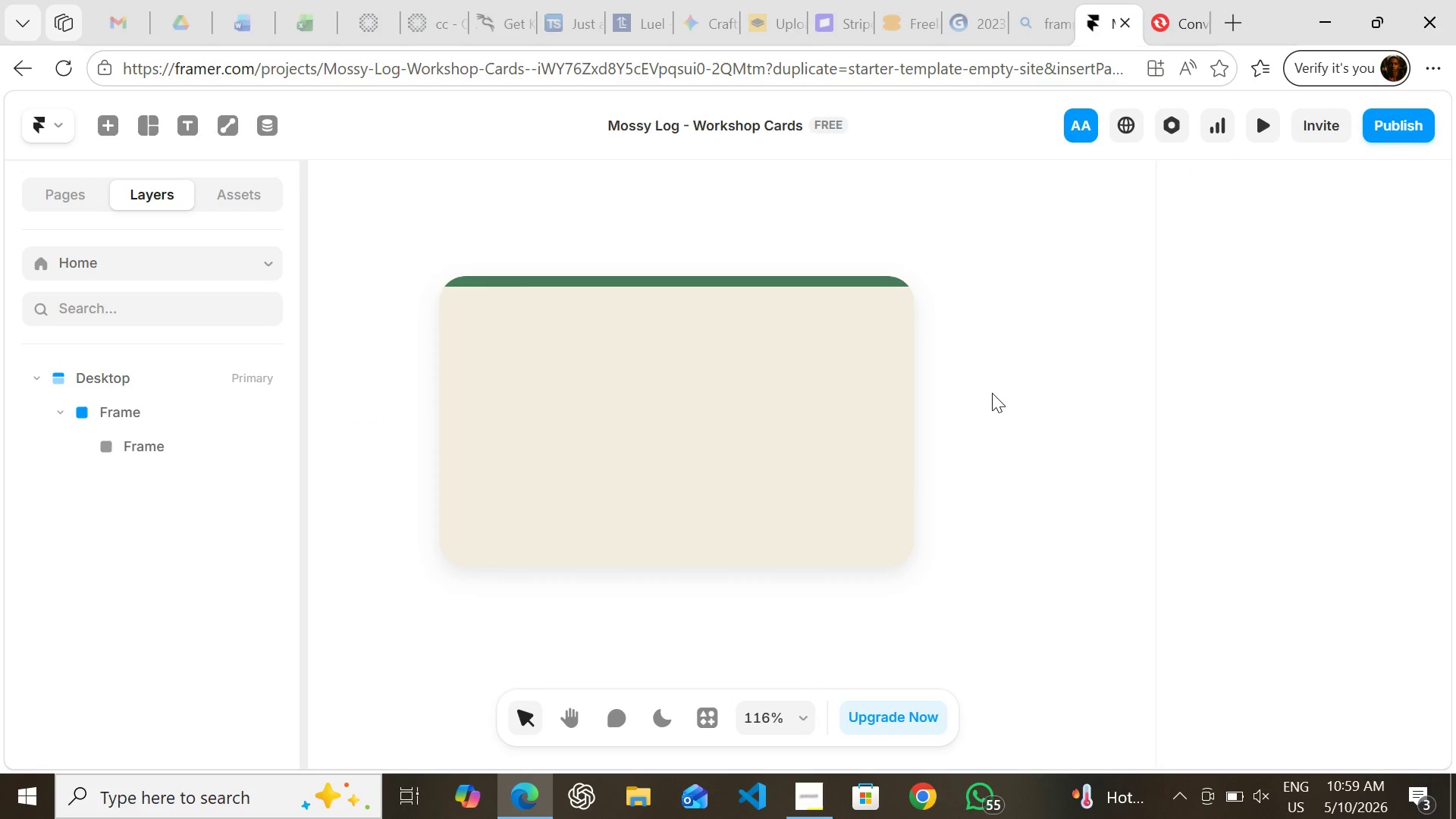 
key(T)
 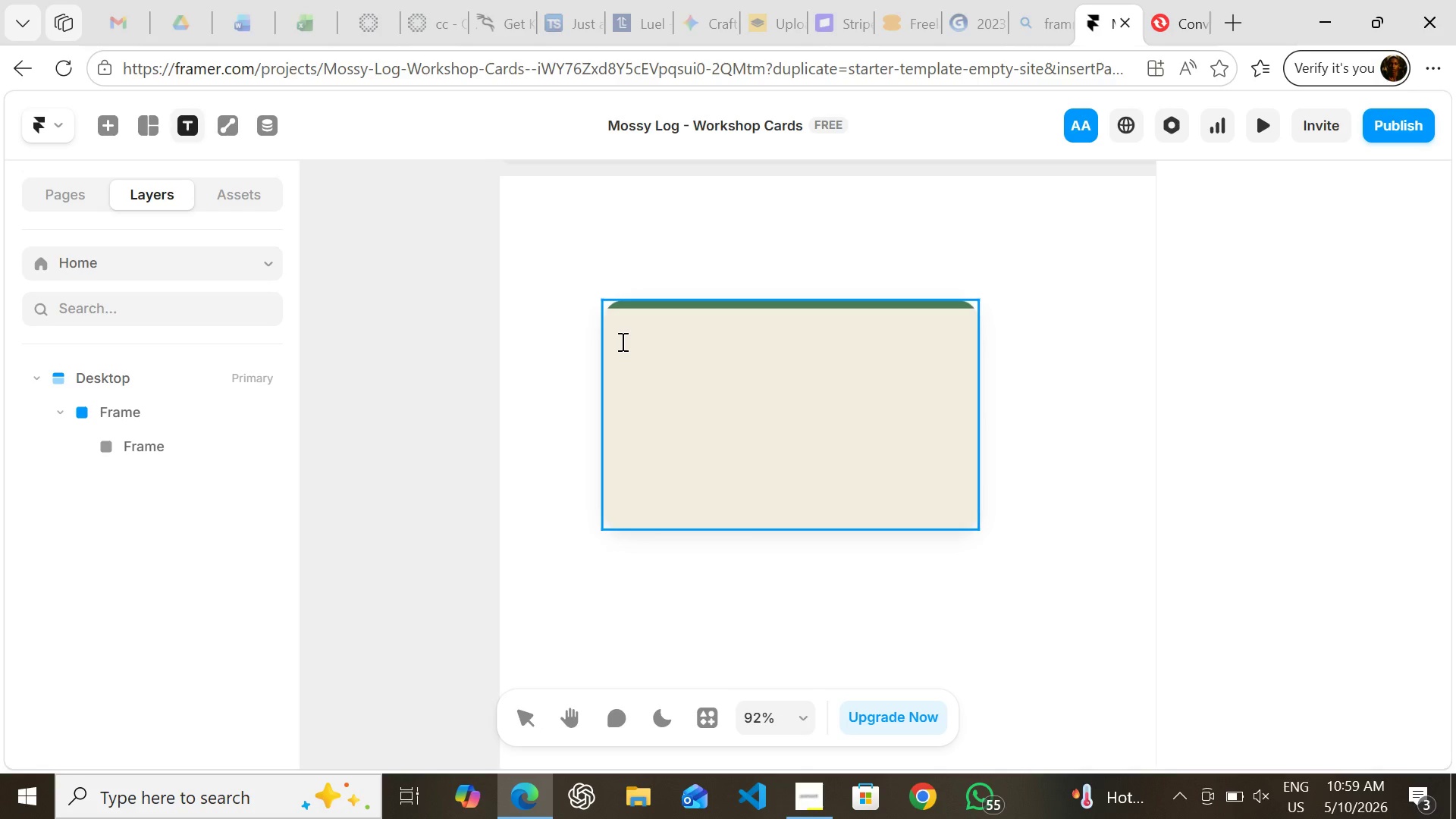 
left_click([621, 341])
 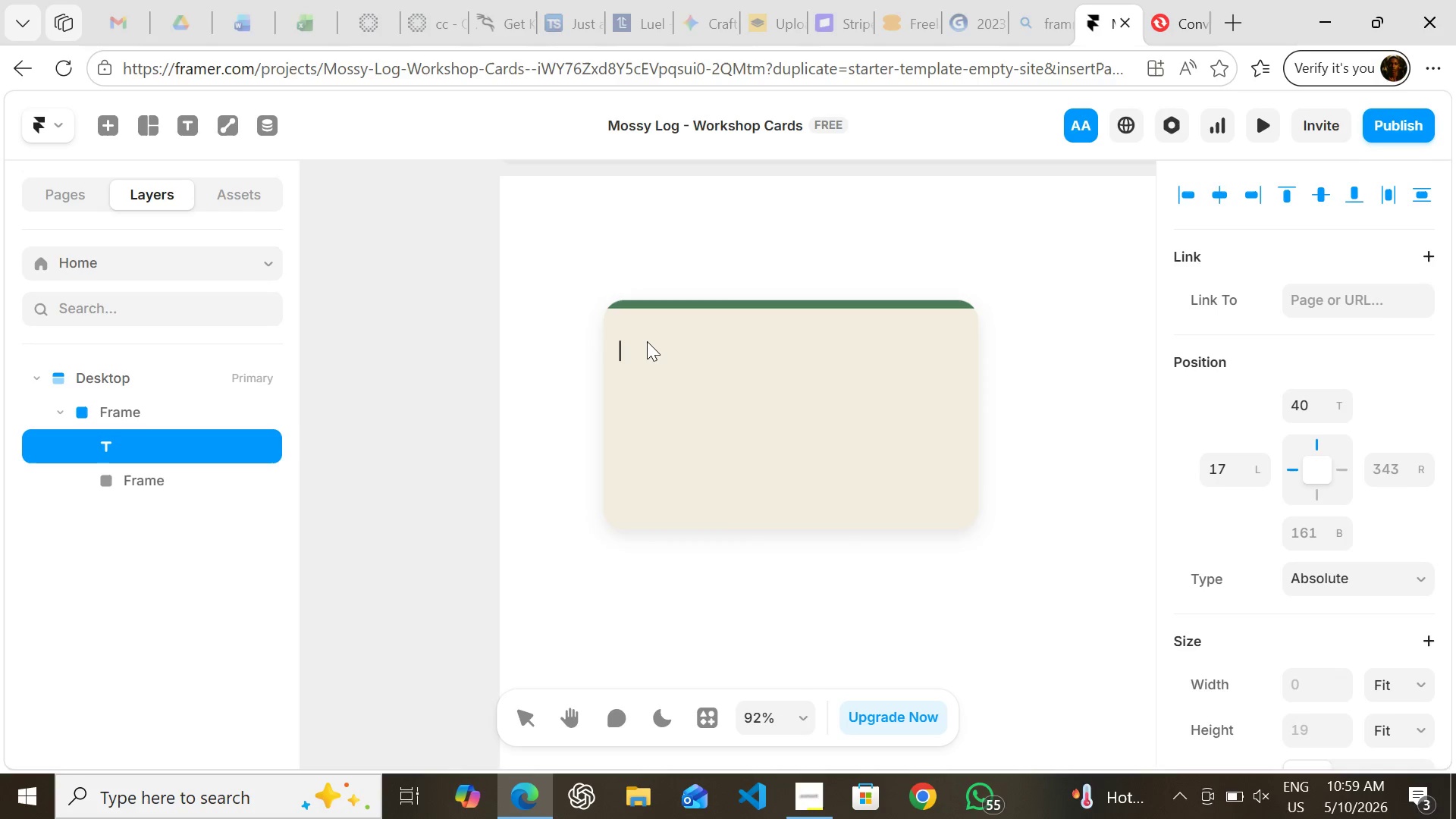 
wait(6.52)
 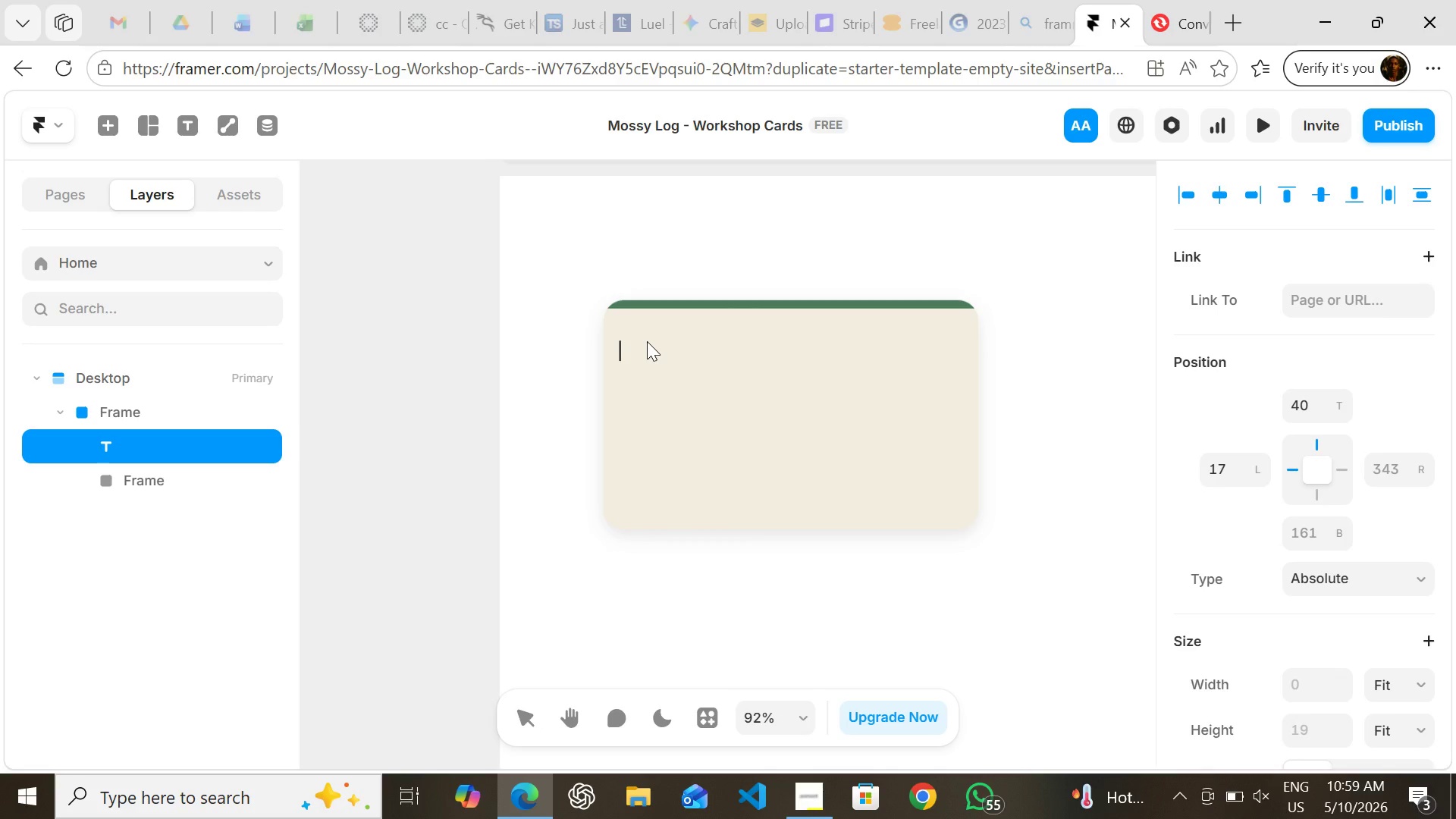 
type(Sat 14 ju)
key(Backspace)
key(Backspace)
type(Jun)
 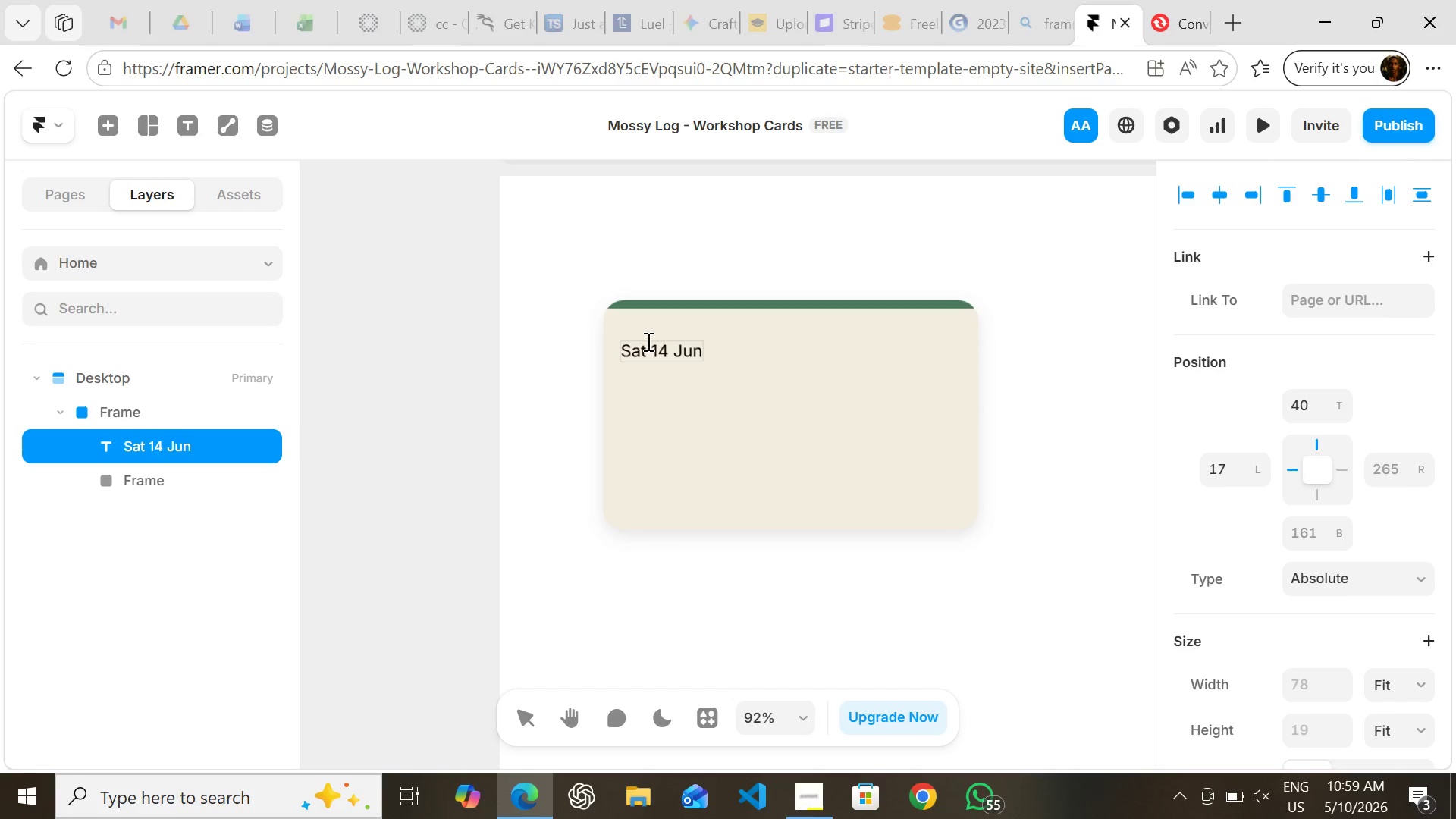 
left_click([1042, 400])
 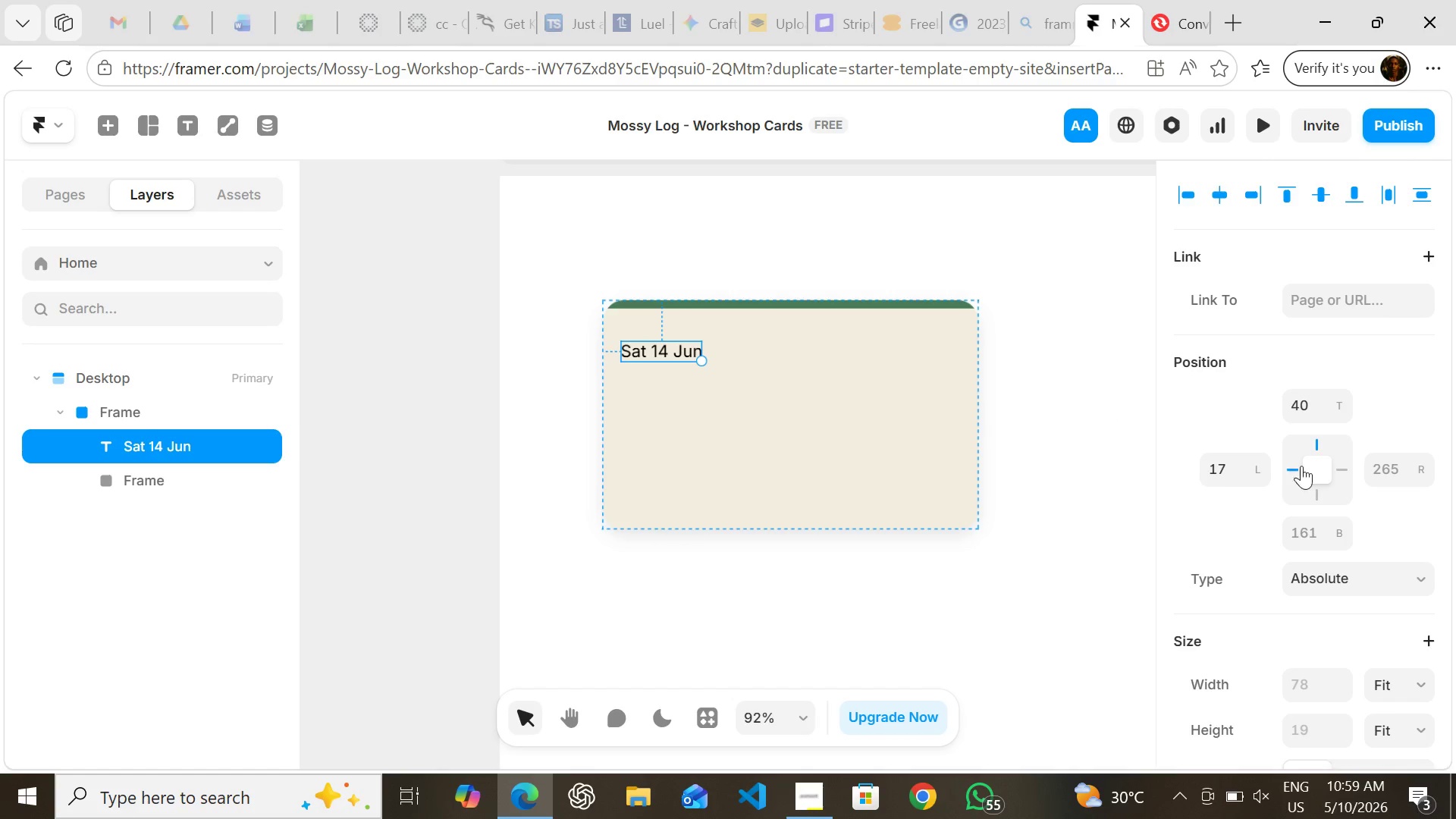 
mouse_move([1301, 485])
 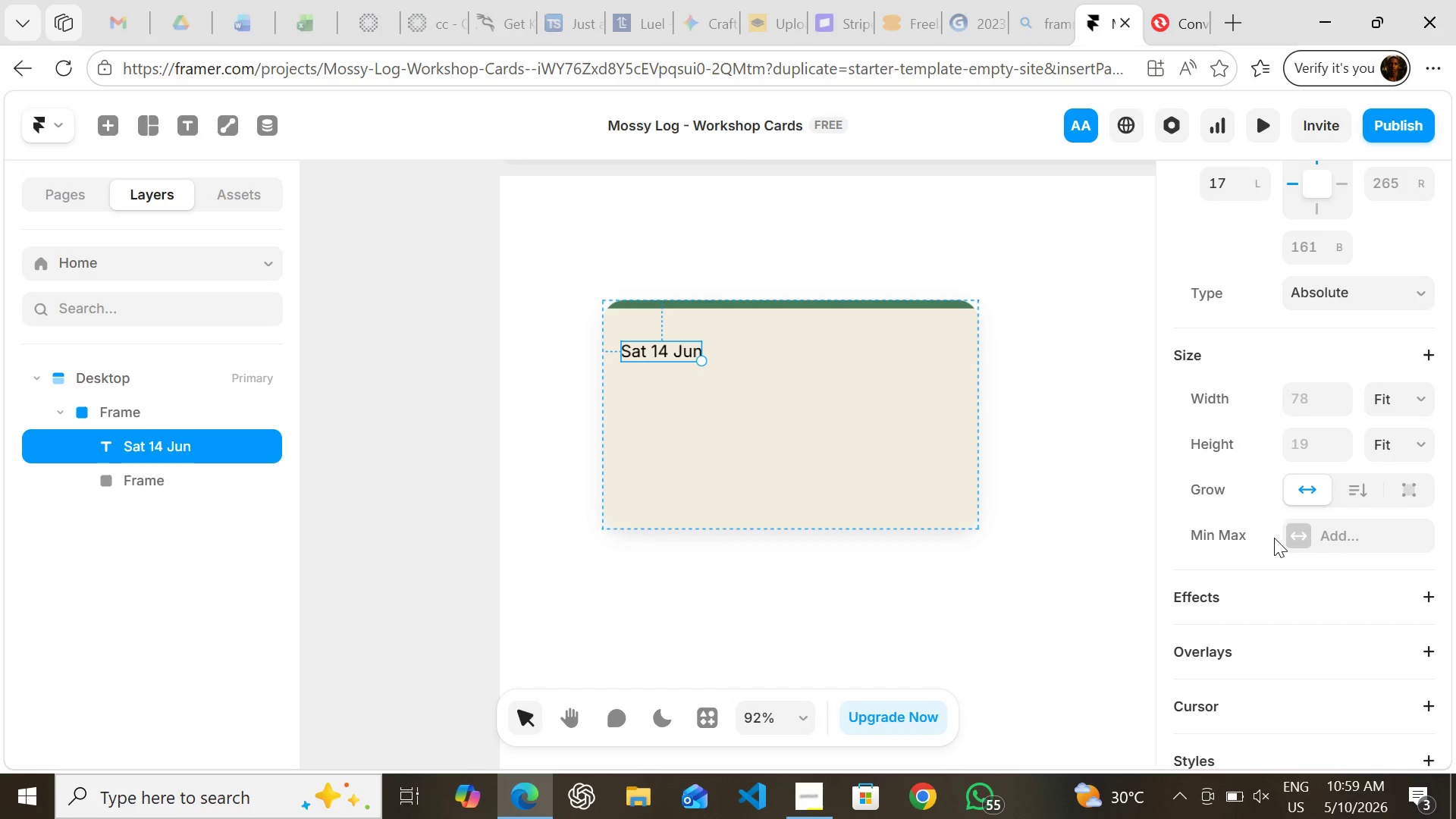 
mouse_move([1281, 522])
 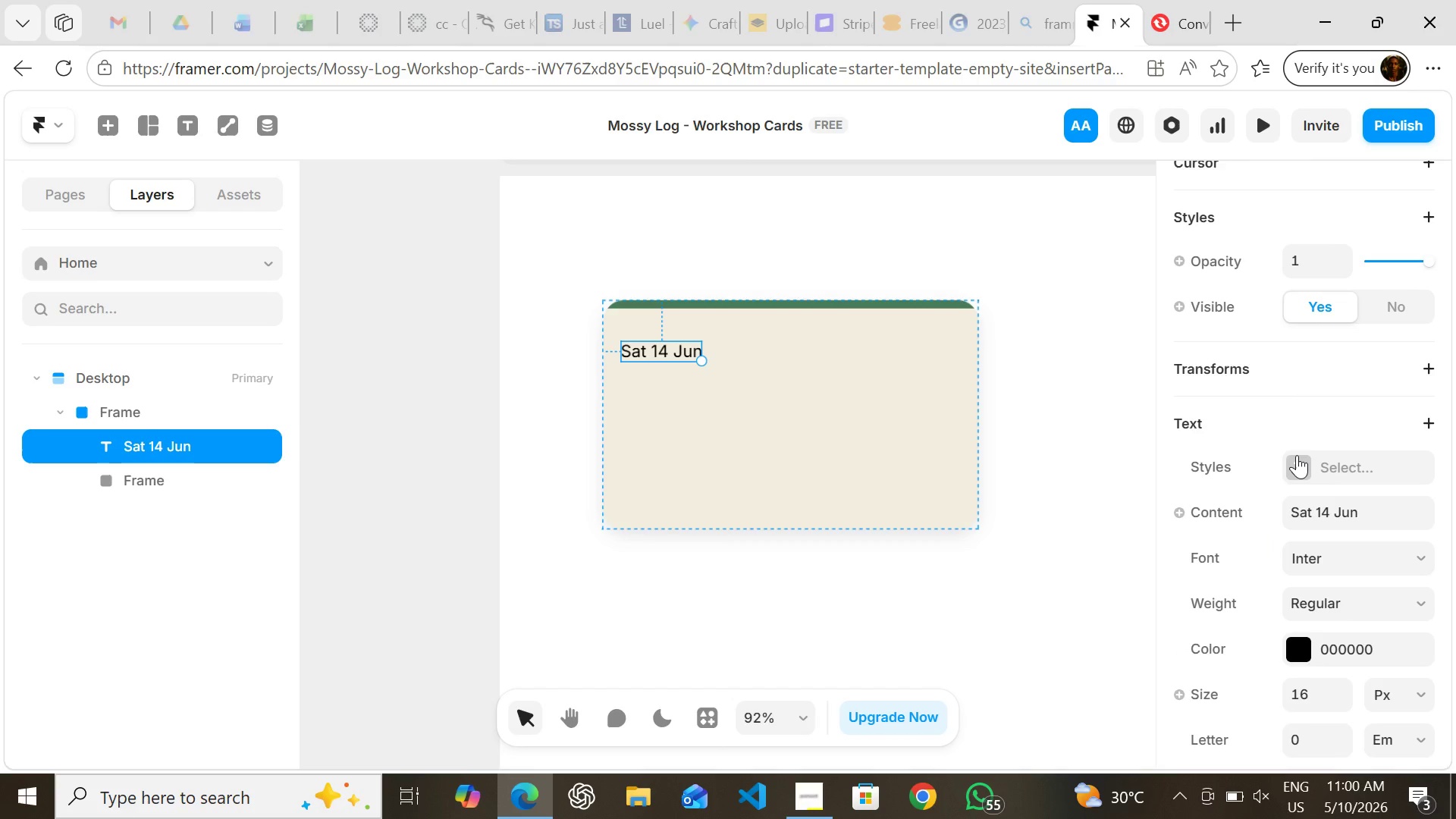 
left_click([1297, 455])
 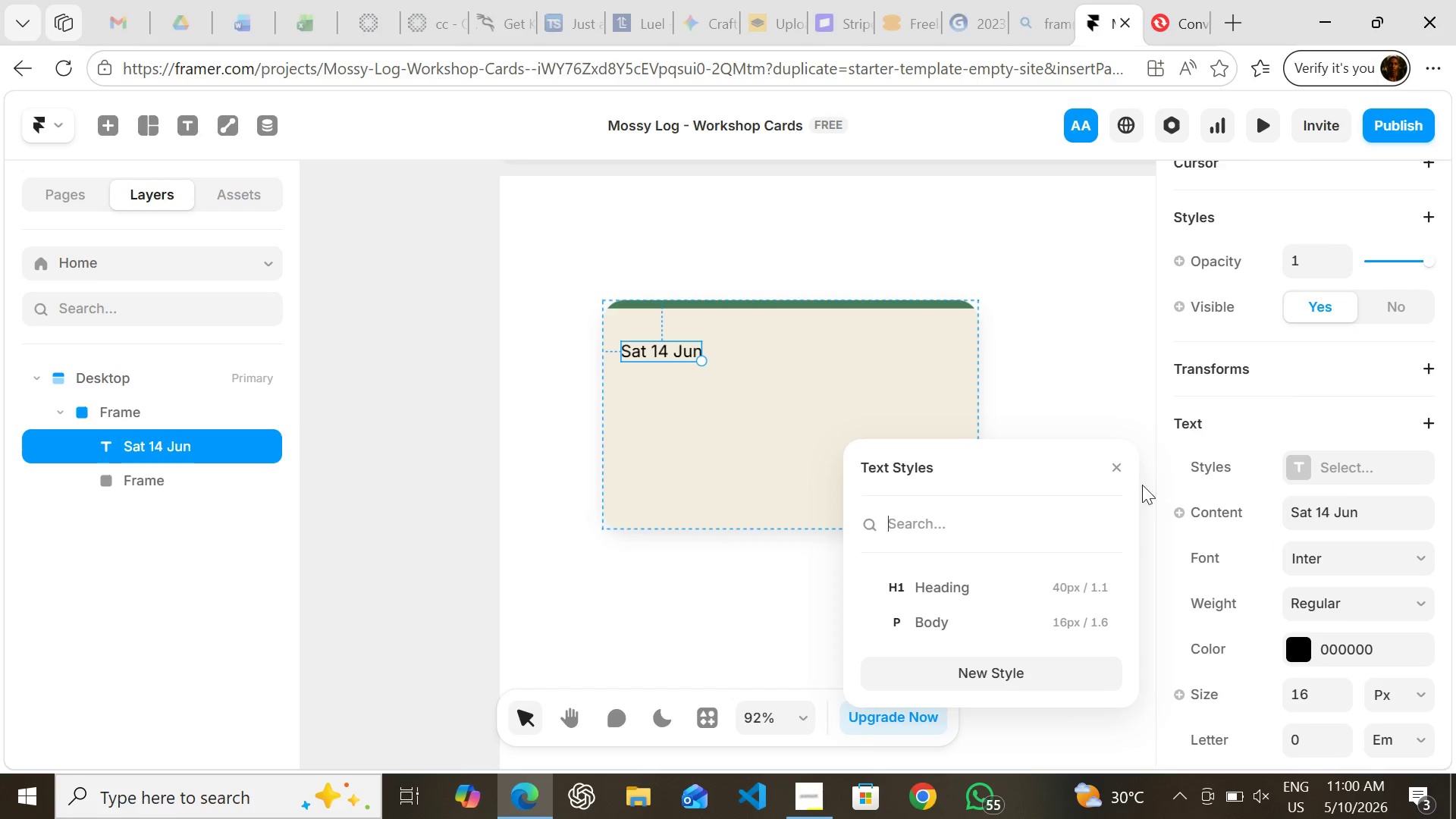 
left_click([1119, 469])
 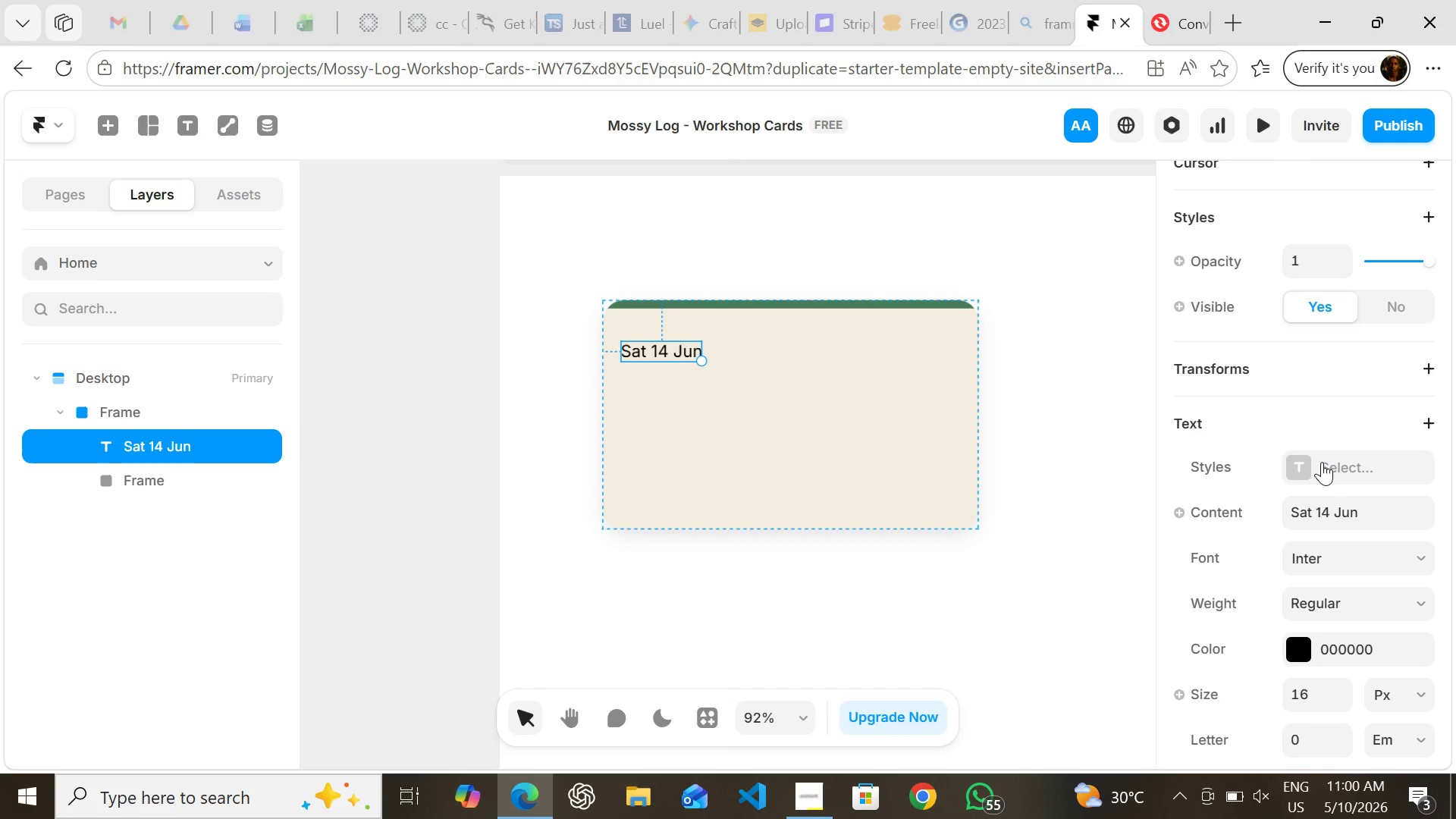 
left_click([1322, 462])
 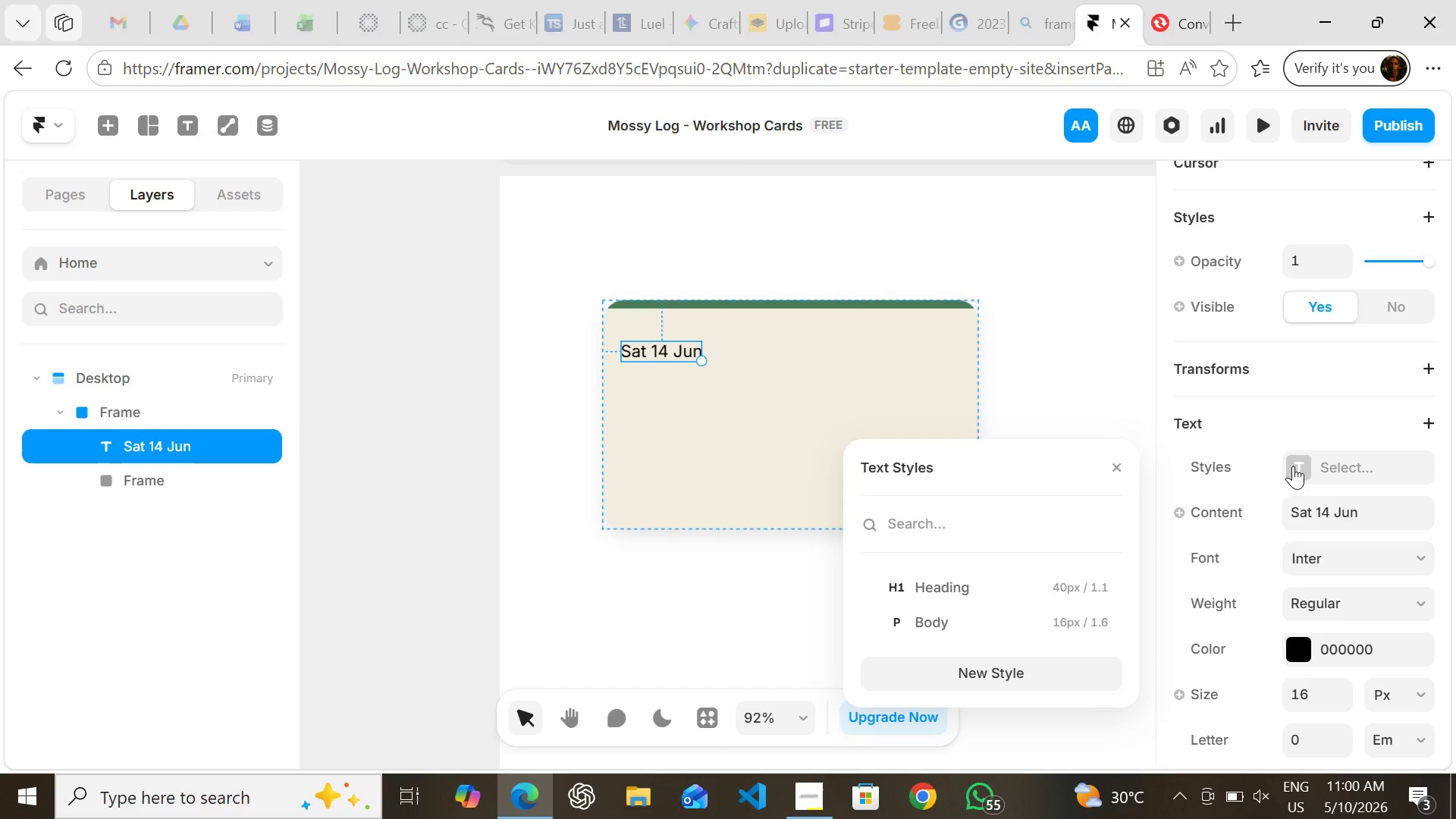 
wait(13.41)
 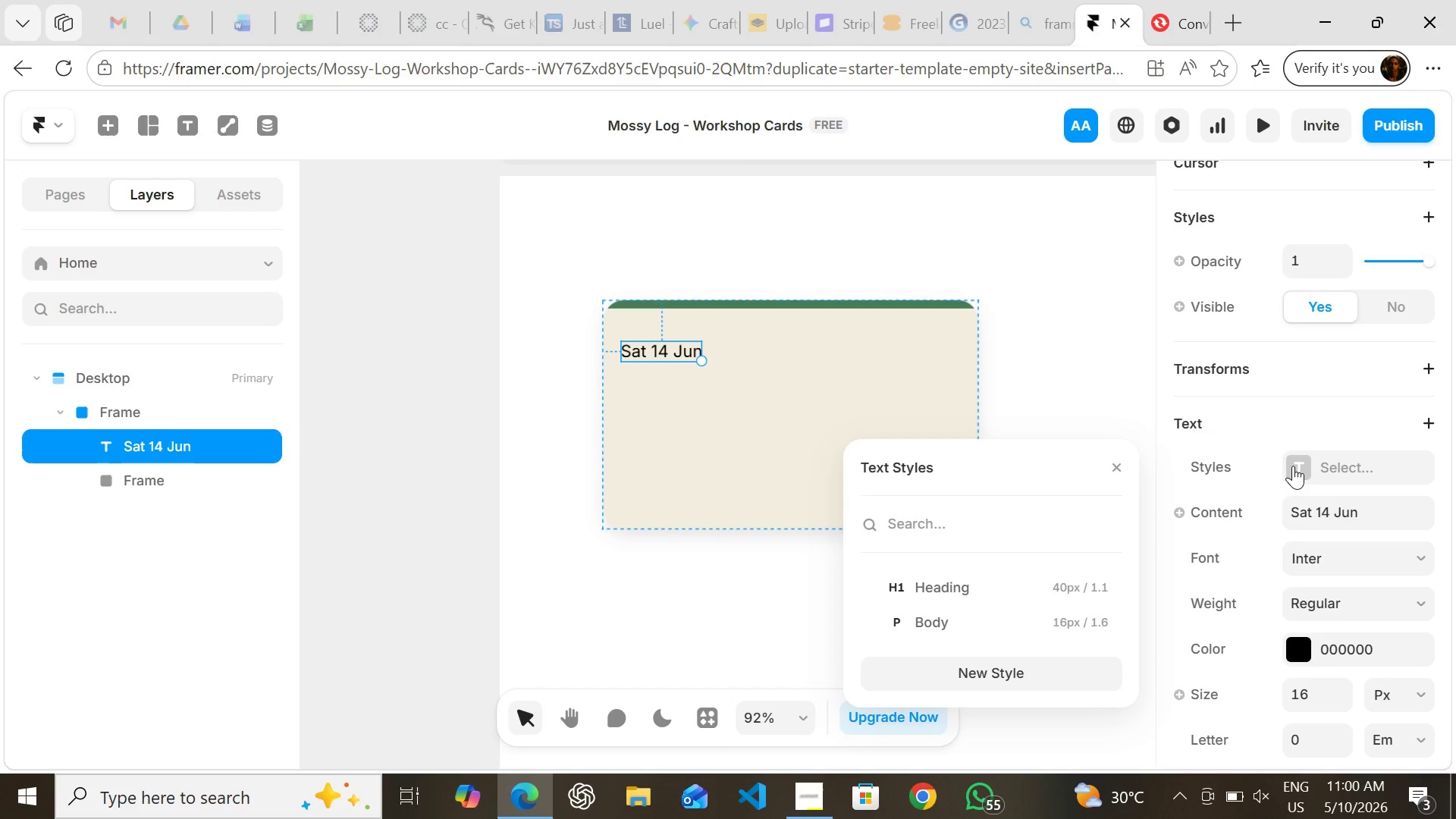 
double_click([672, 344])
 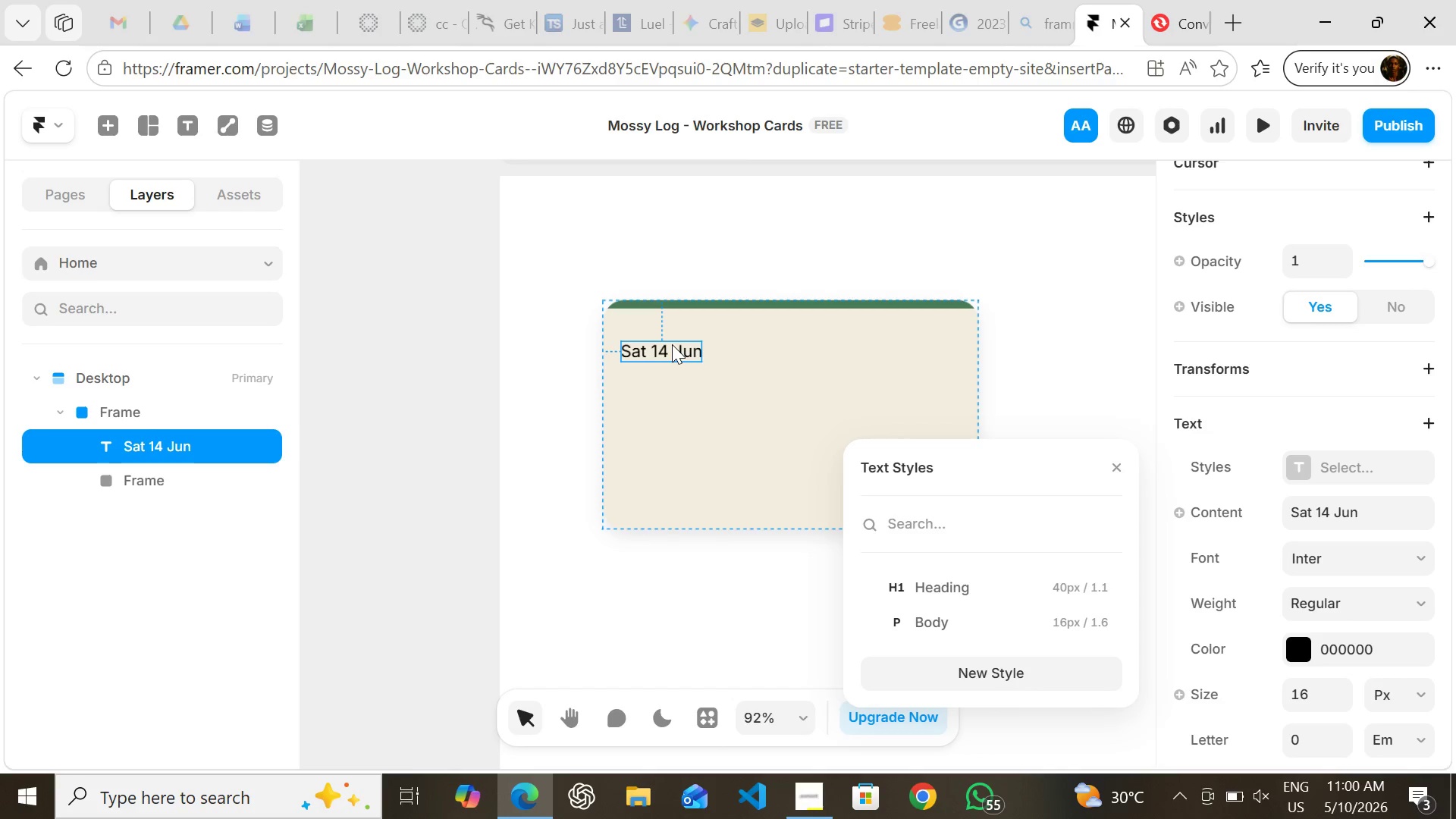 
triple_click([672, 344])
 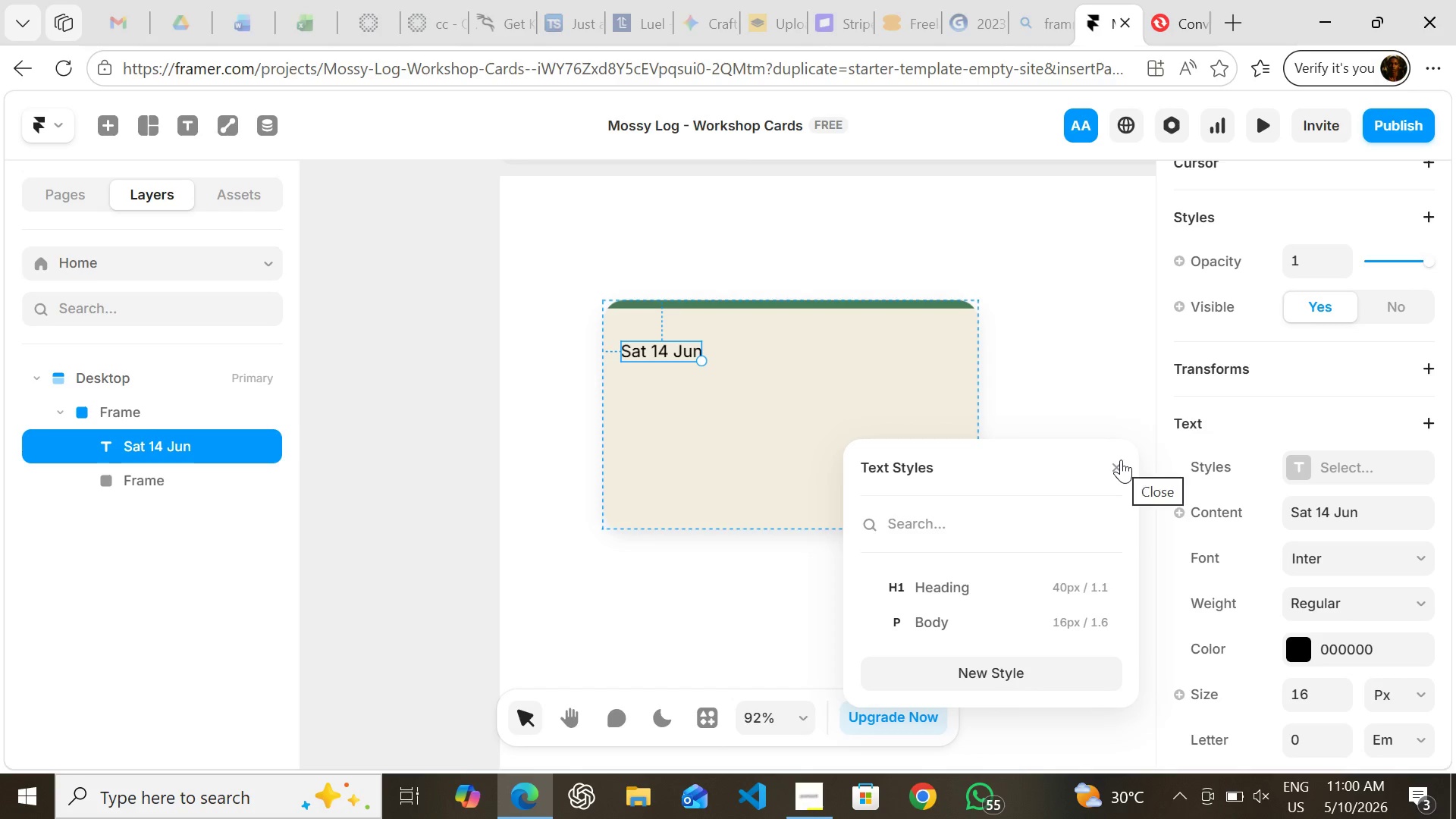 
left_click([1121, 460])
 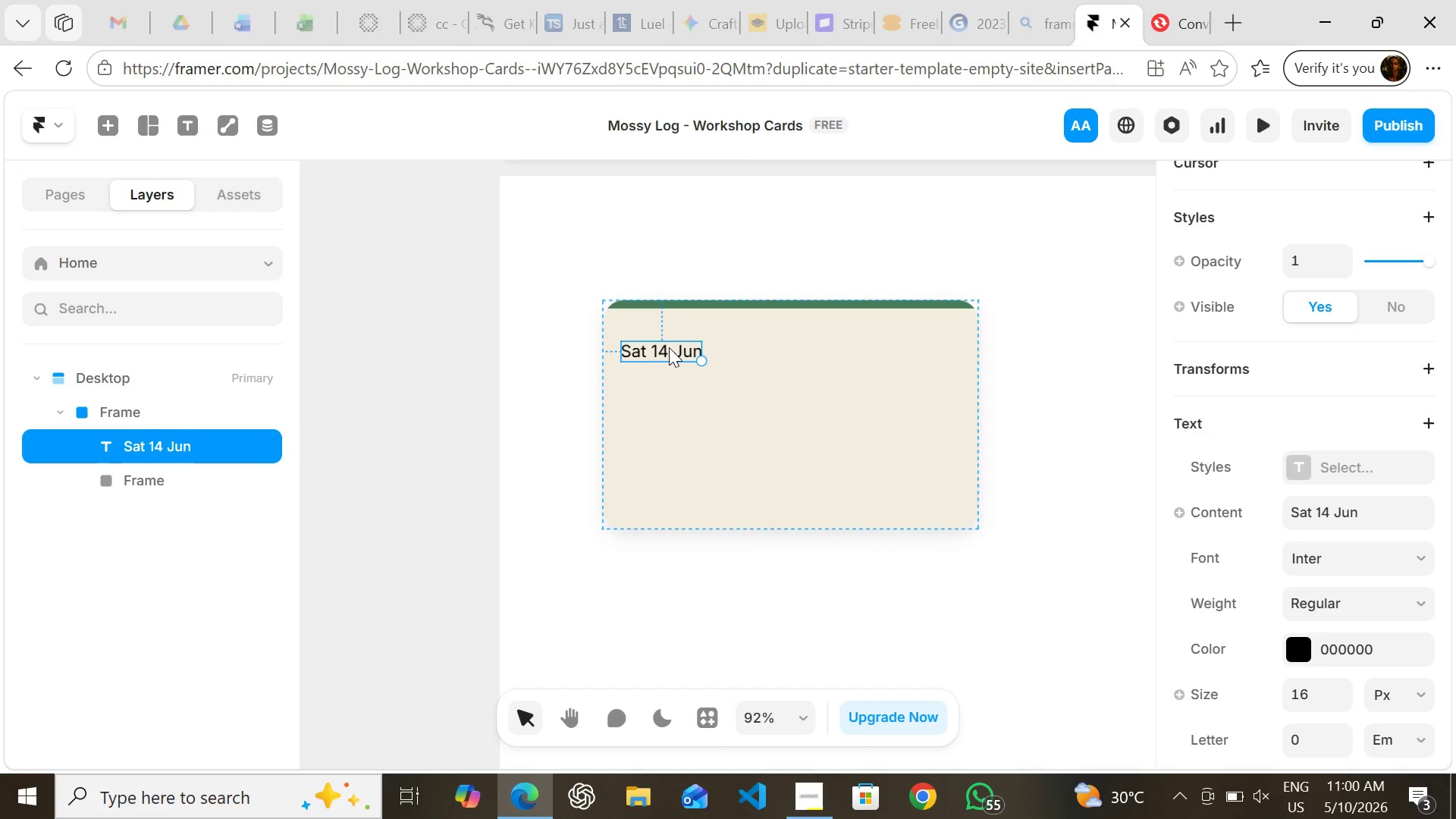 
double_click([669, 347])
 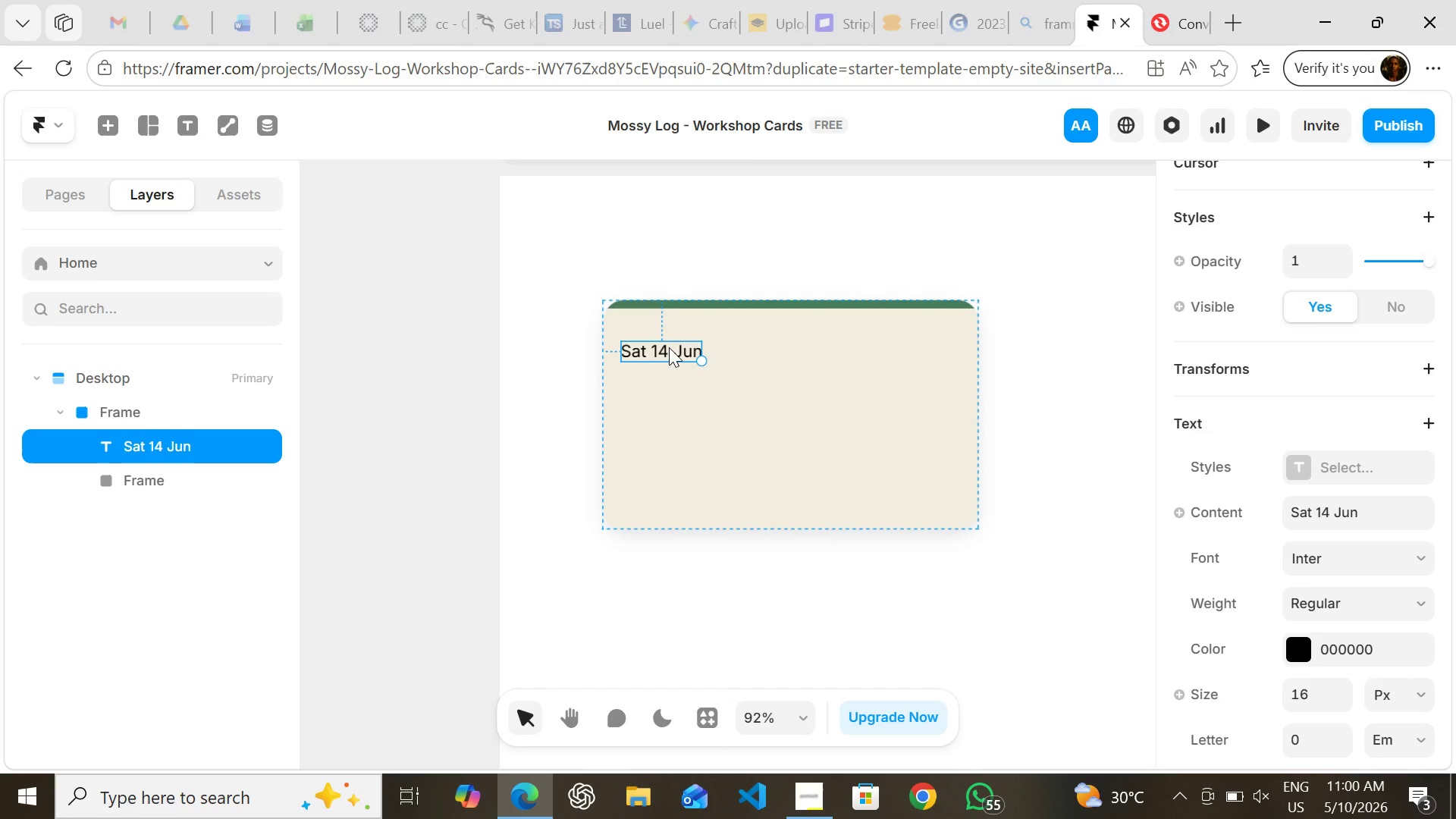 
triple_click([669, 347])
 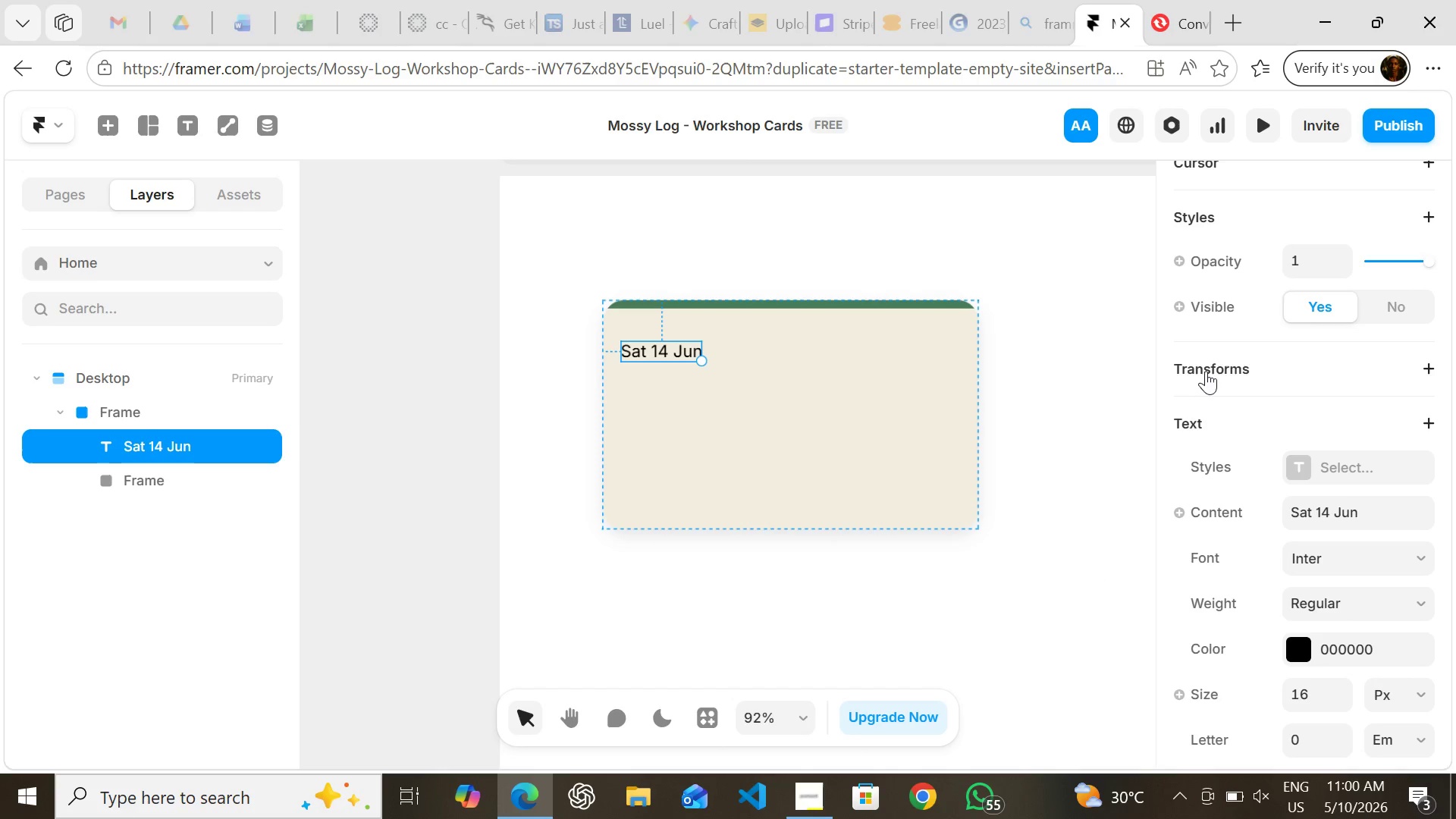 
mouse_move([1218, 366])
 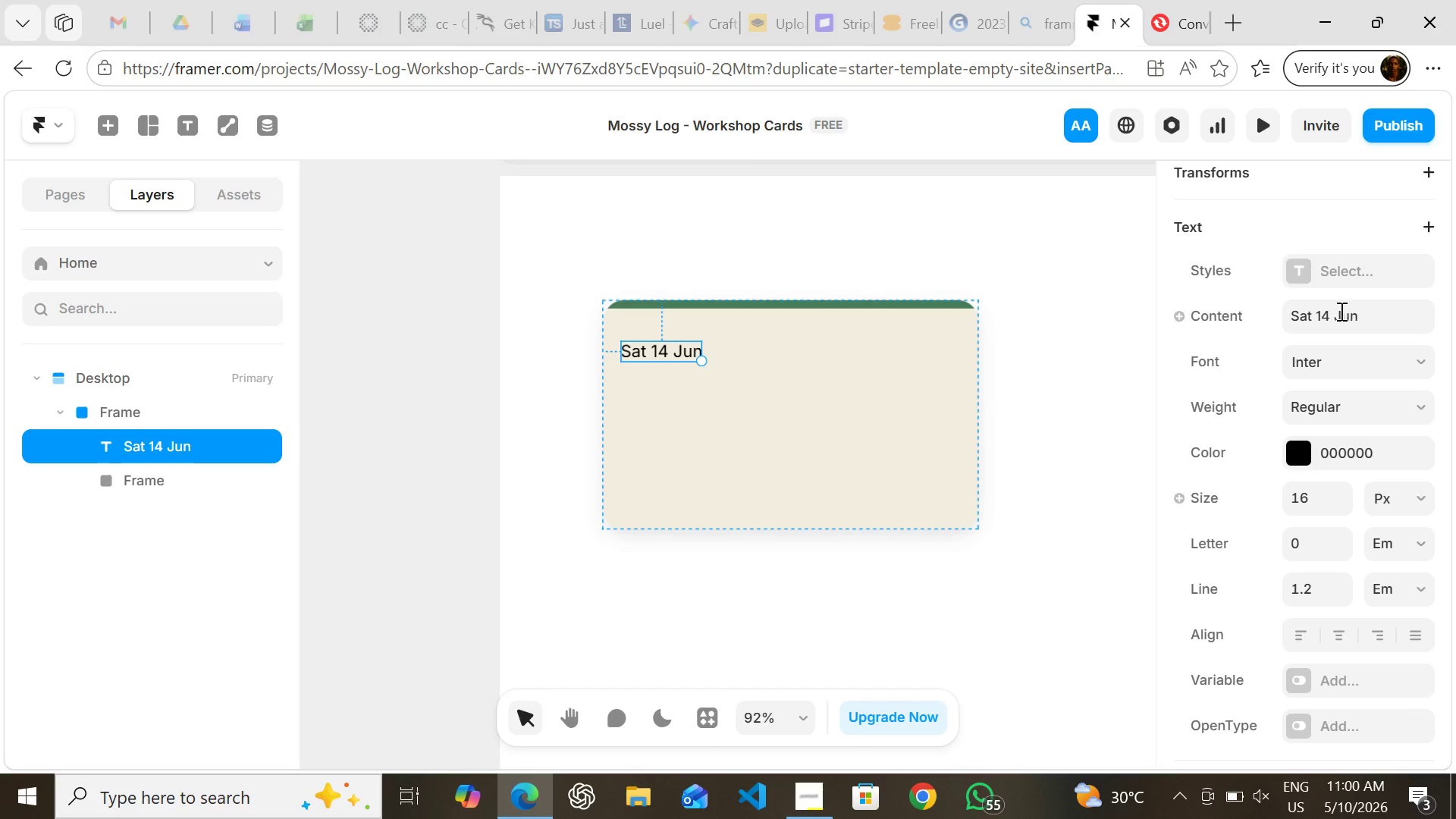 
left_click([1340, 311])
 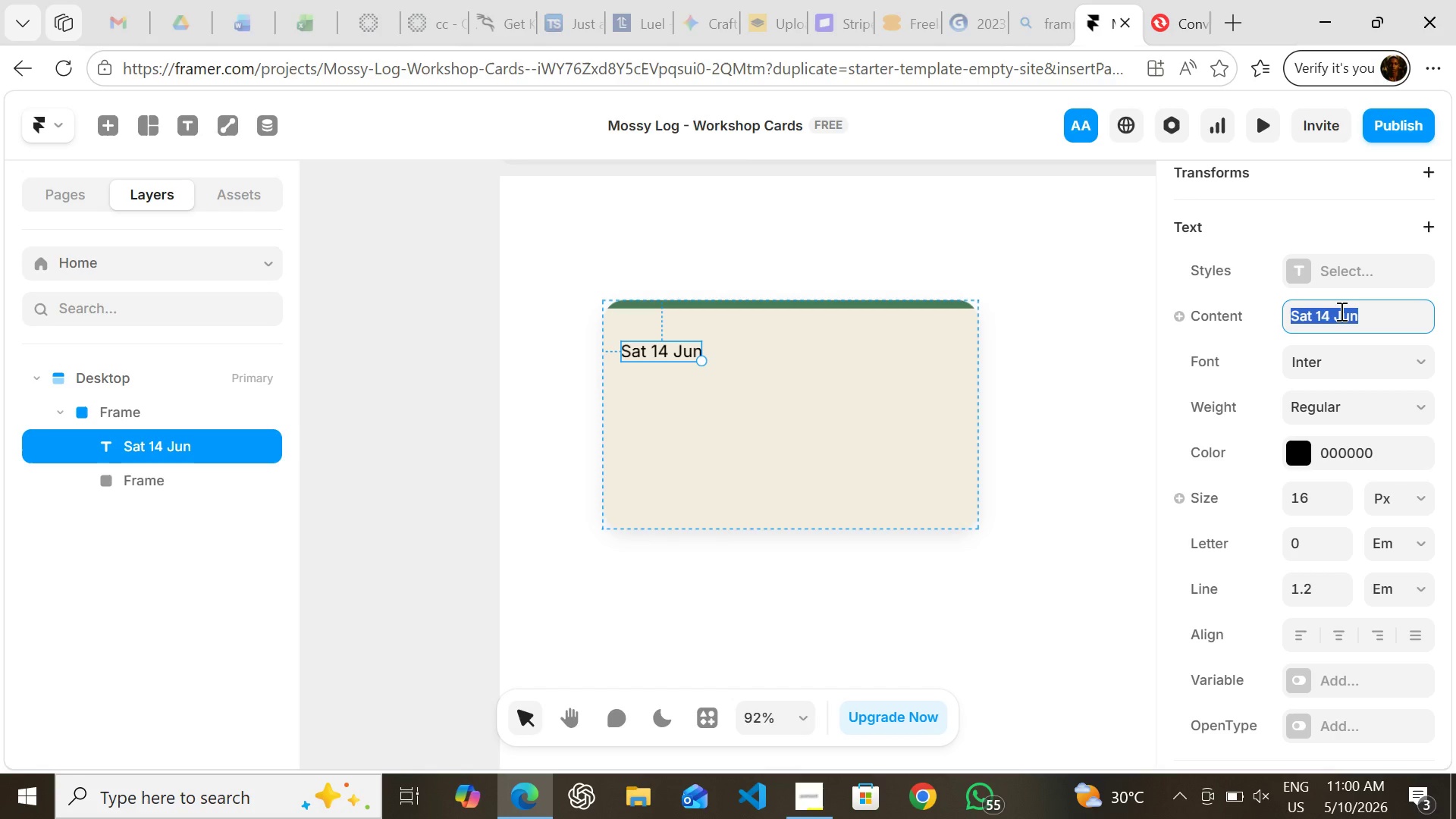 
type(SAT 14 JUN)
 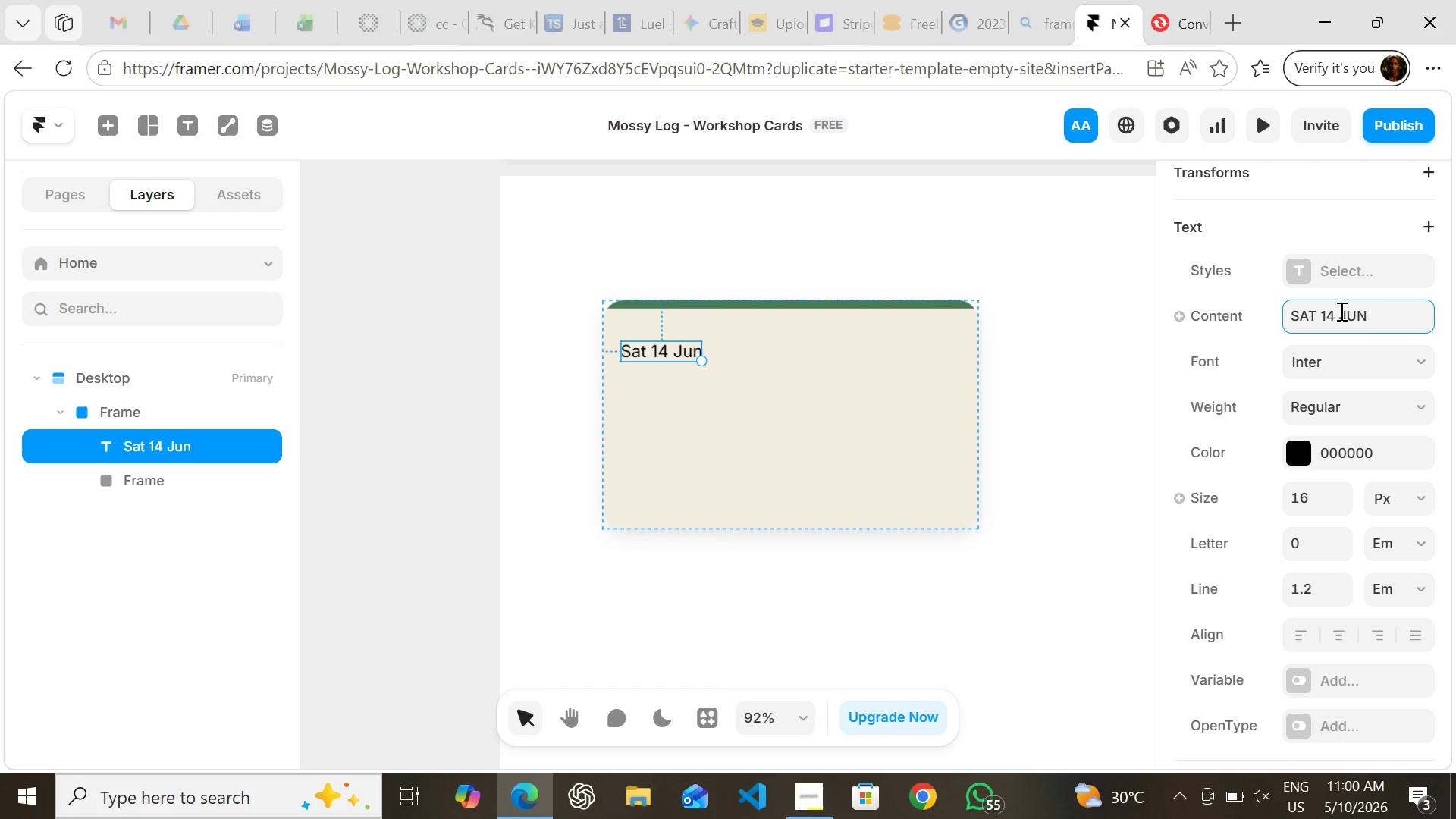 
key(Enter)
 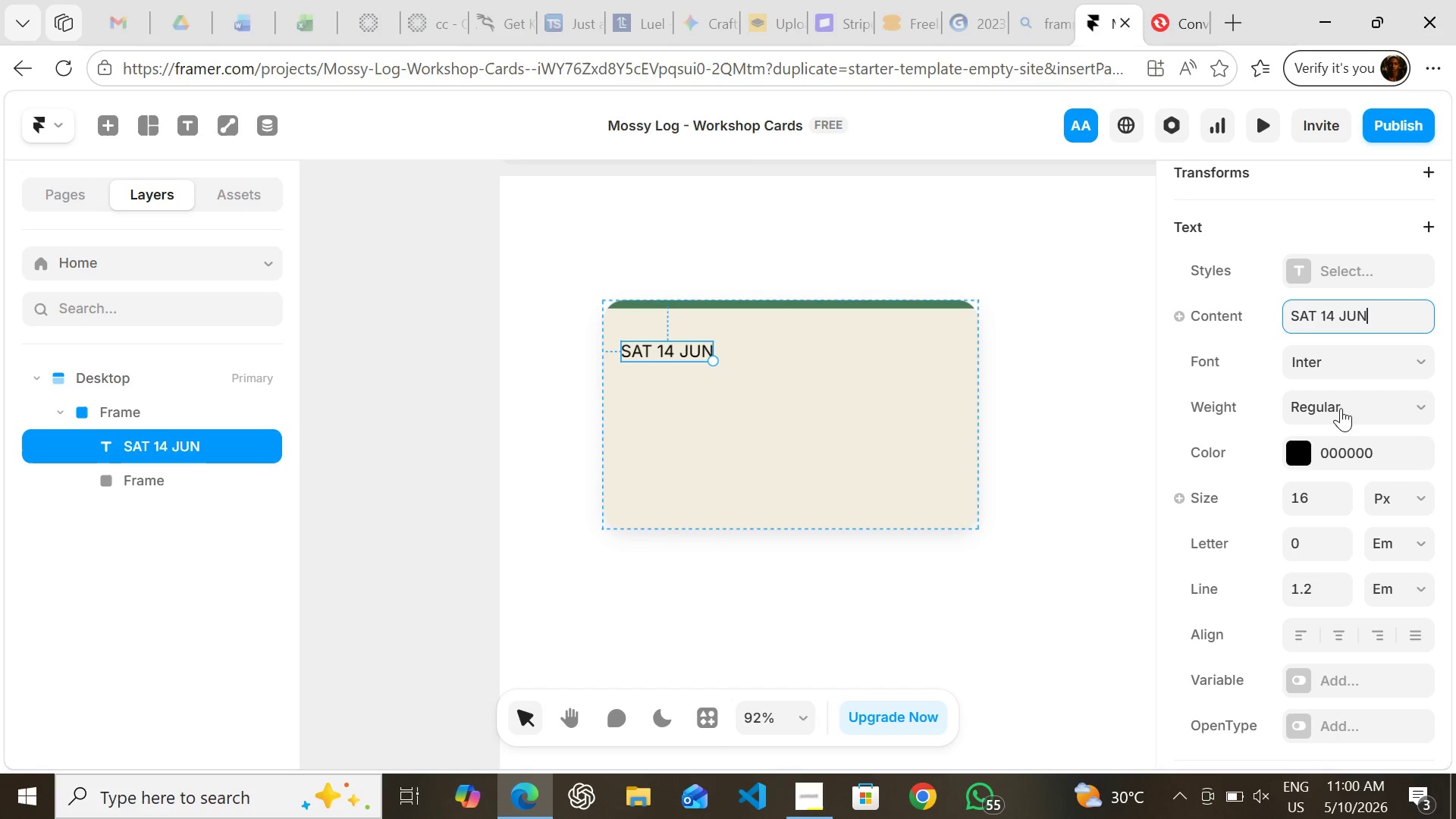 
wait(6.09)
 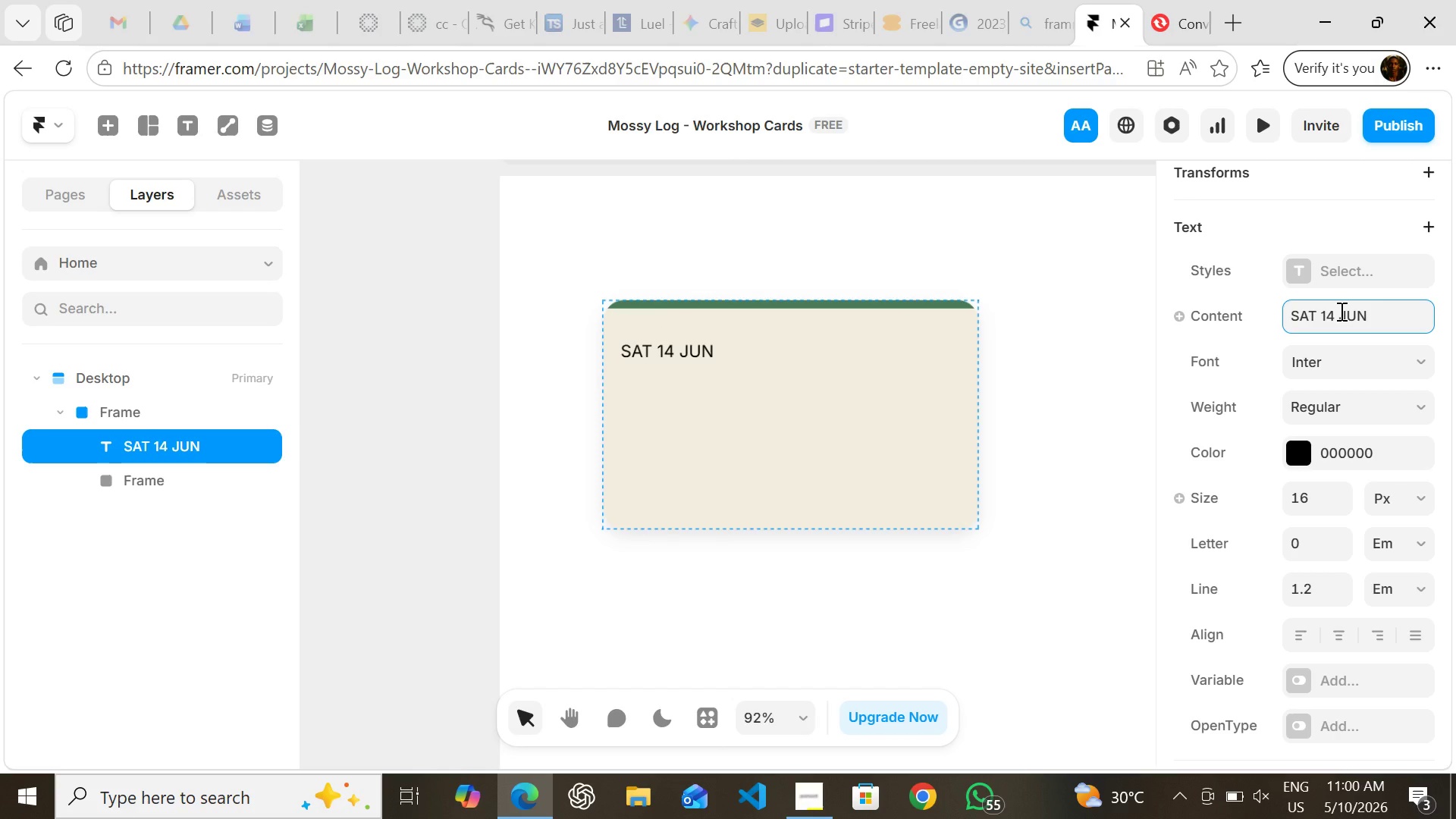 
left_click([1292, 453])
 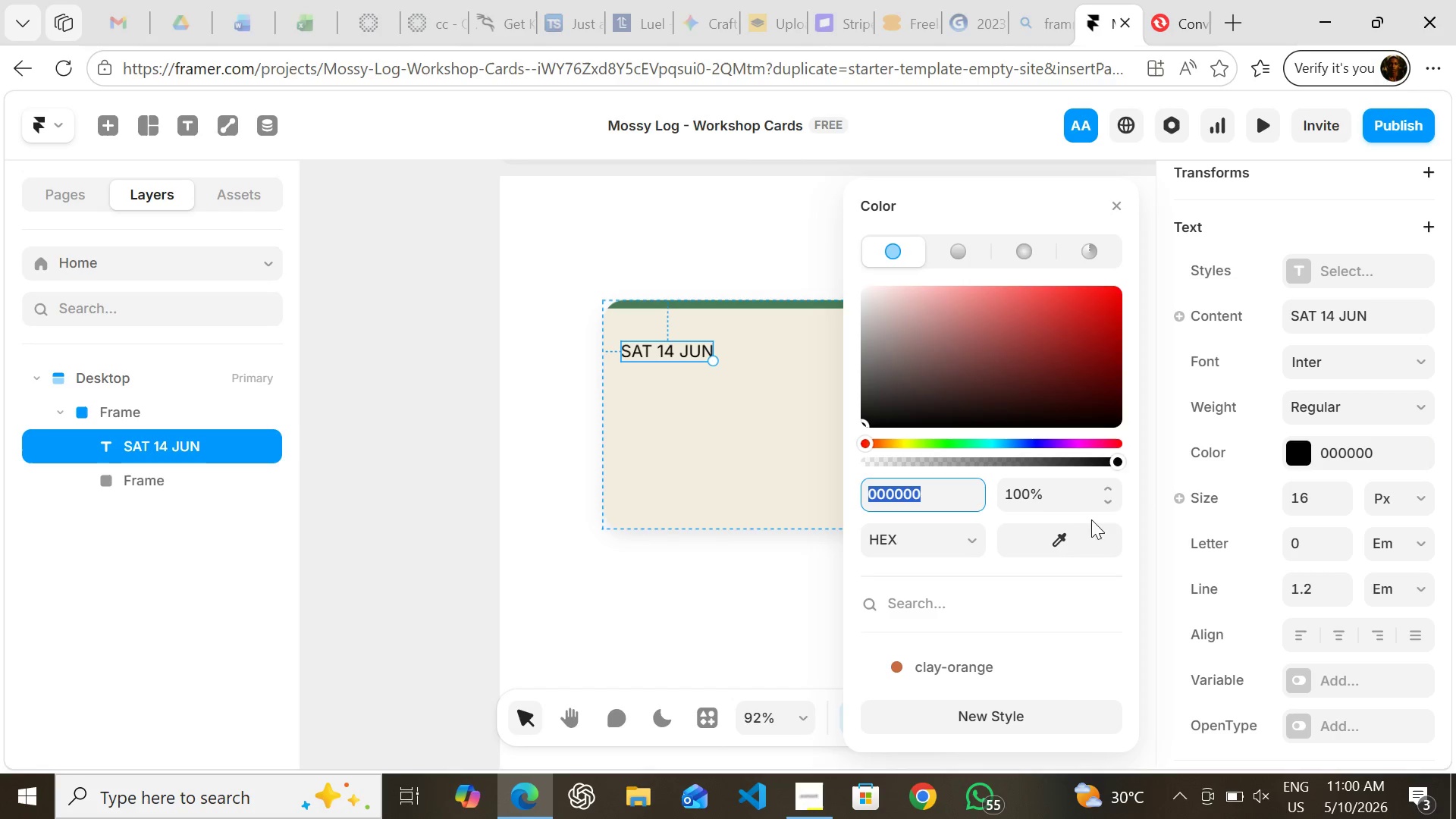 
mouse_move([1056, 570])
 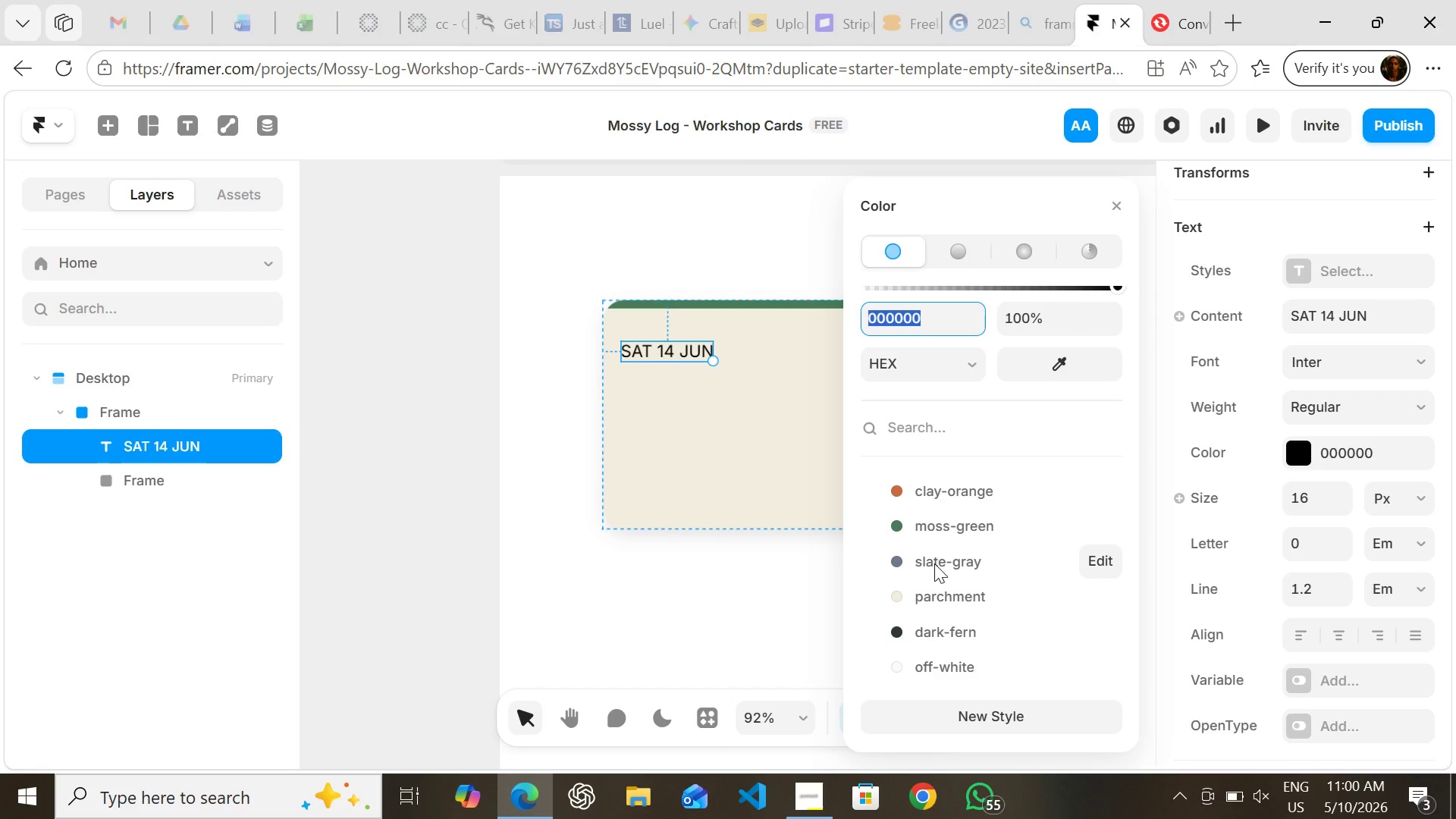 
left_click([934, 563])
 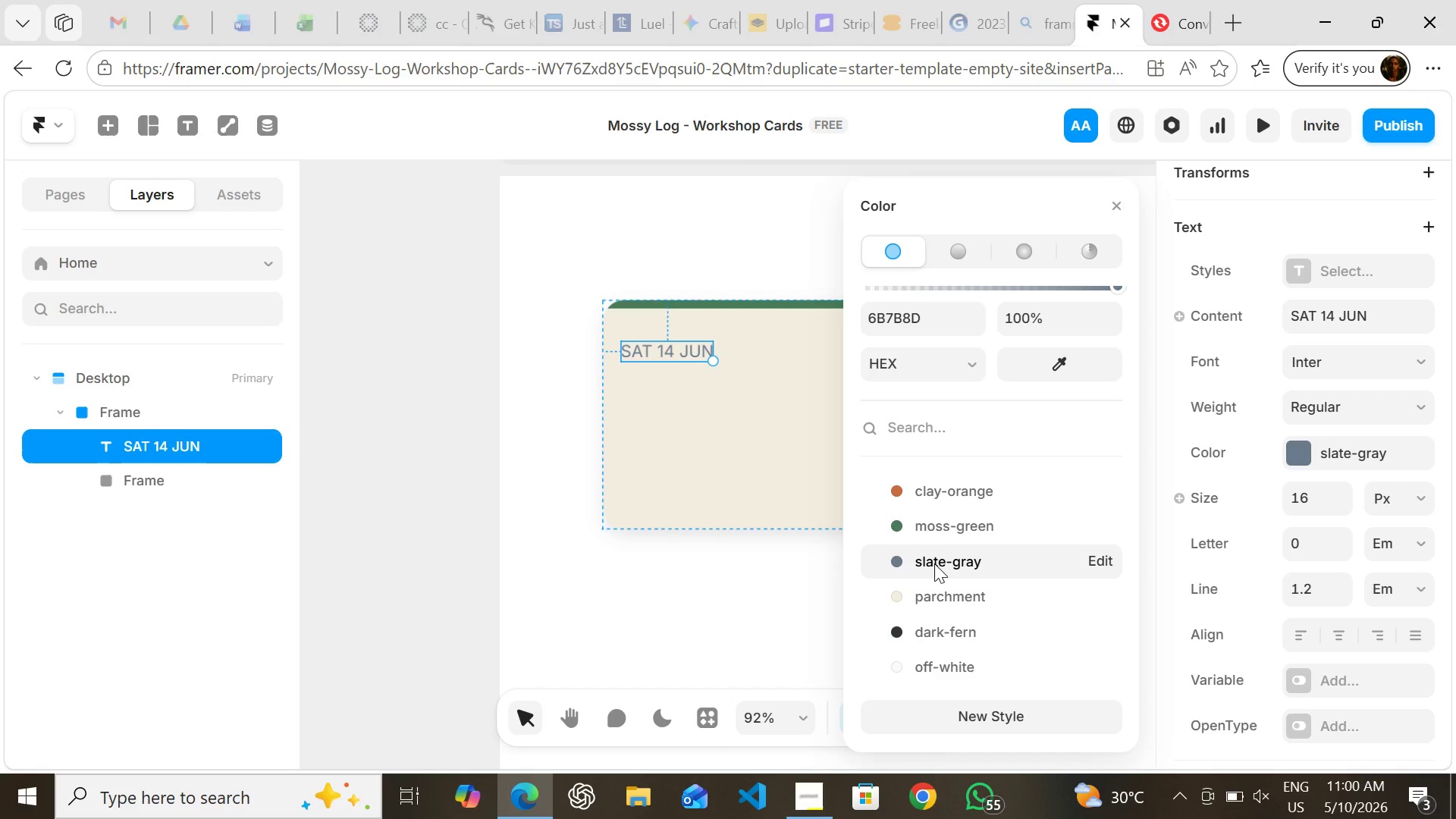 
wait(6.12)
 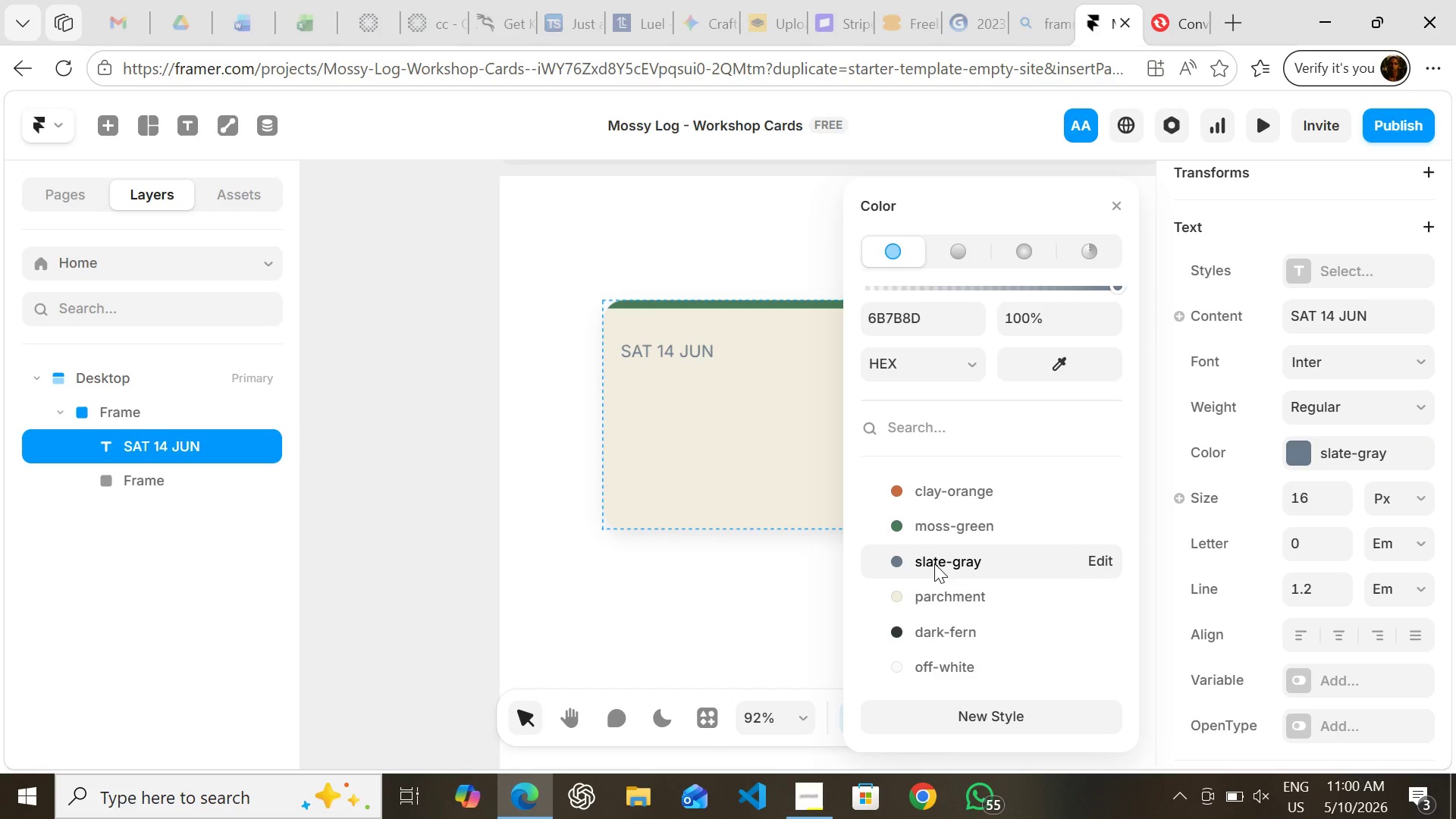 
mouse_move([1032, 461])
 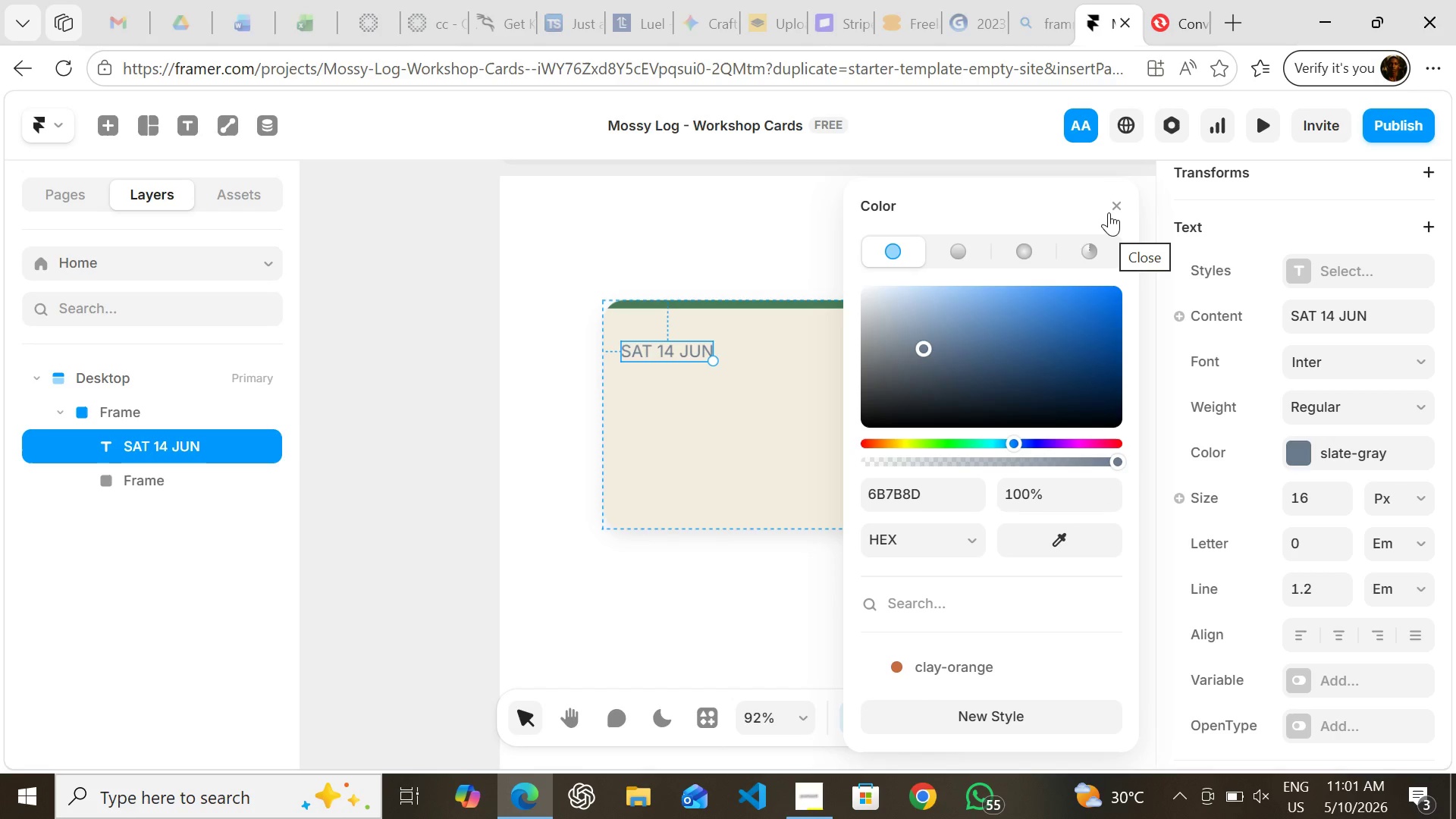 
left_click([1116, 206])
 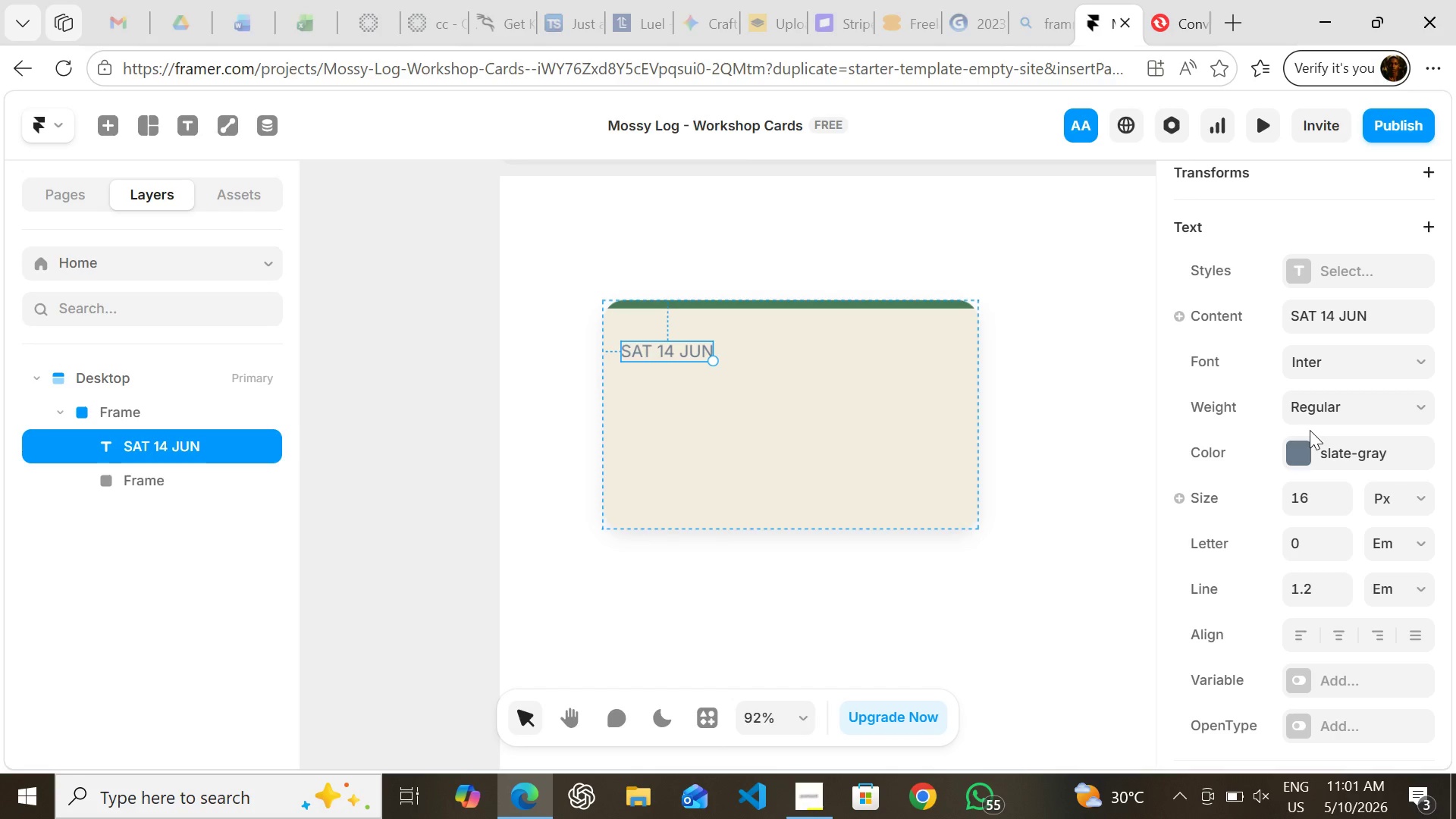 
wait(6.69)
 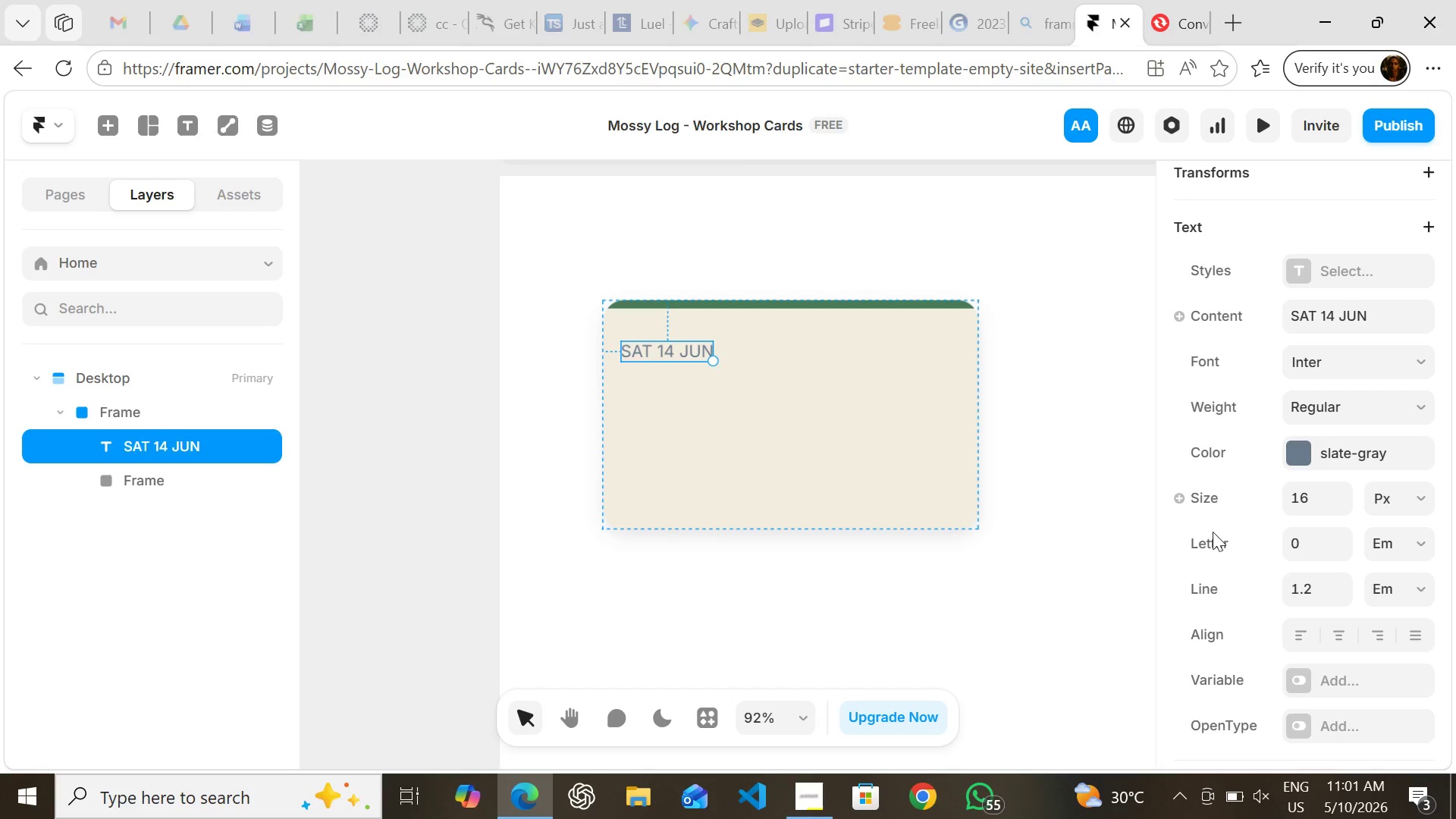 
left_click([1355, 266])
 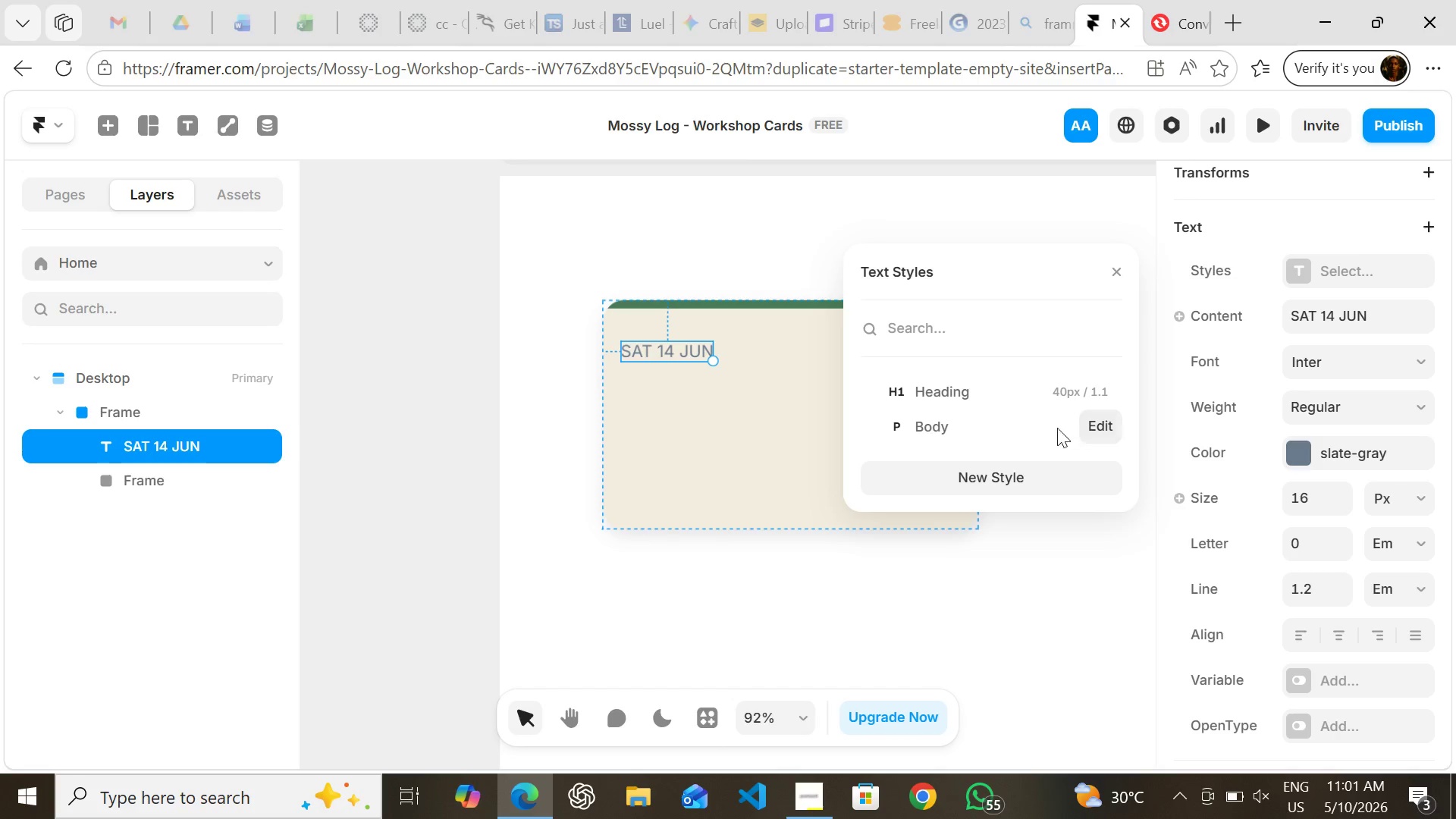 
left_click([1040, 425])
 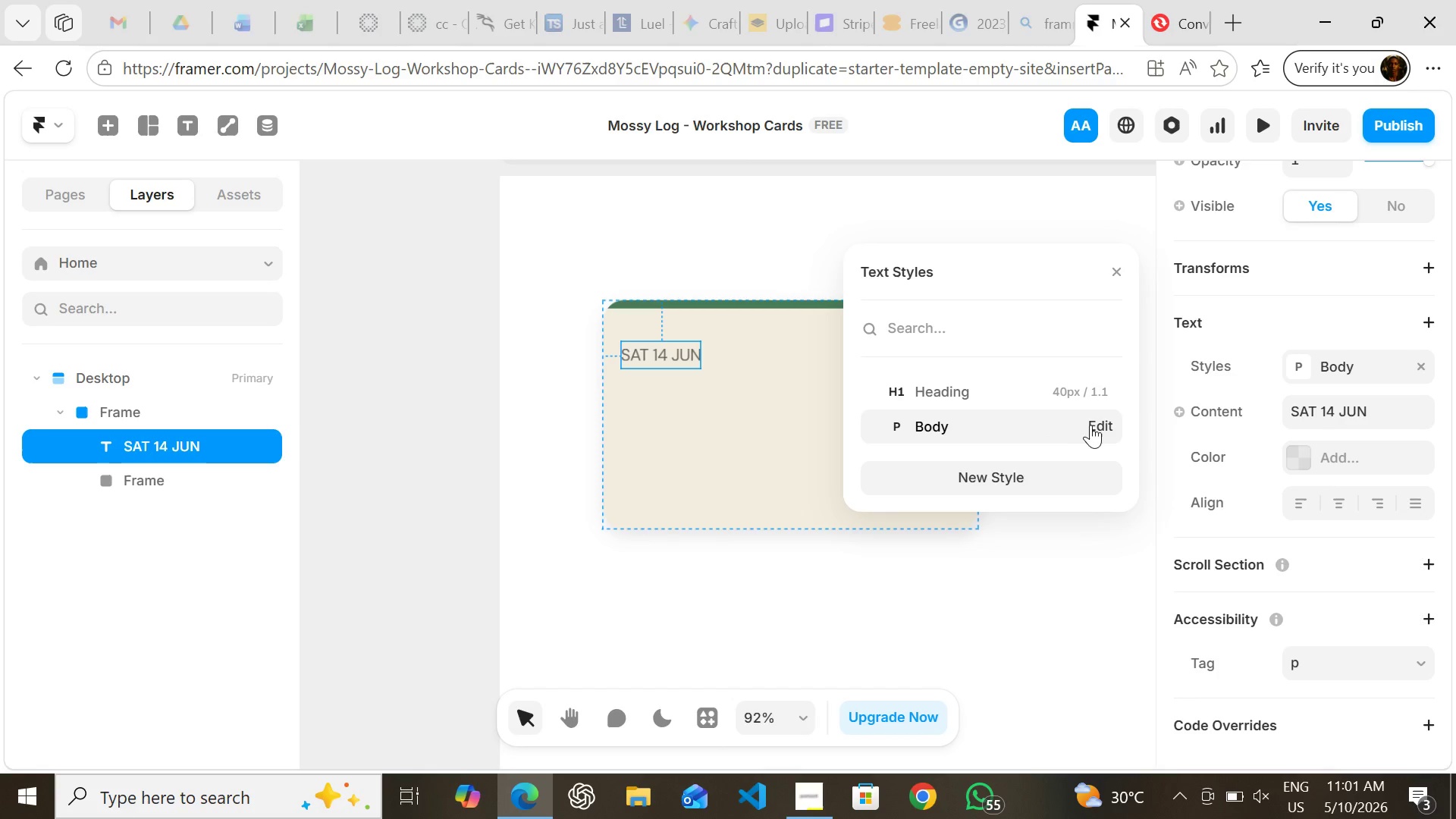 
left_click([1096, 425])
 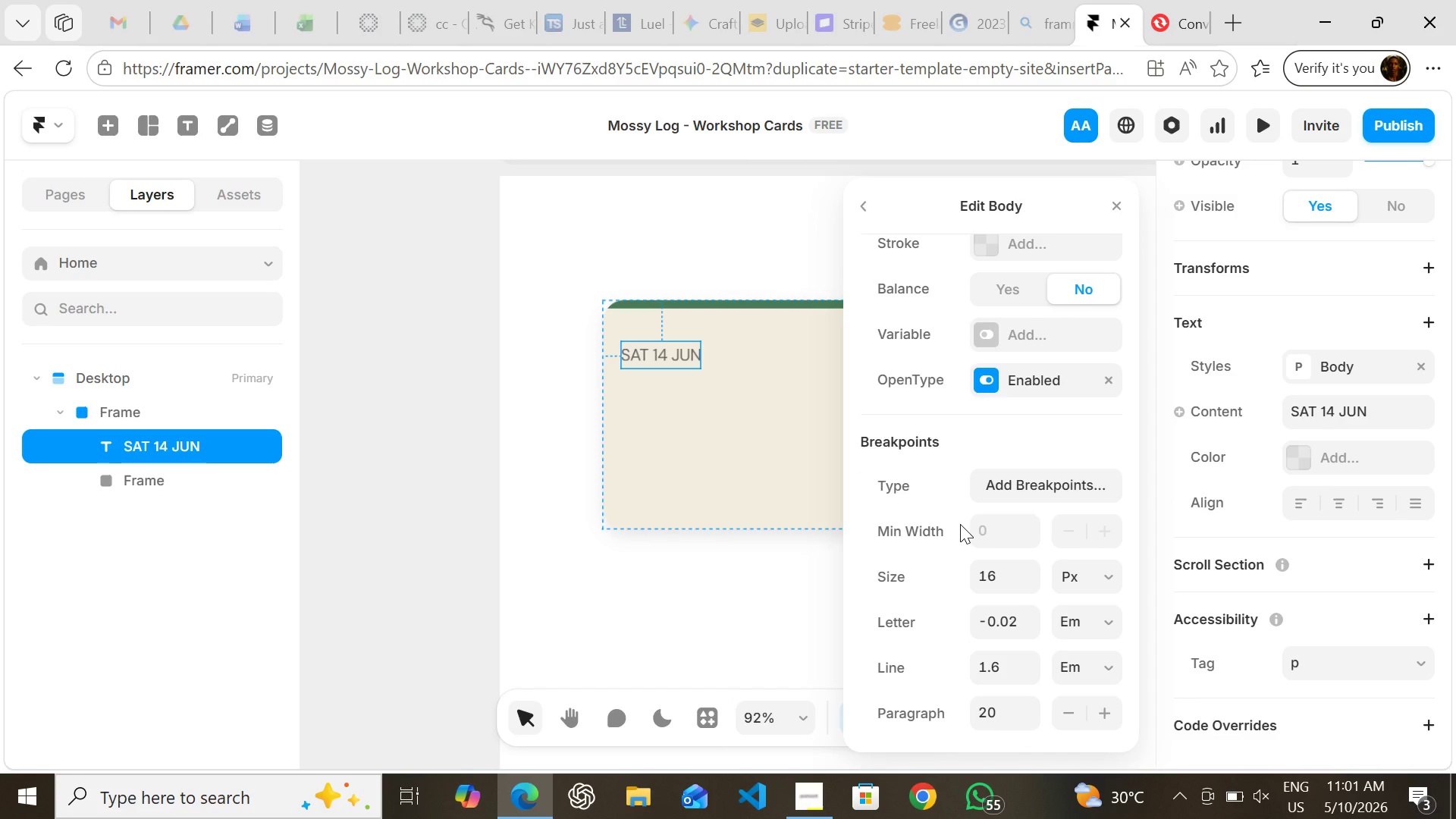 
wait(13.45)
 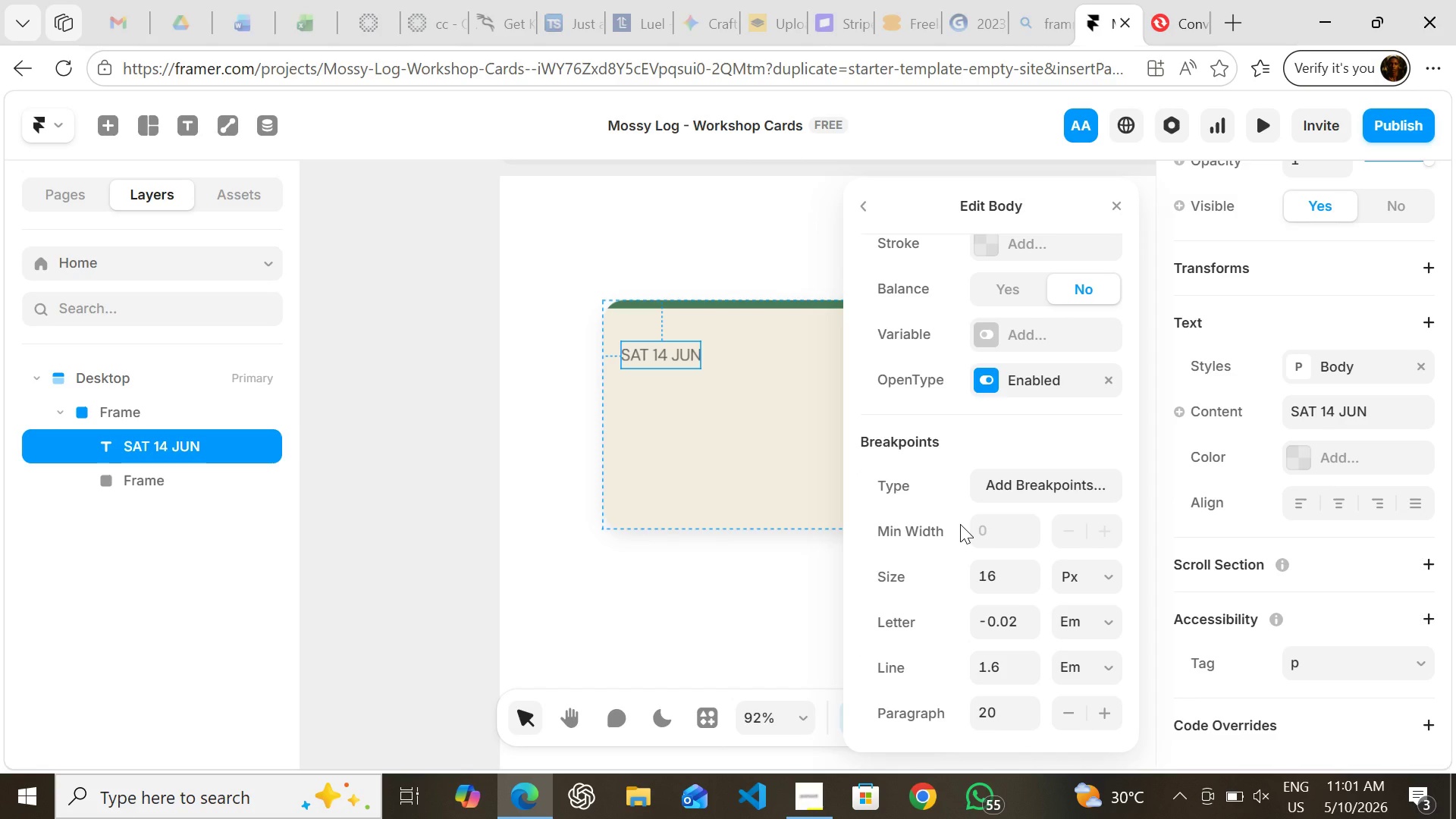 
left_click([1116, 207])
 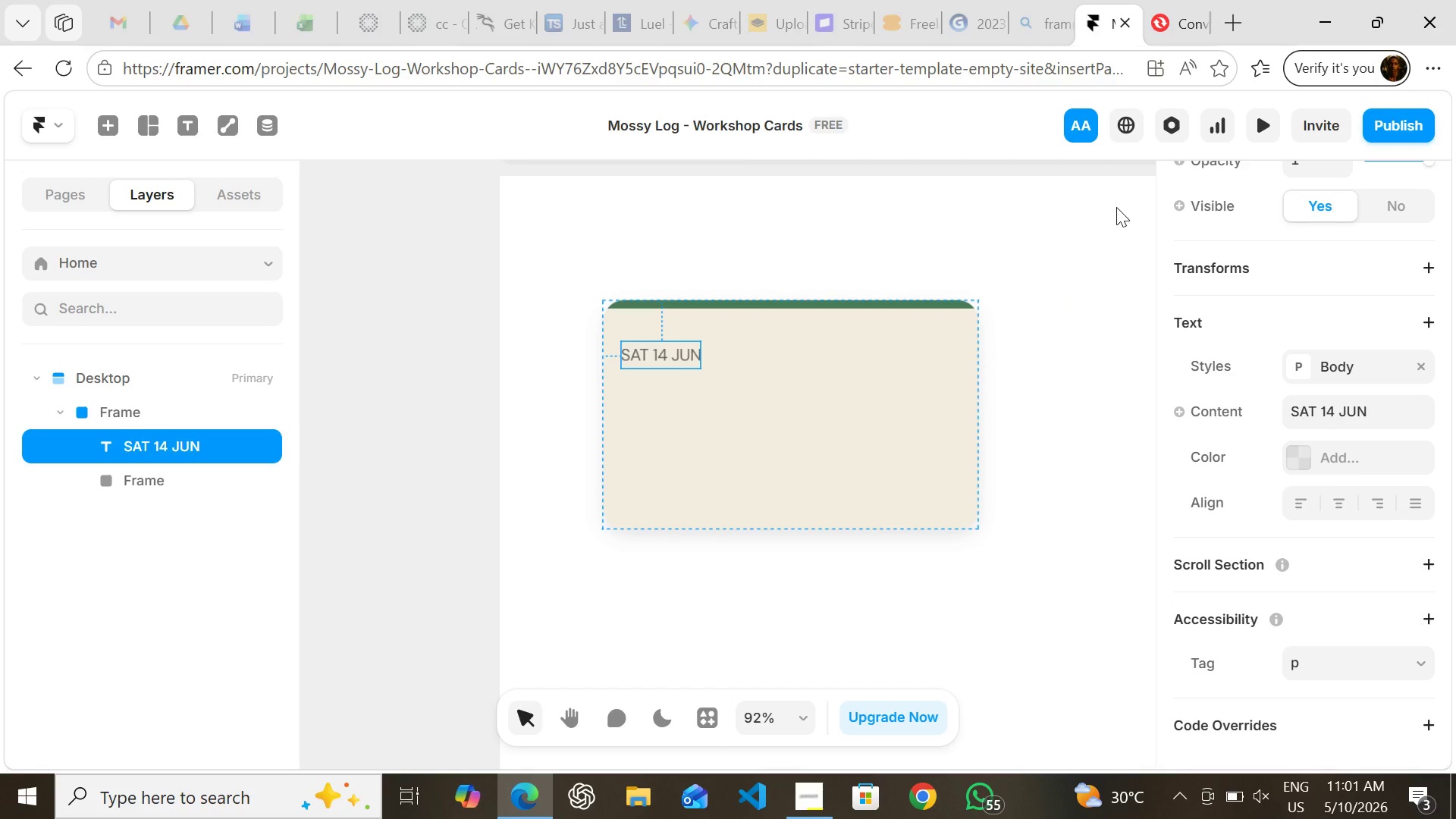 
key(Control+ControlLeft)
 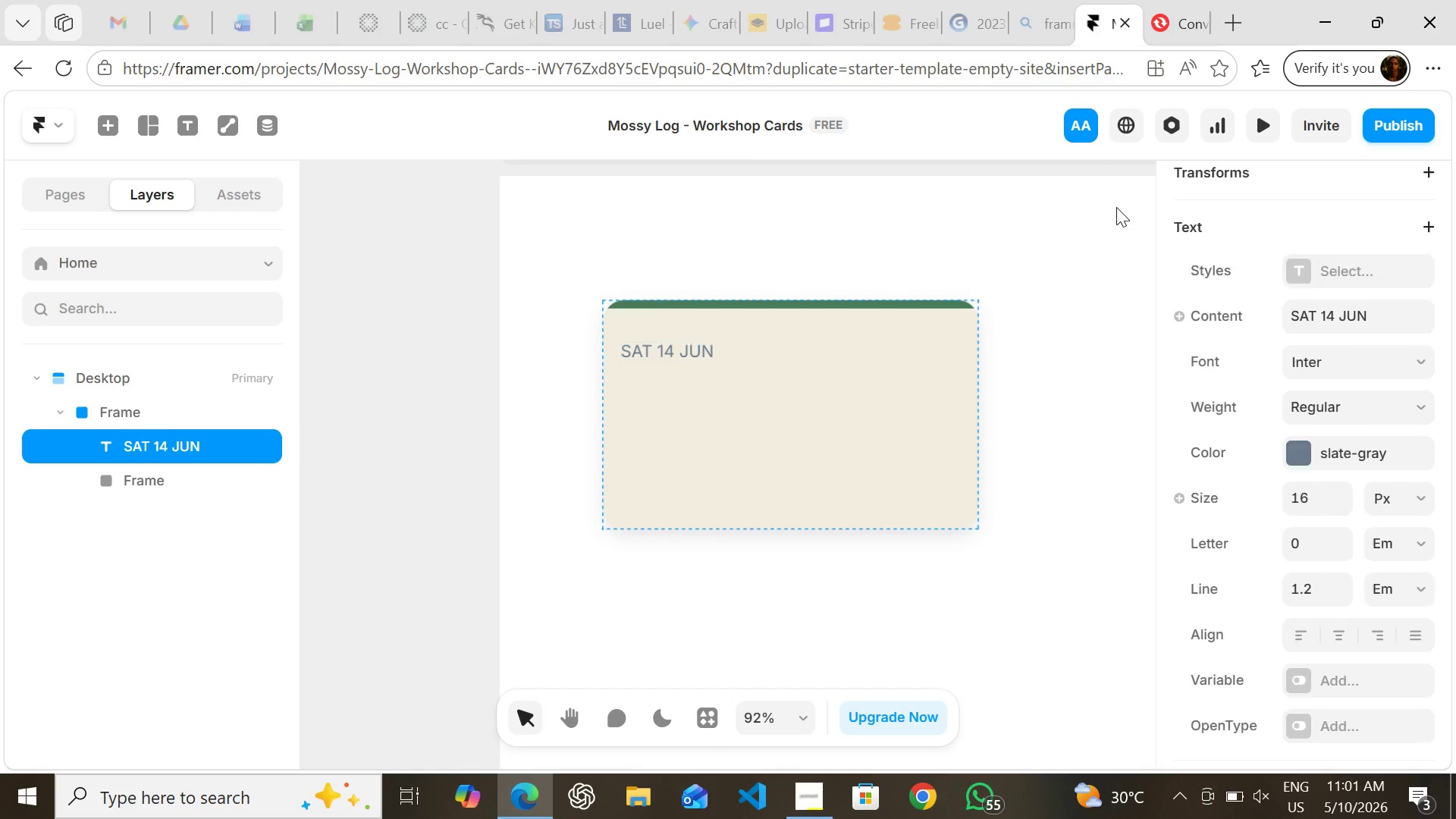 
key(Control+Z)
 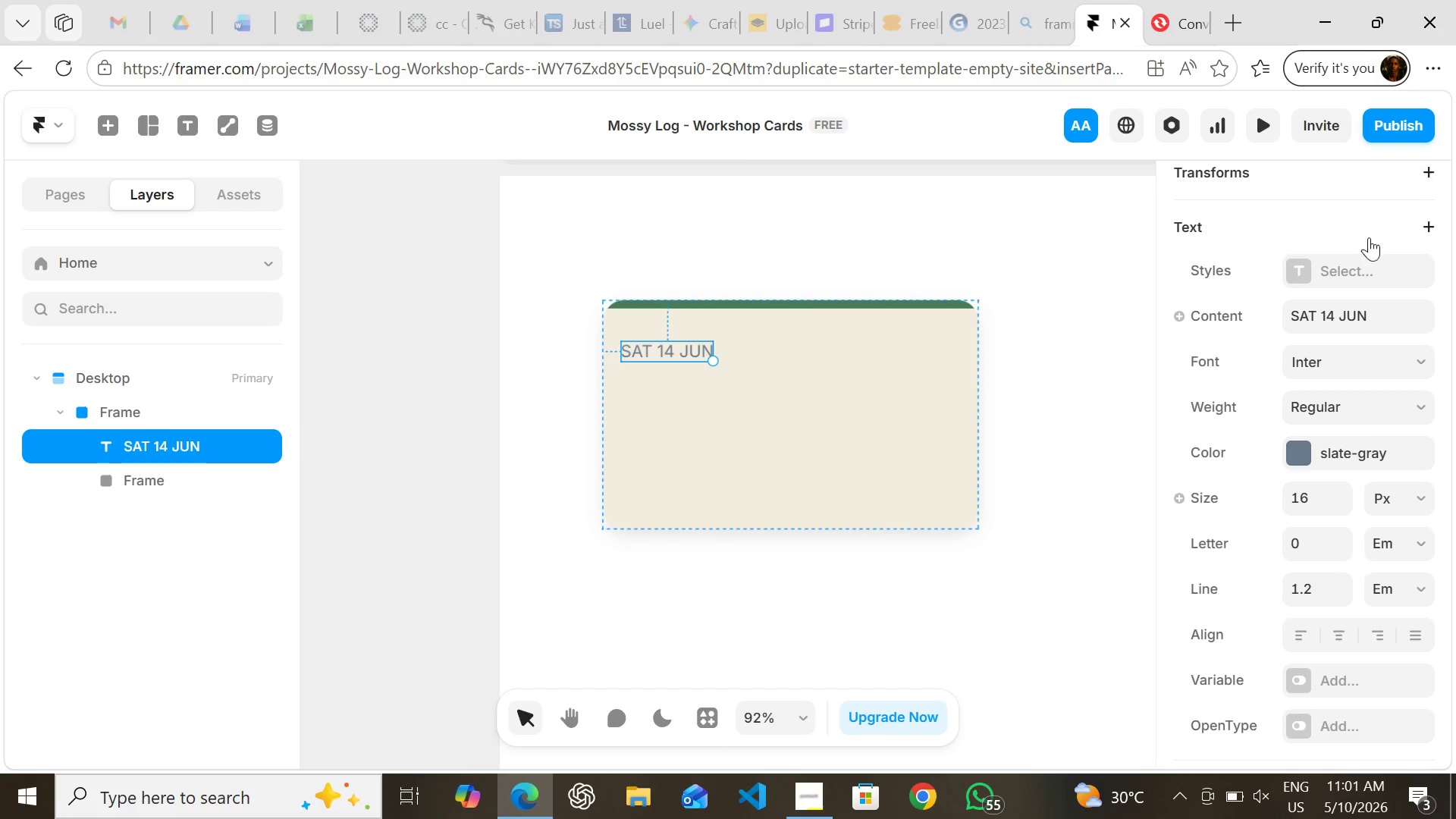 
left_click([1348, 273])
 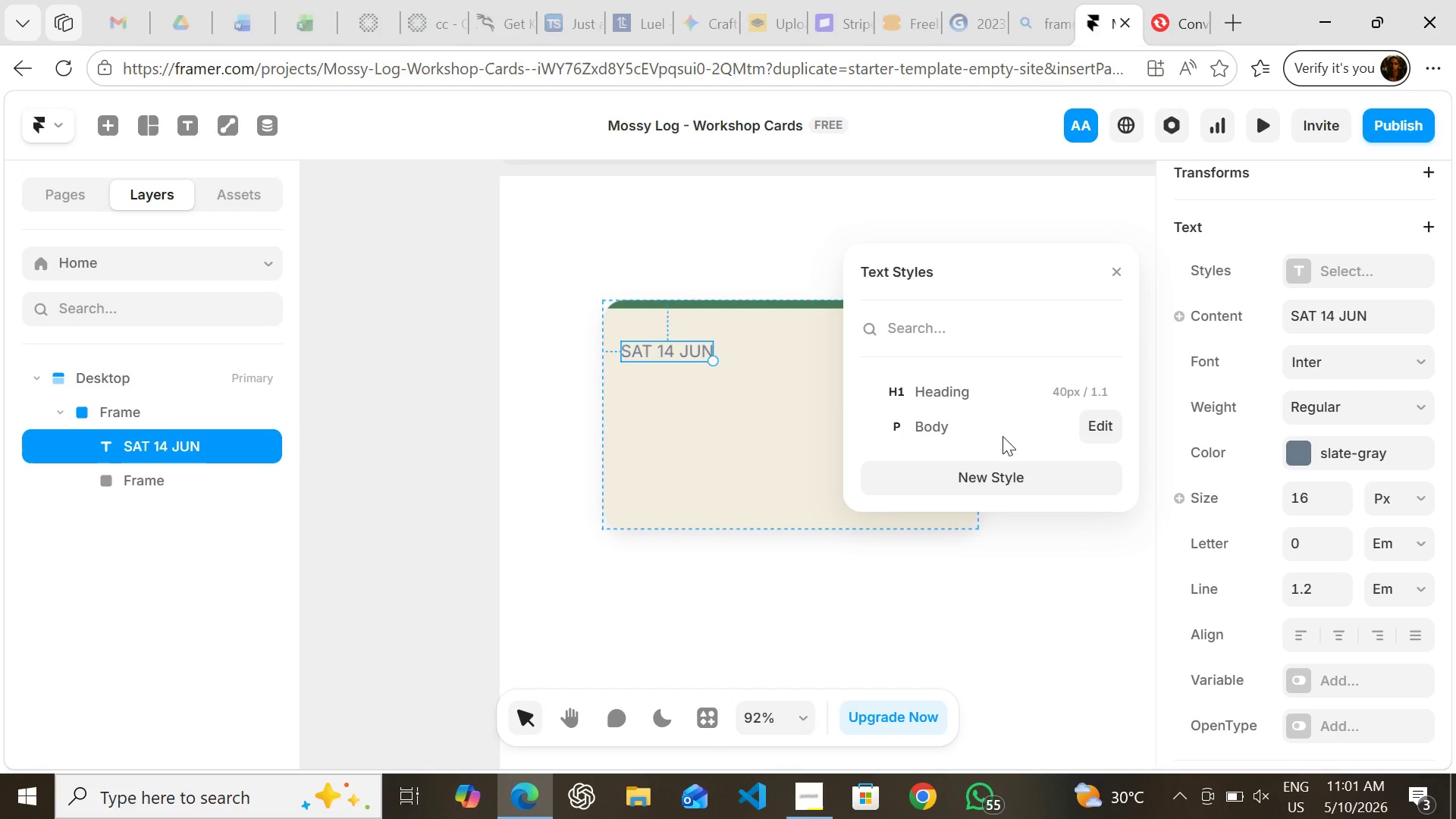 
left_click([987, 482])
 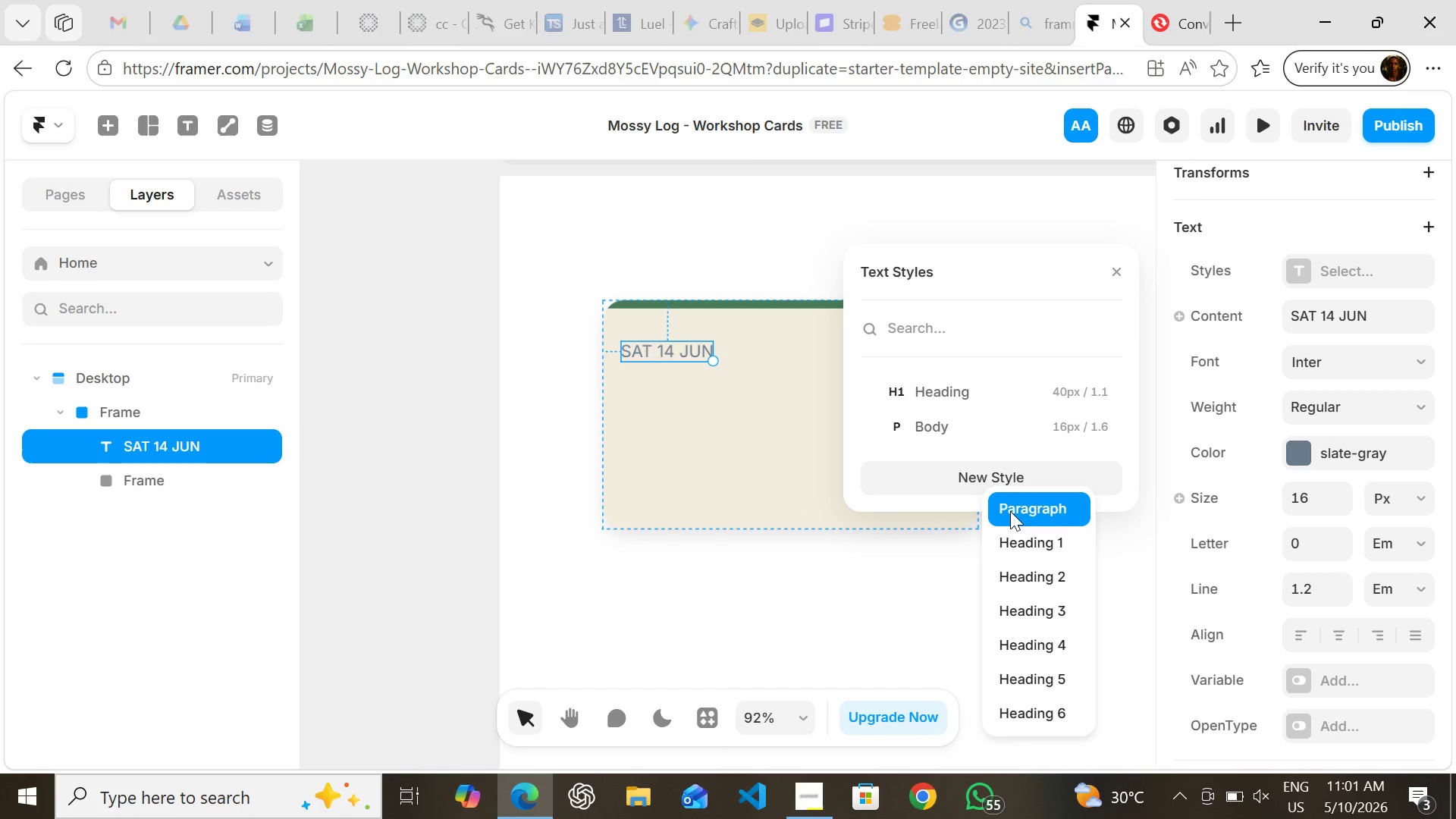 
left_click([1011, 511])
 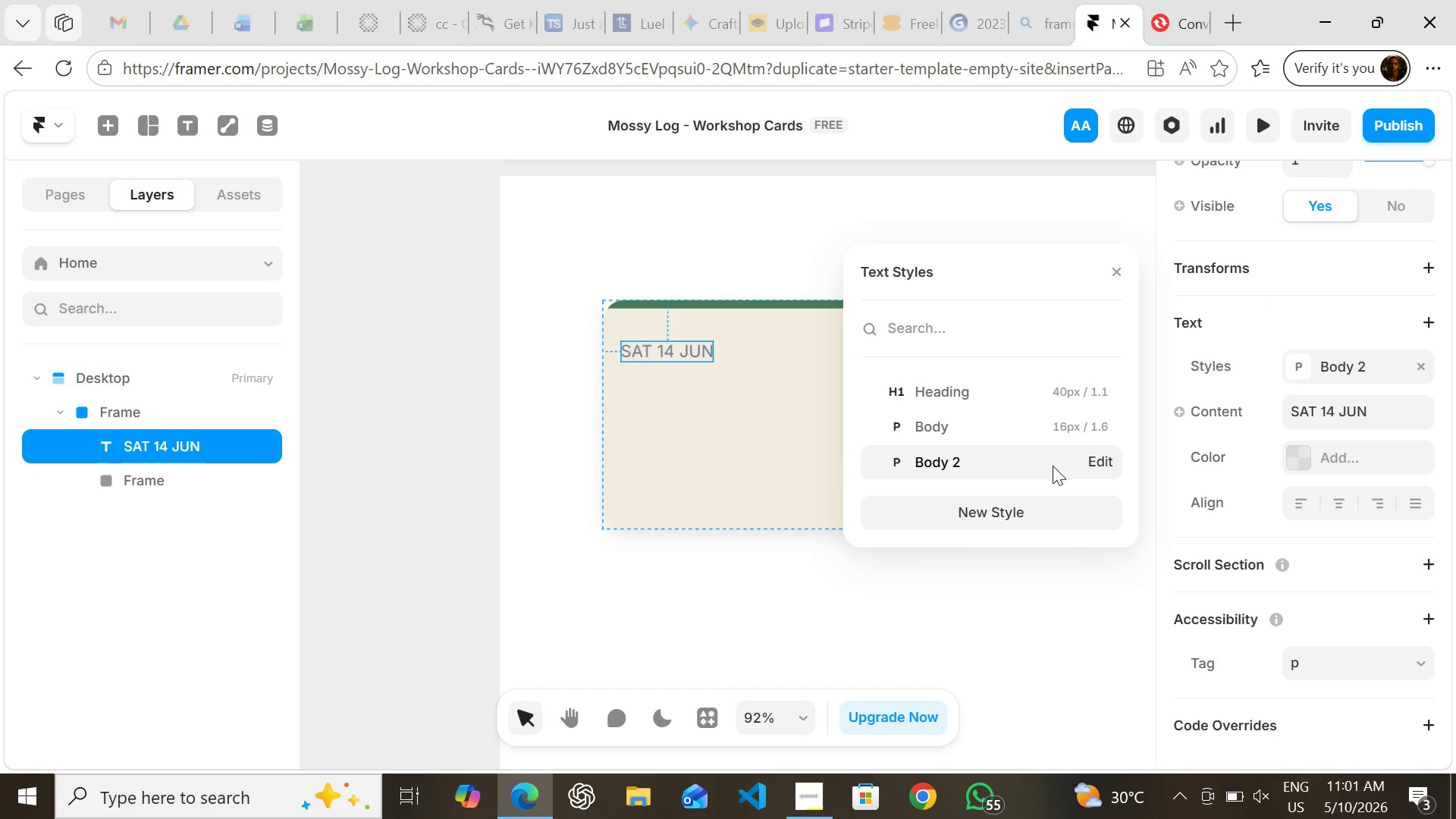 
left_click([1102, 460])
 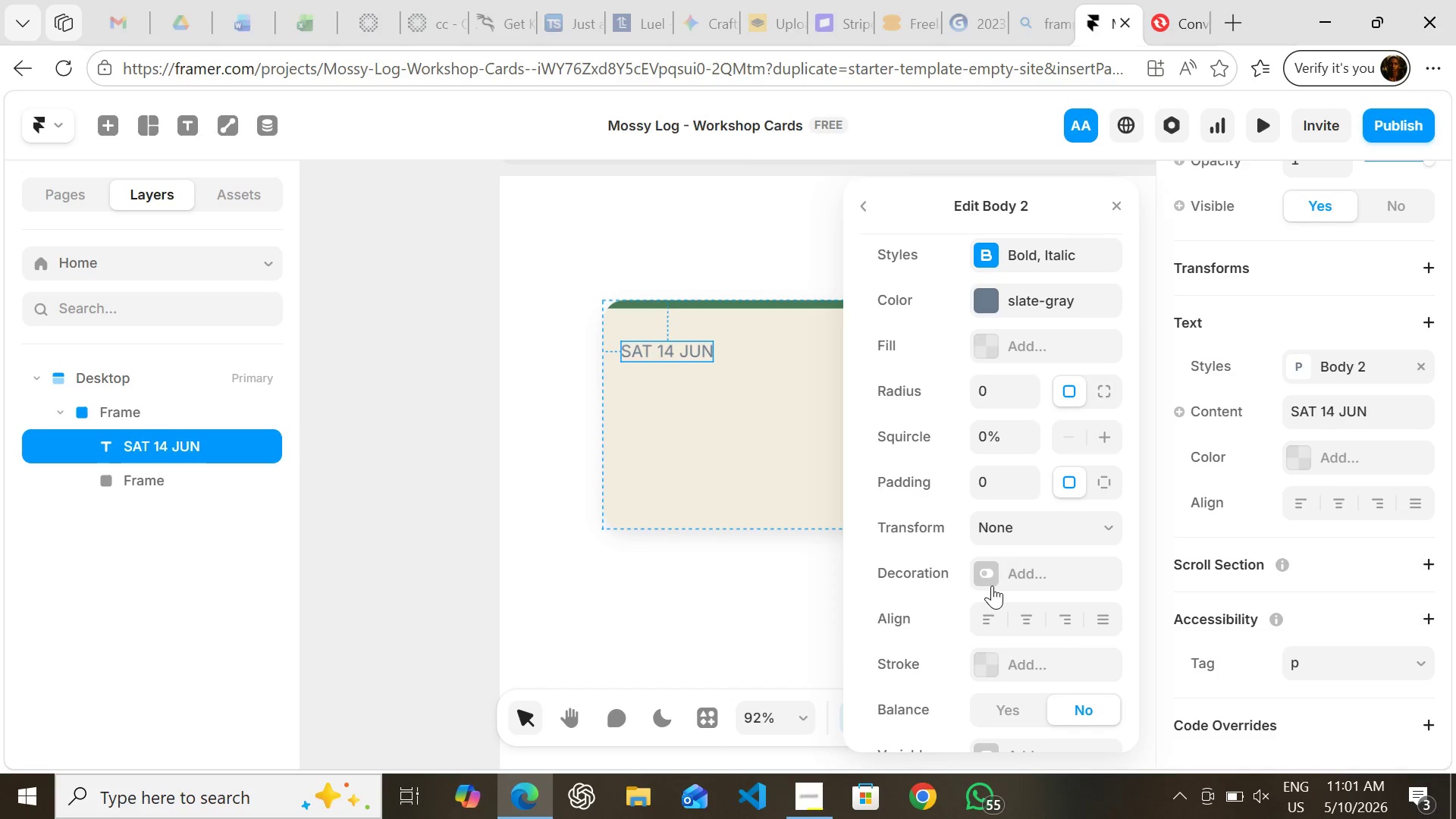 
wait(14.89)
 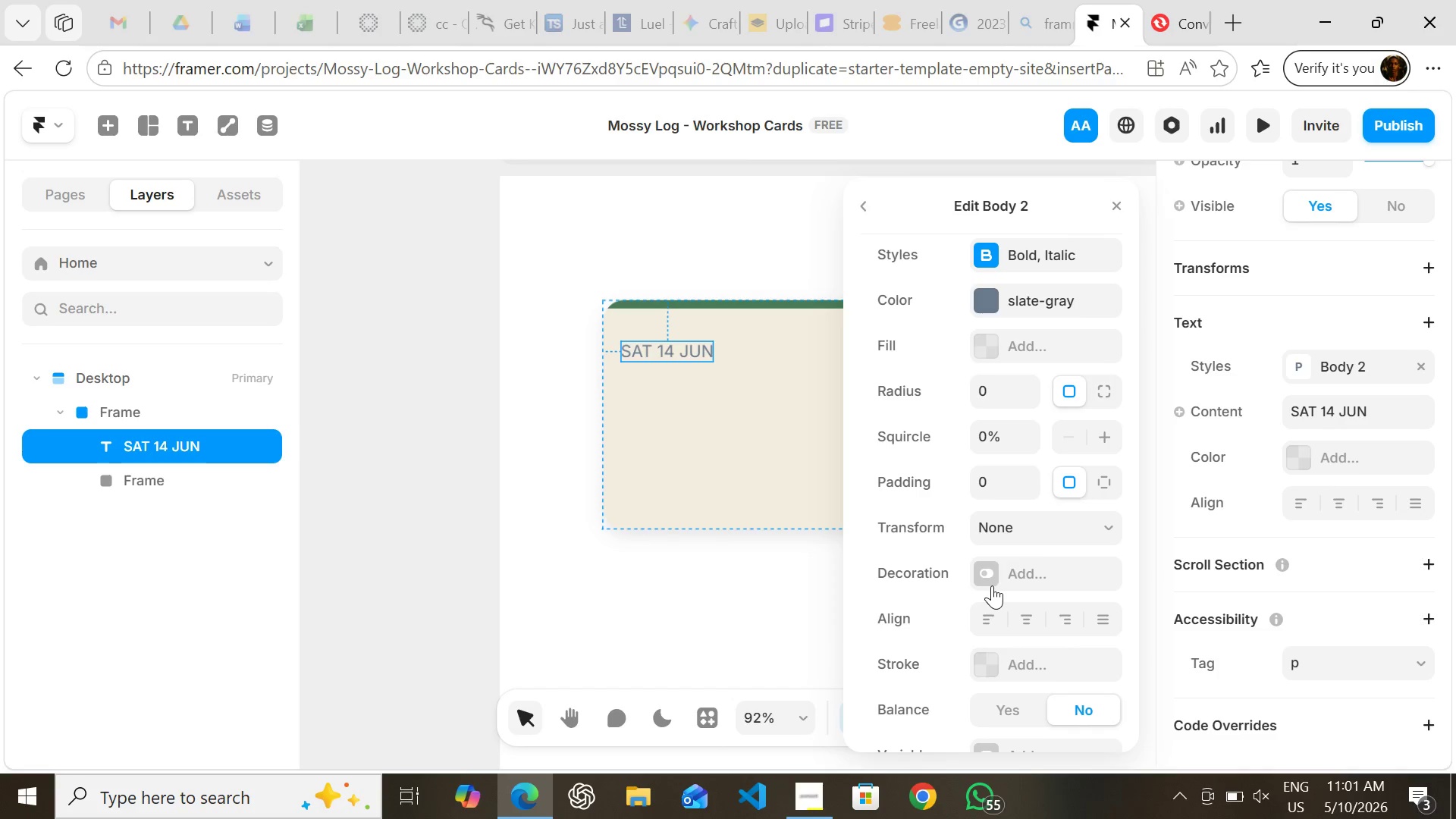 
mouse_move([937, 396])
 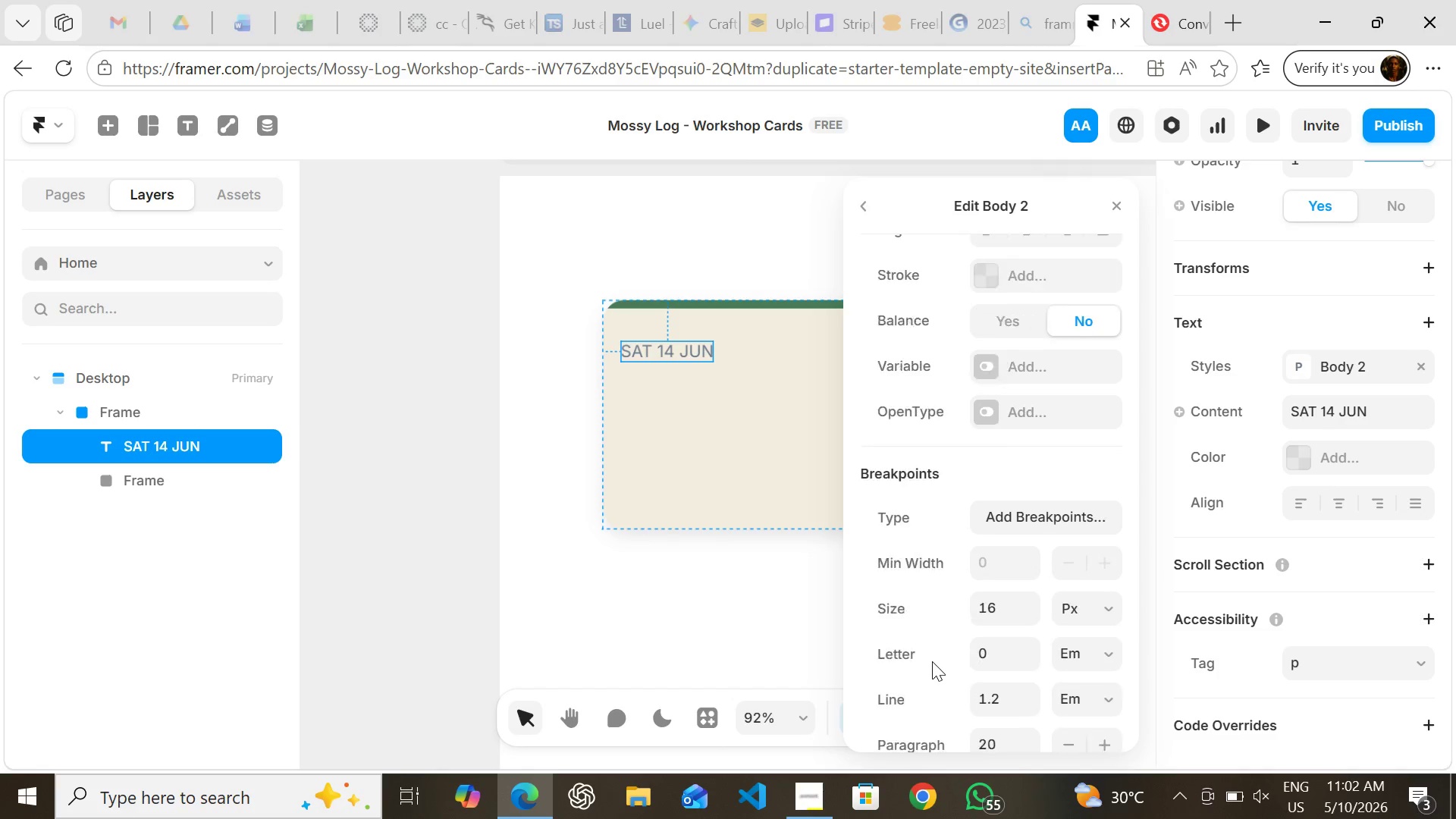 
wait(14.86)
 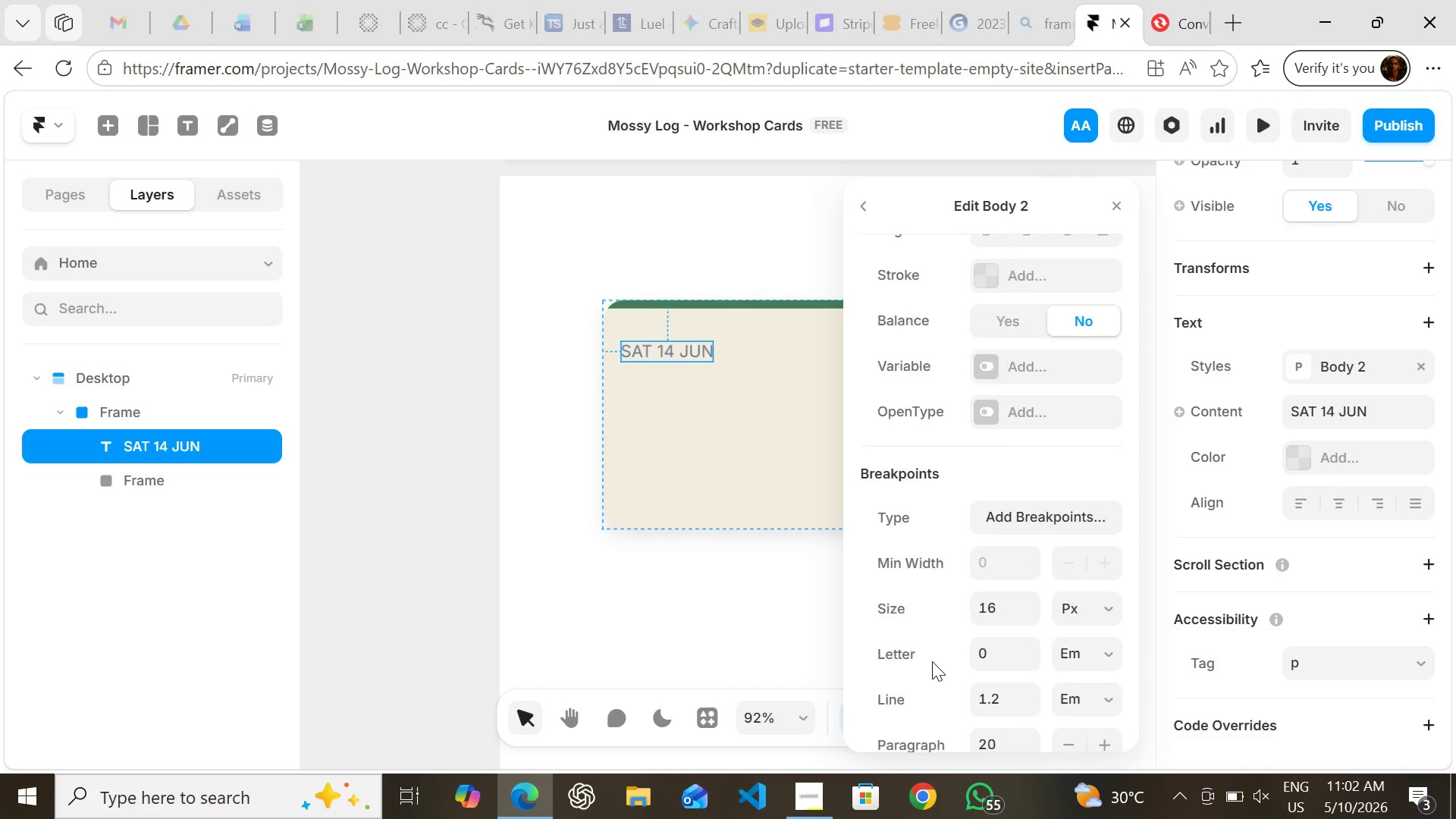 
left_click([990, 629])
 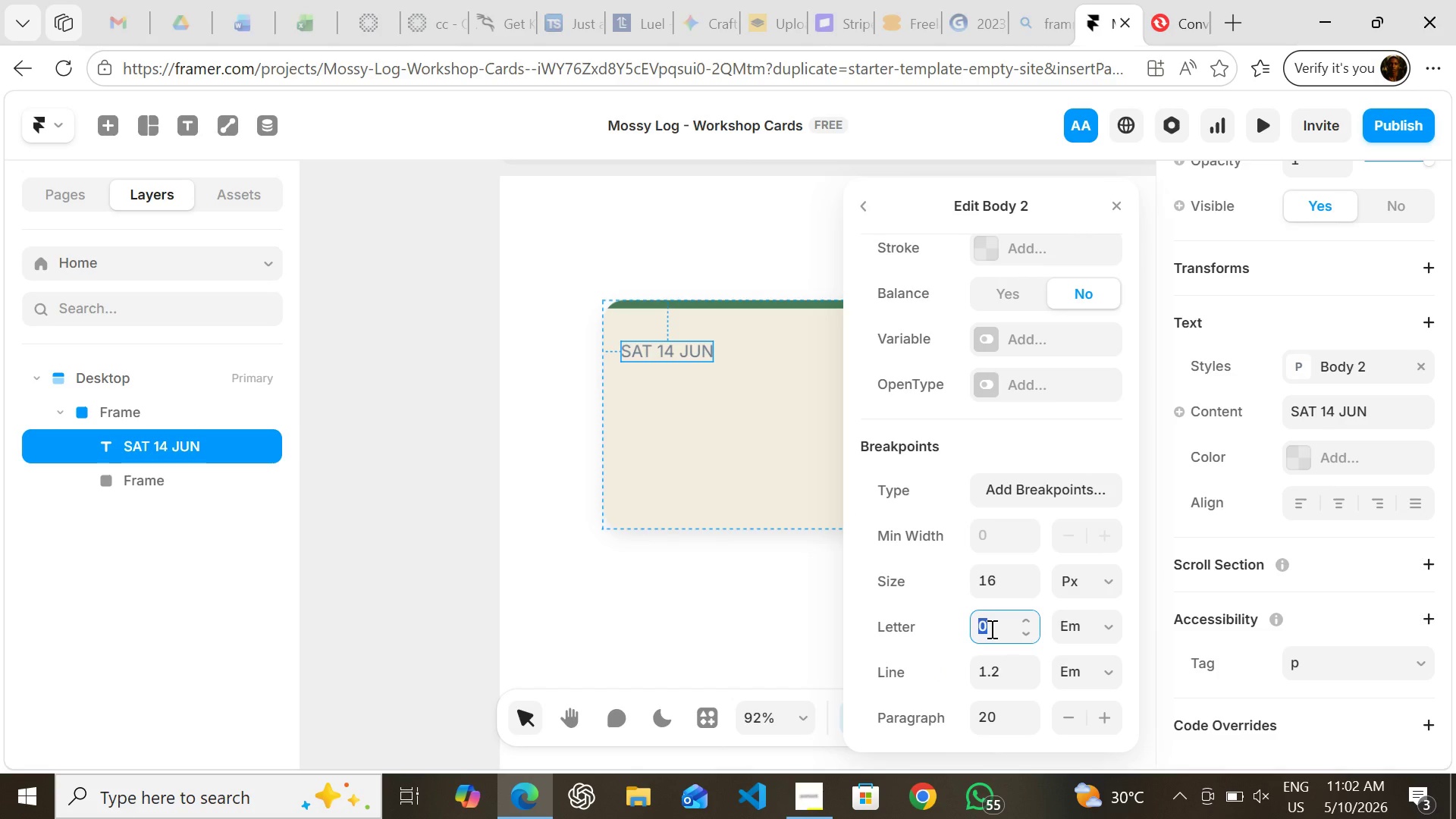 
key(1)
 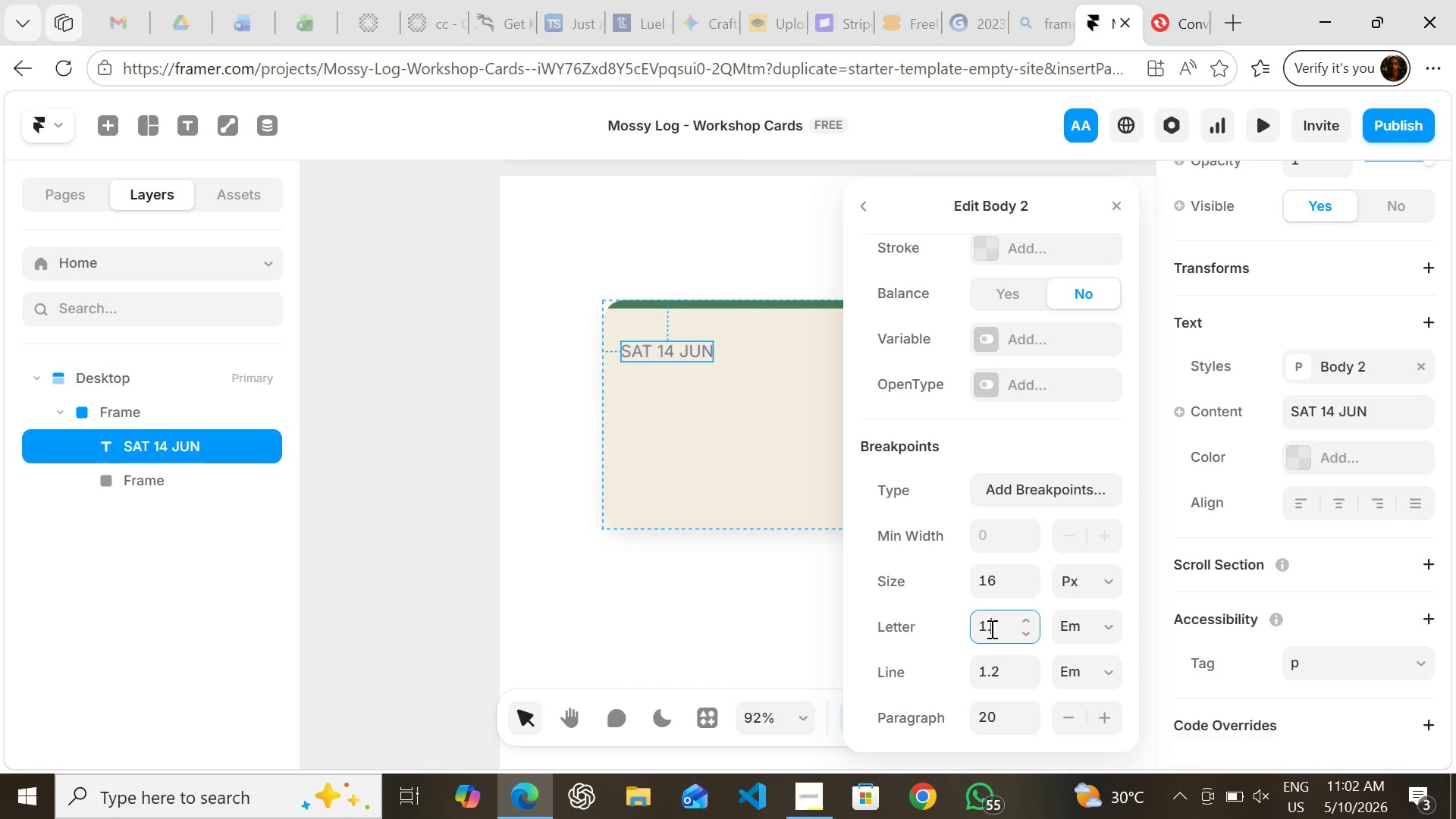 
key(Period)
 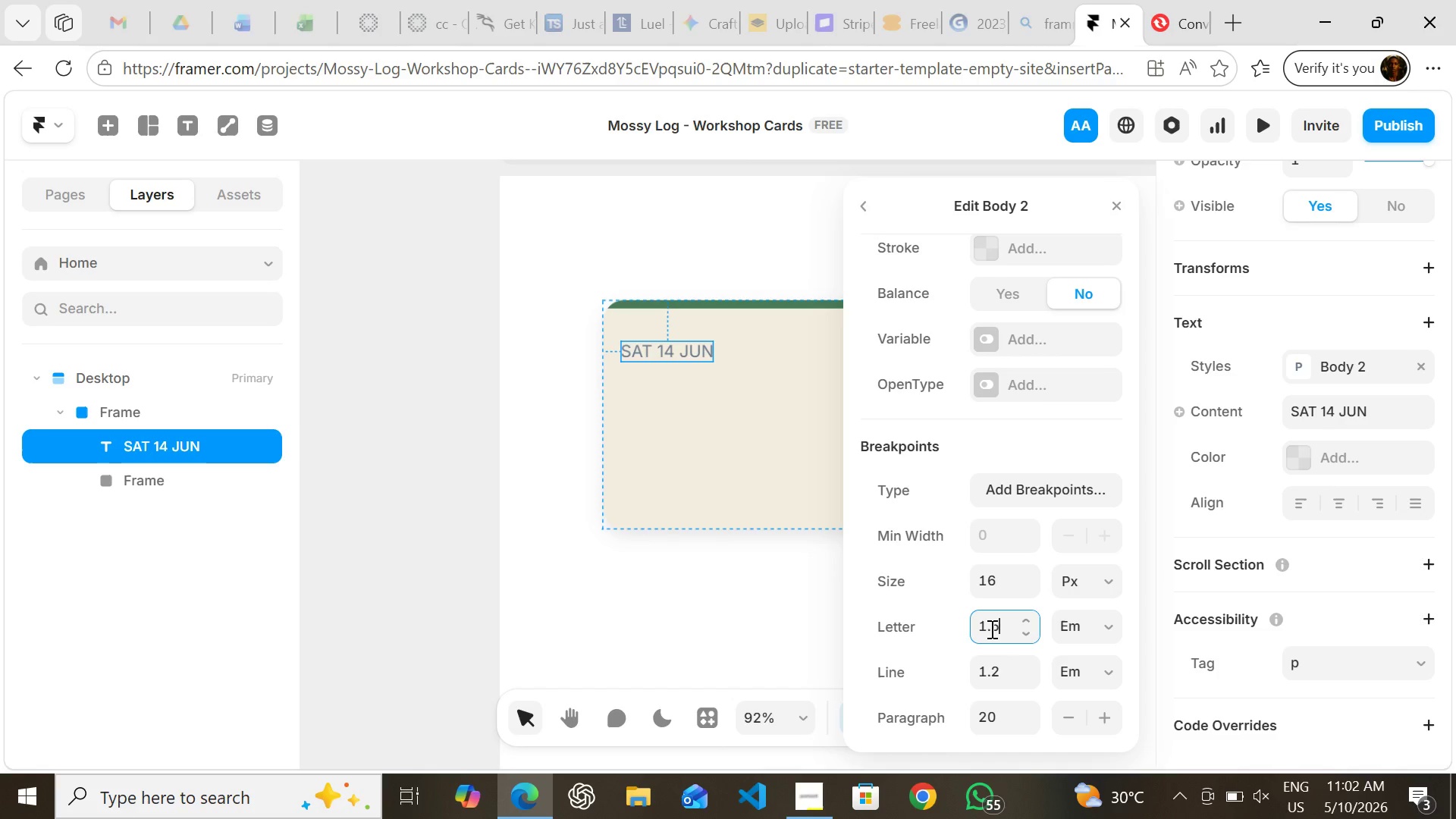 
key(5)
 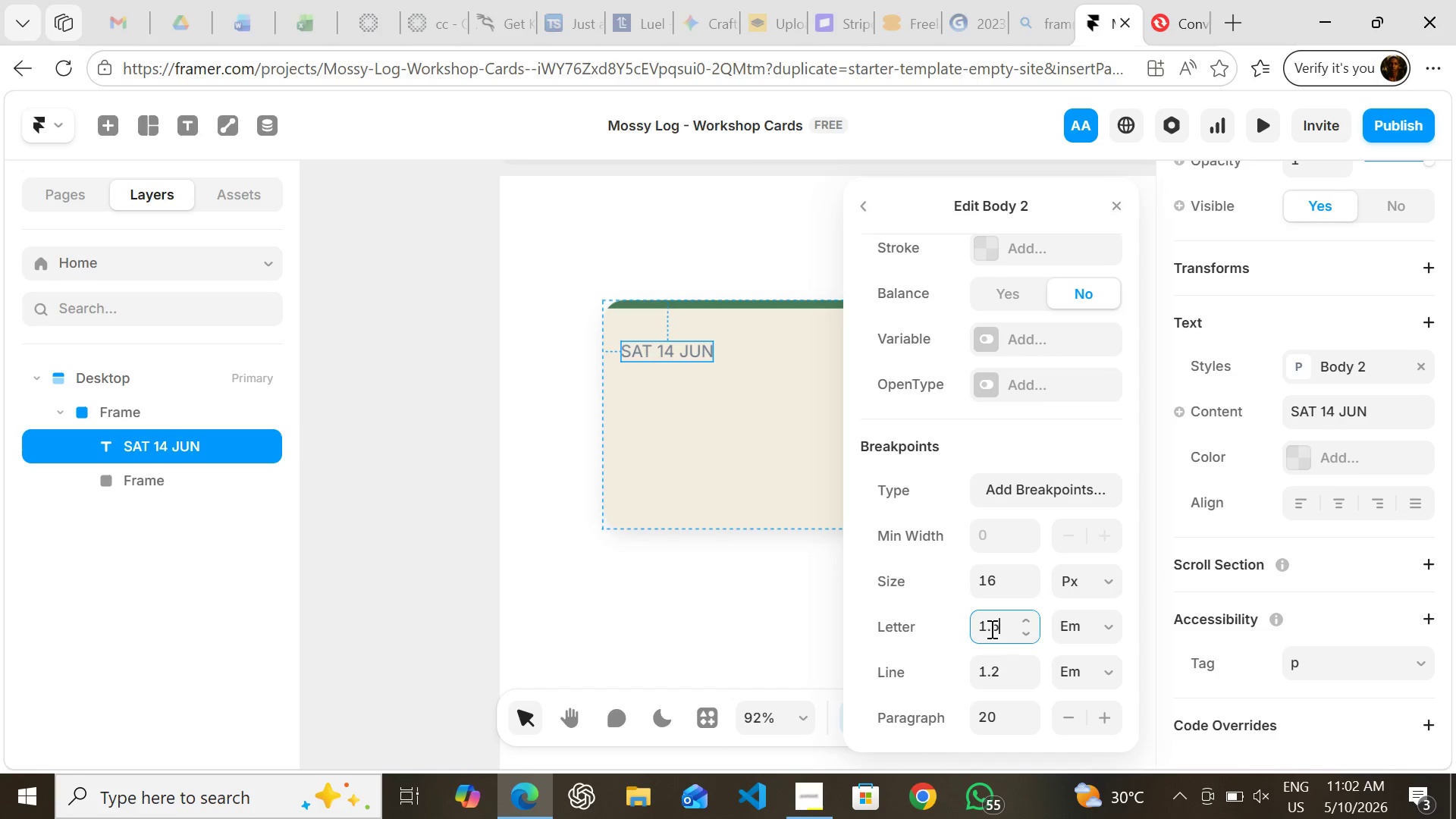 
key(Enter)
 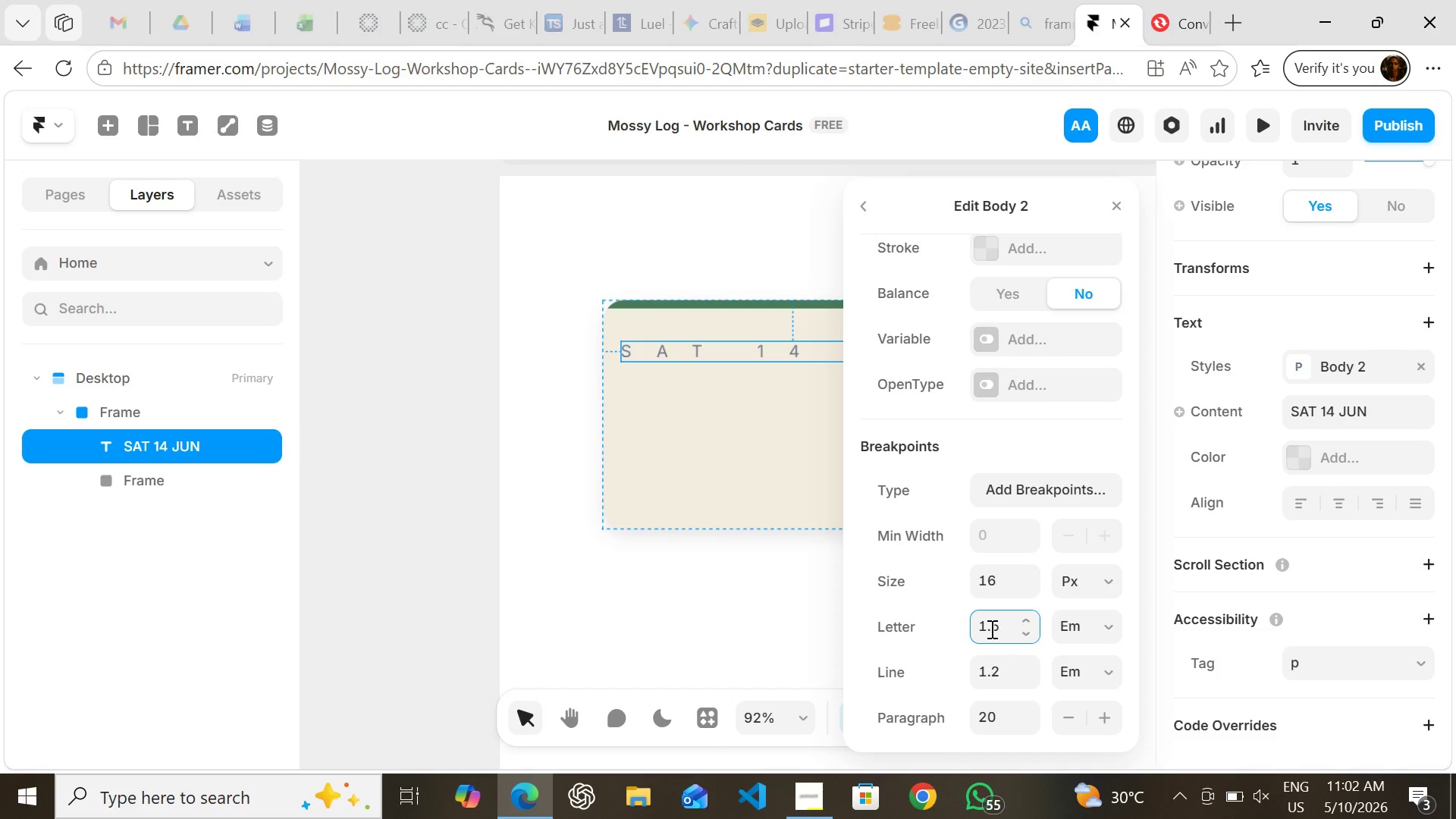 
key(Control+Z)
 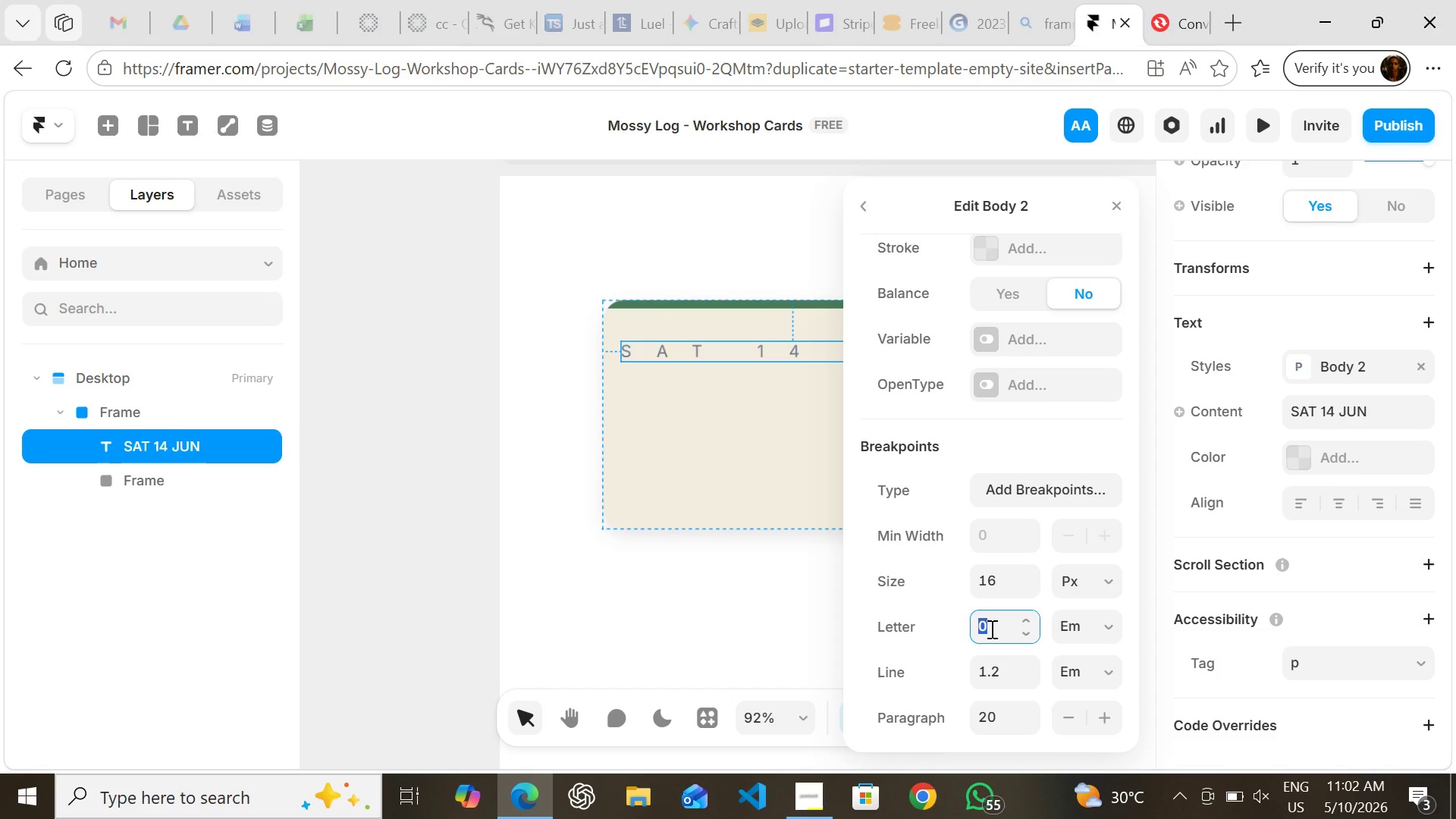 
key(Enter)
 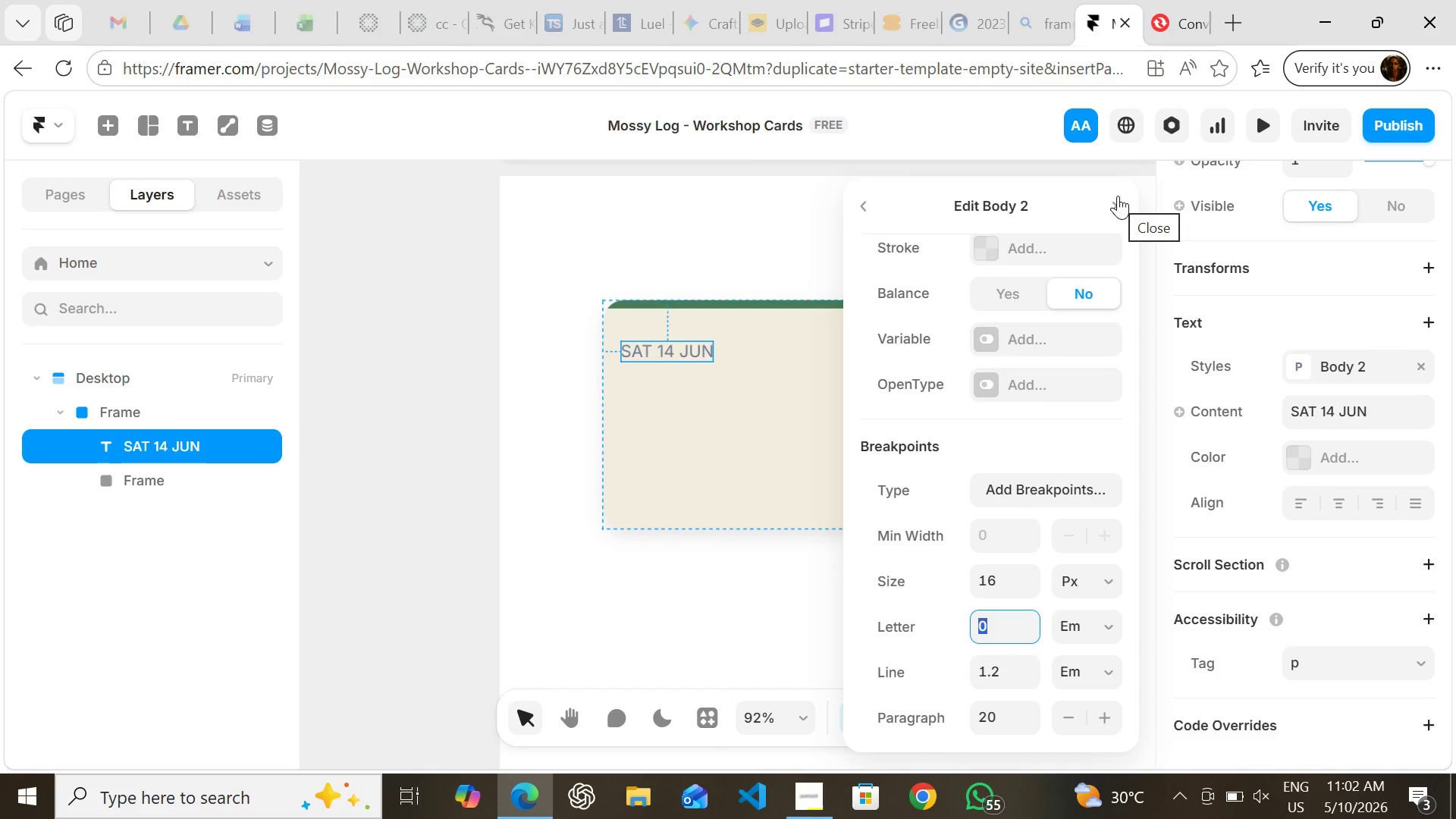 
left_click([1118, 196])
 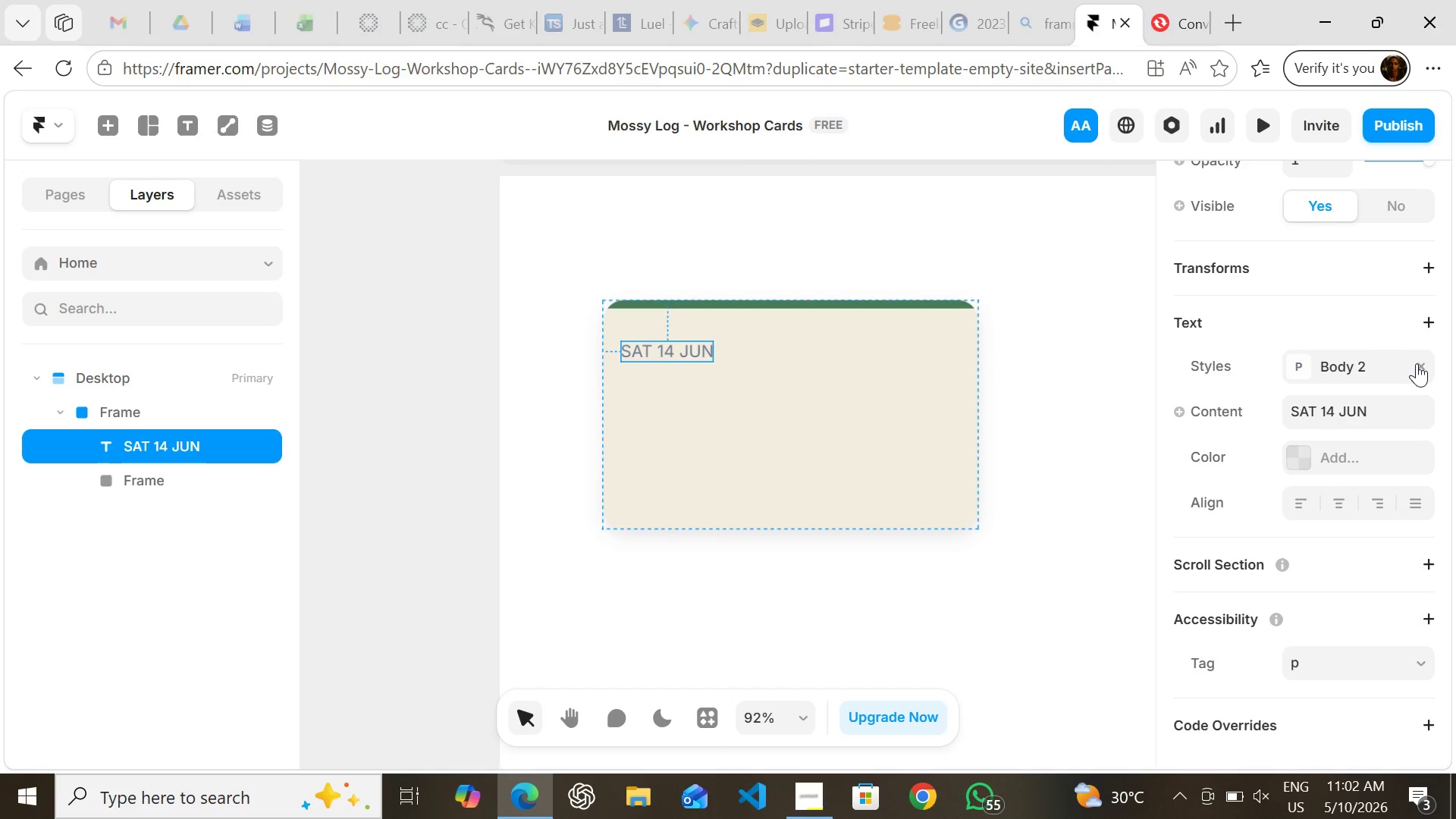 
left_click([1417, 363])
 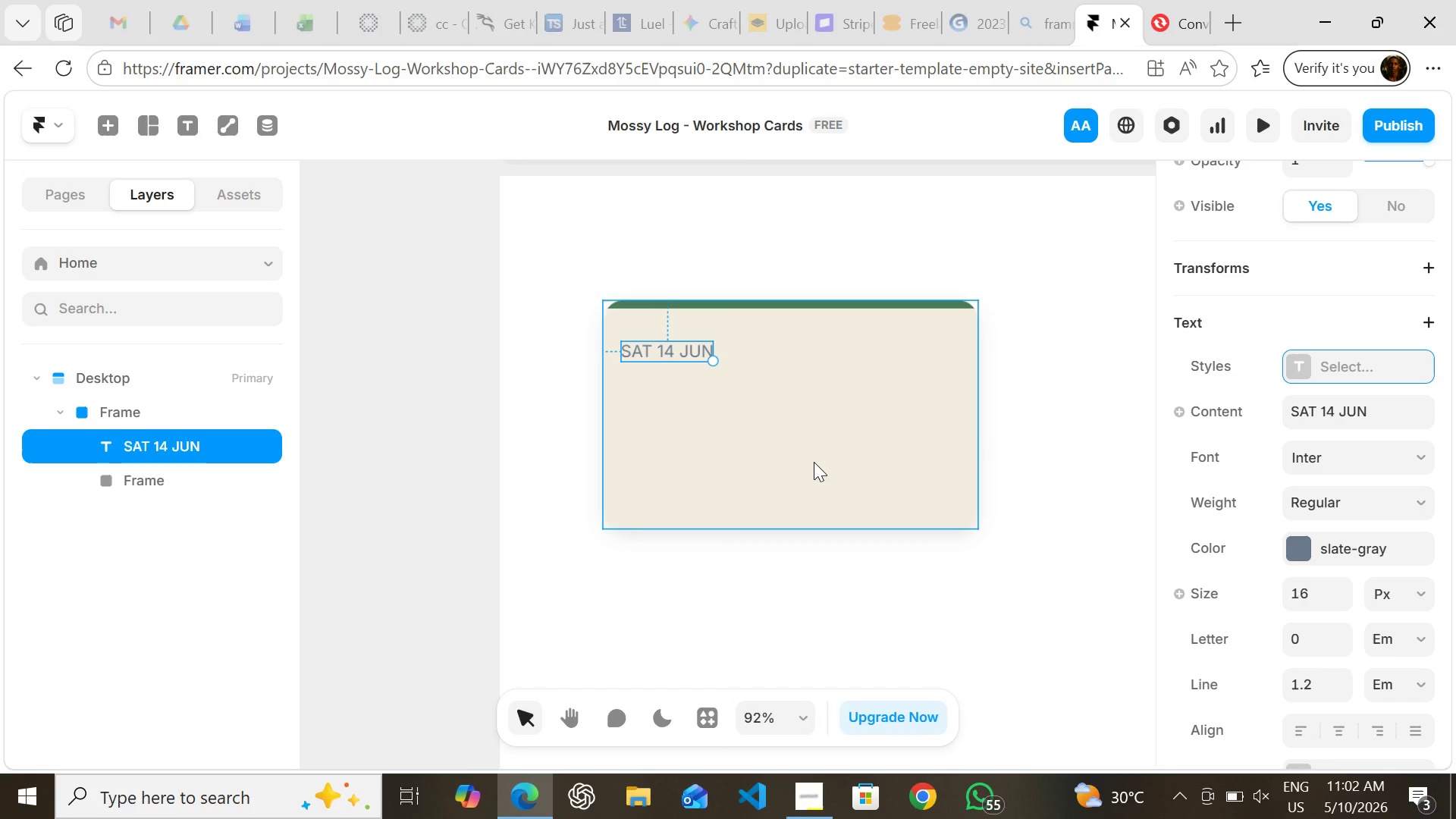 
wait(14.51)
 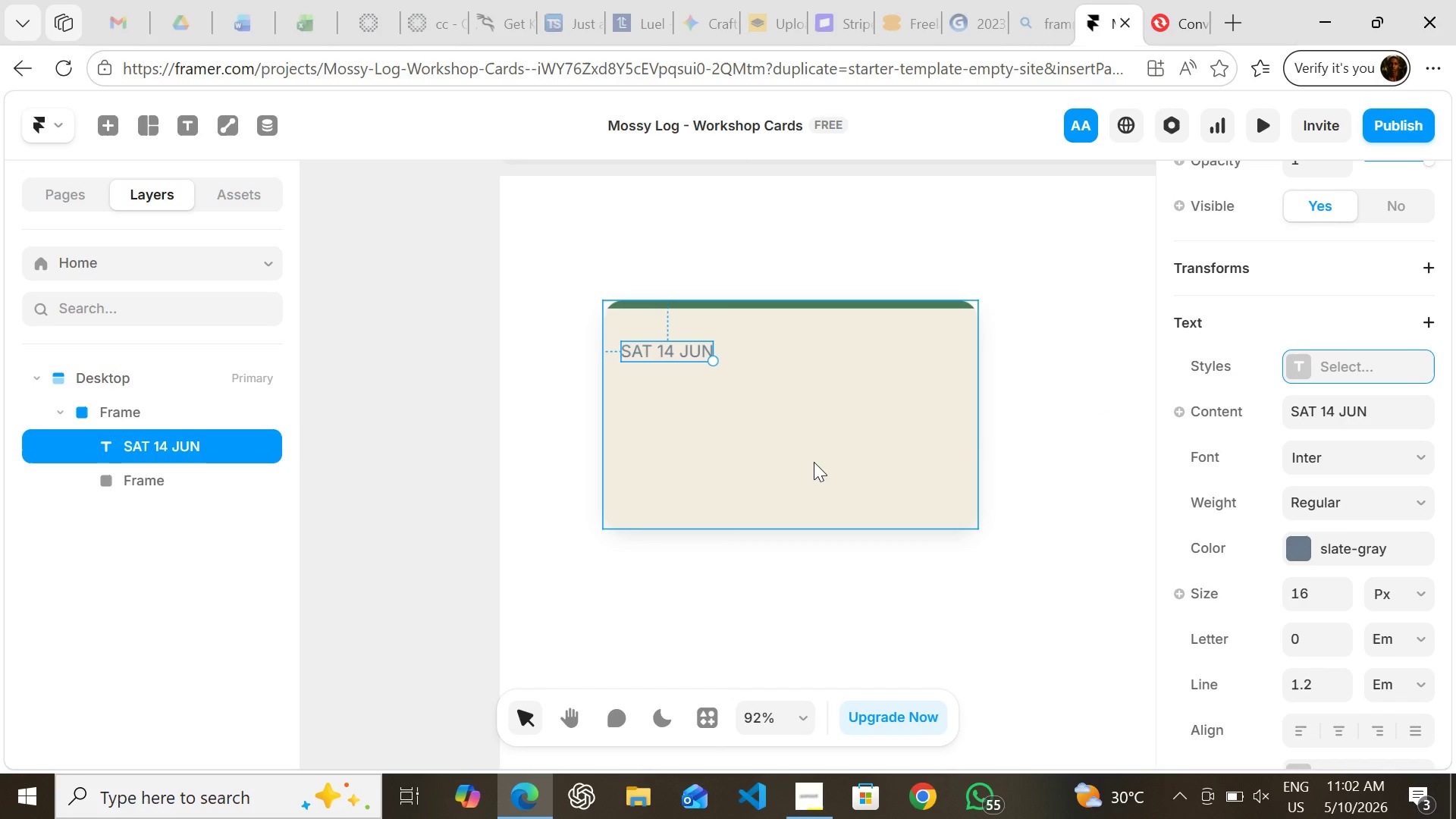 
left_click([817, 603])
 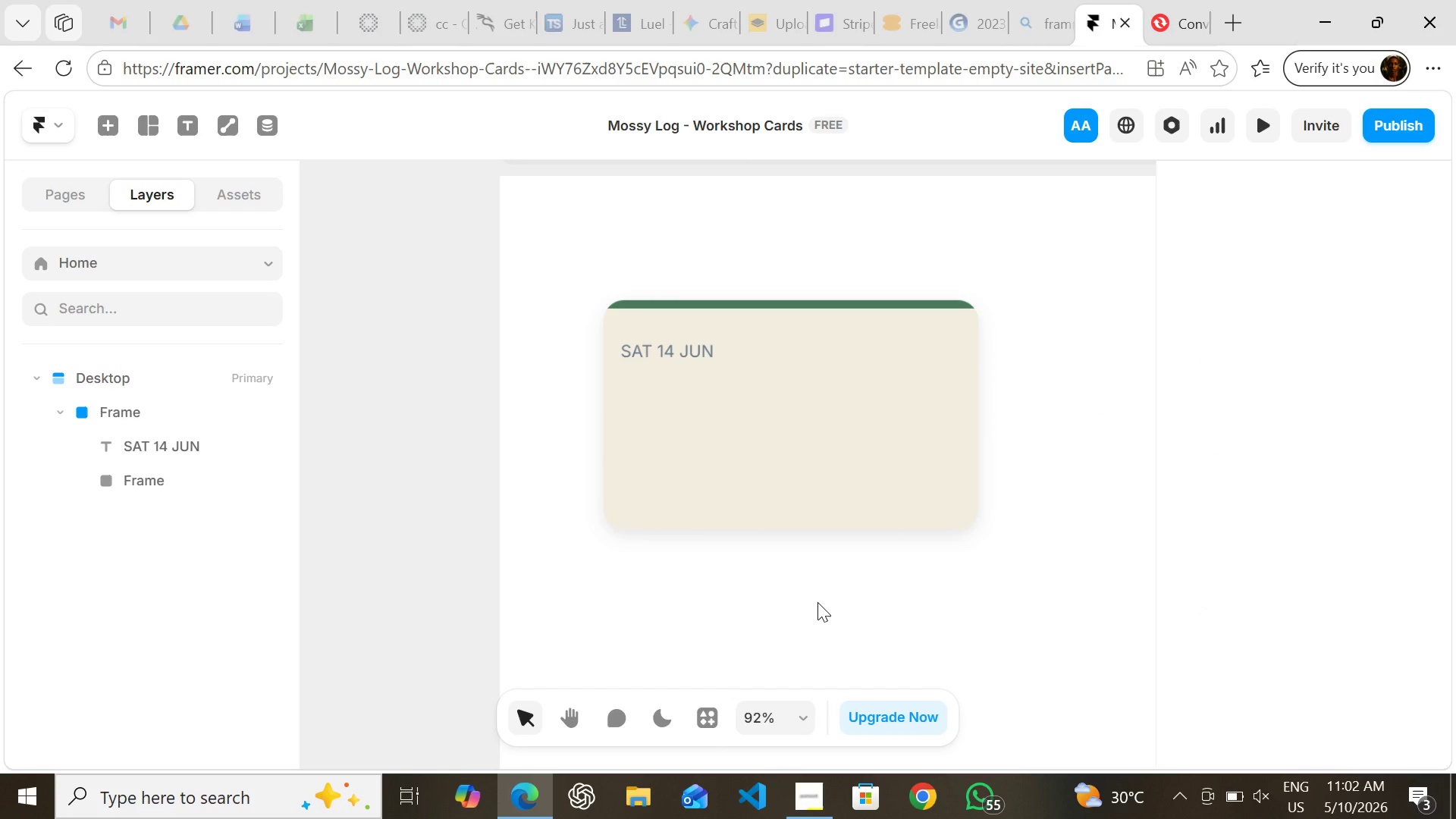 
key(T)
 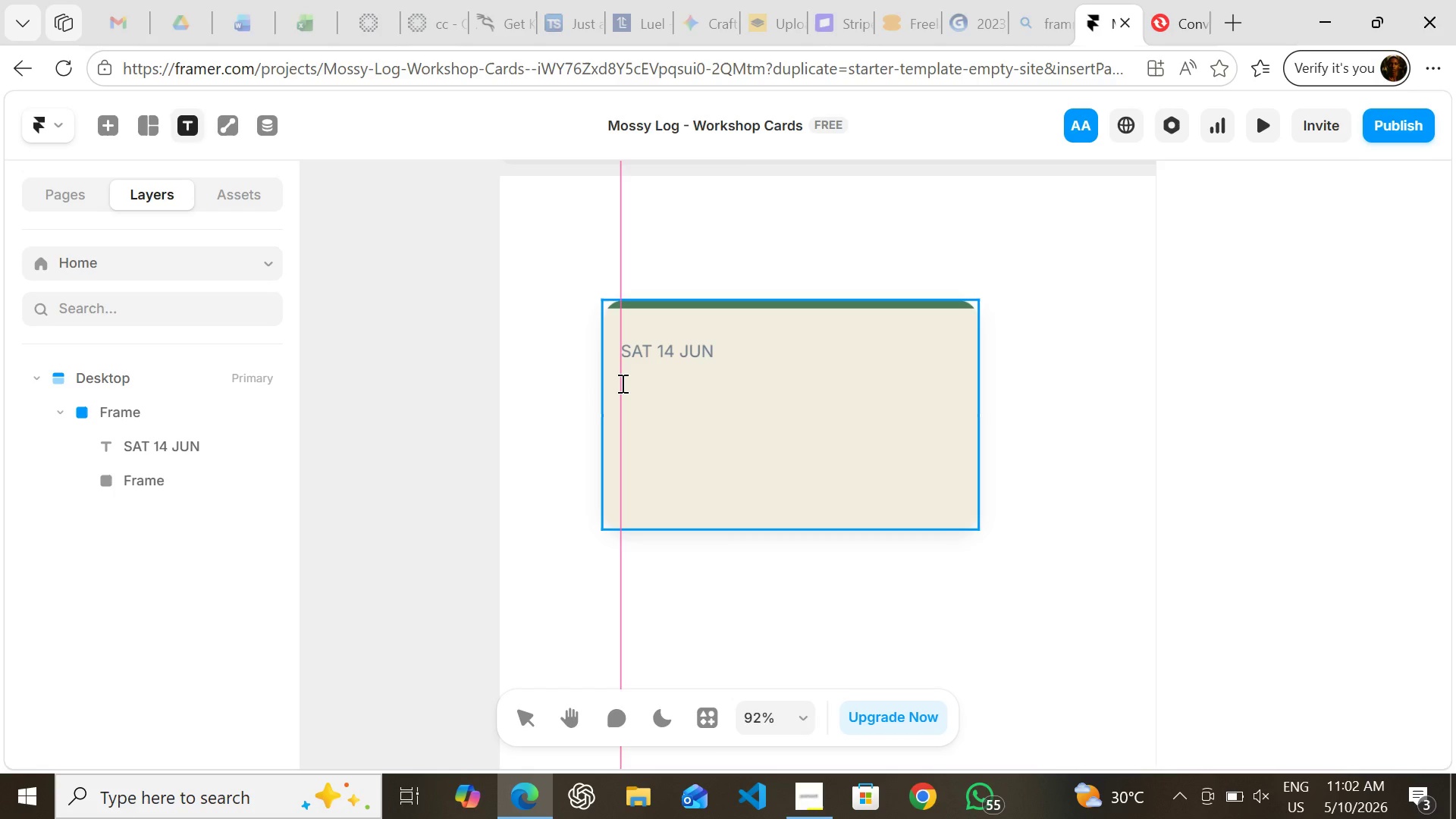 
left_click([621, 383])
 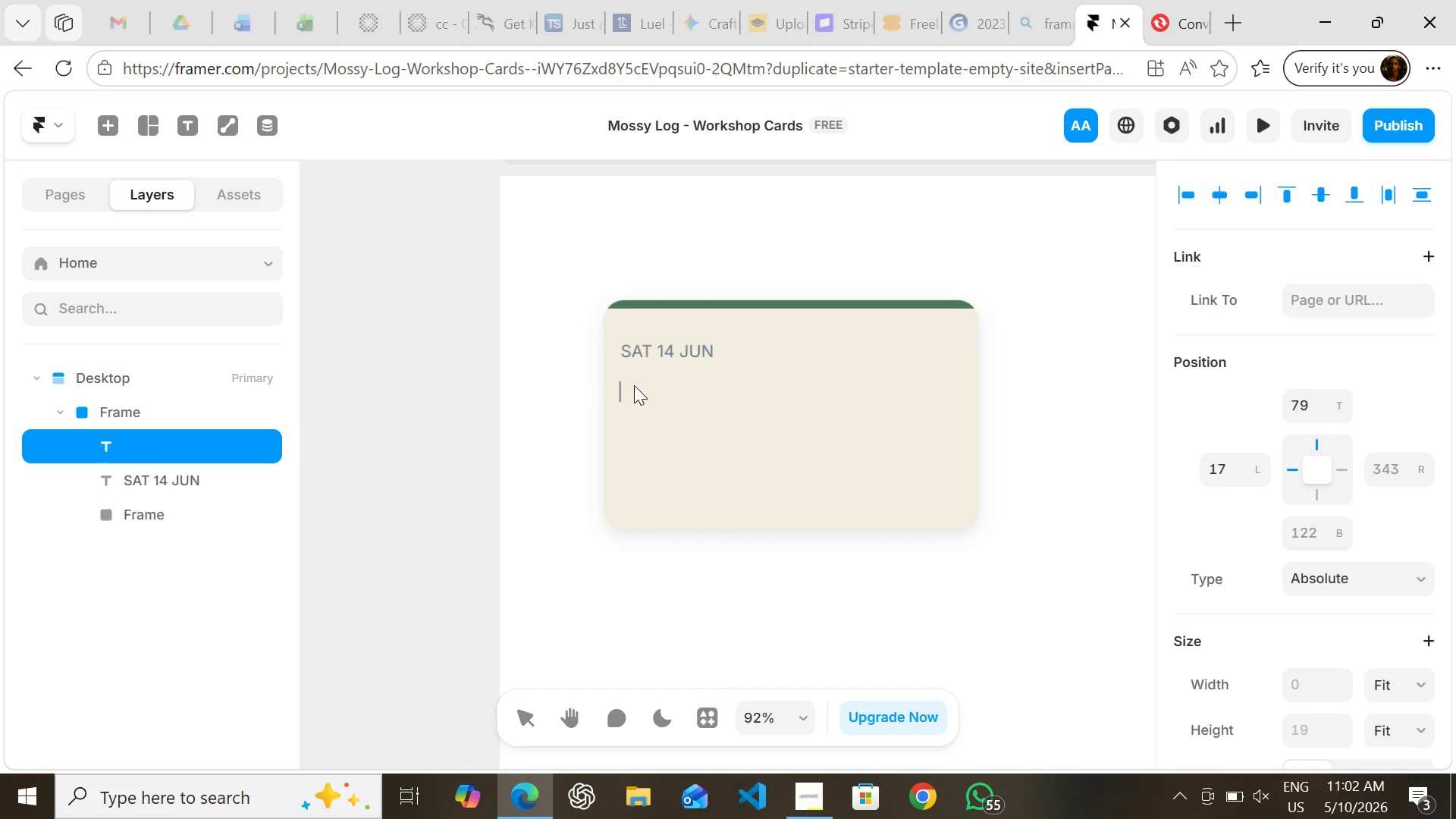 
wait(6.44)
 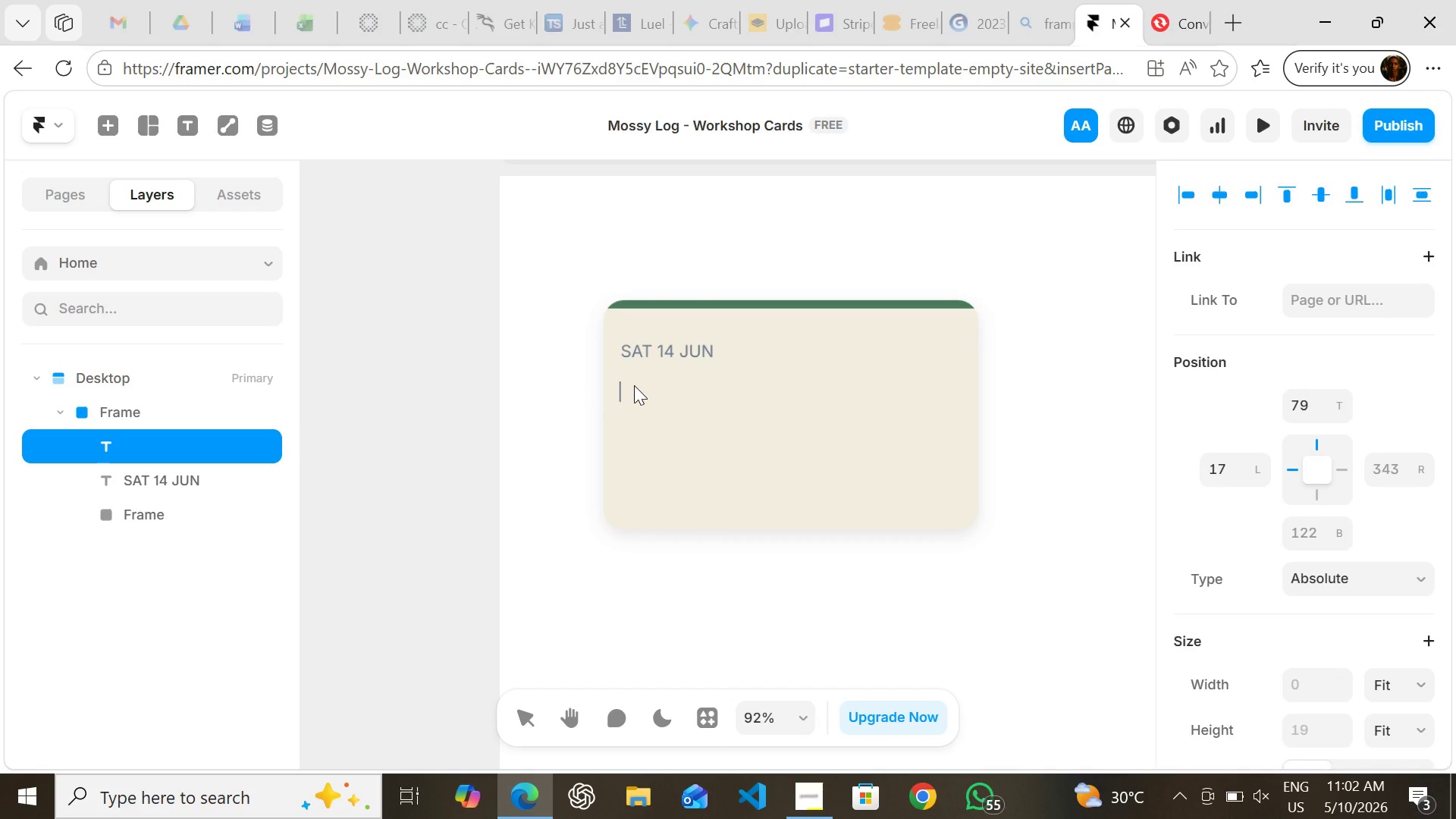 
type(m)
key(Backspace)
type(Mud )
 